 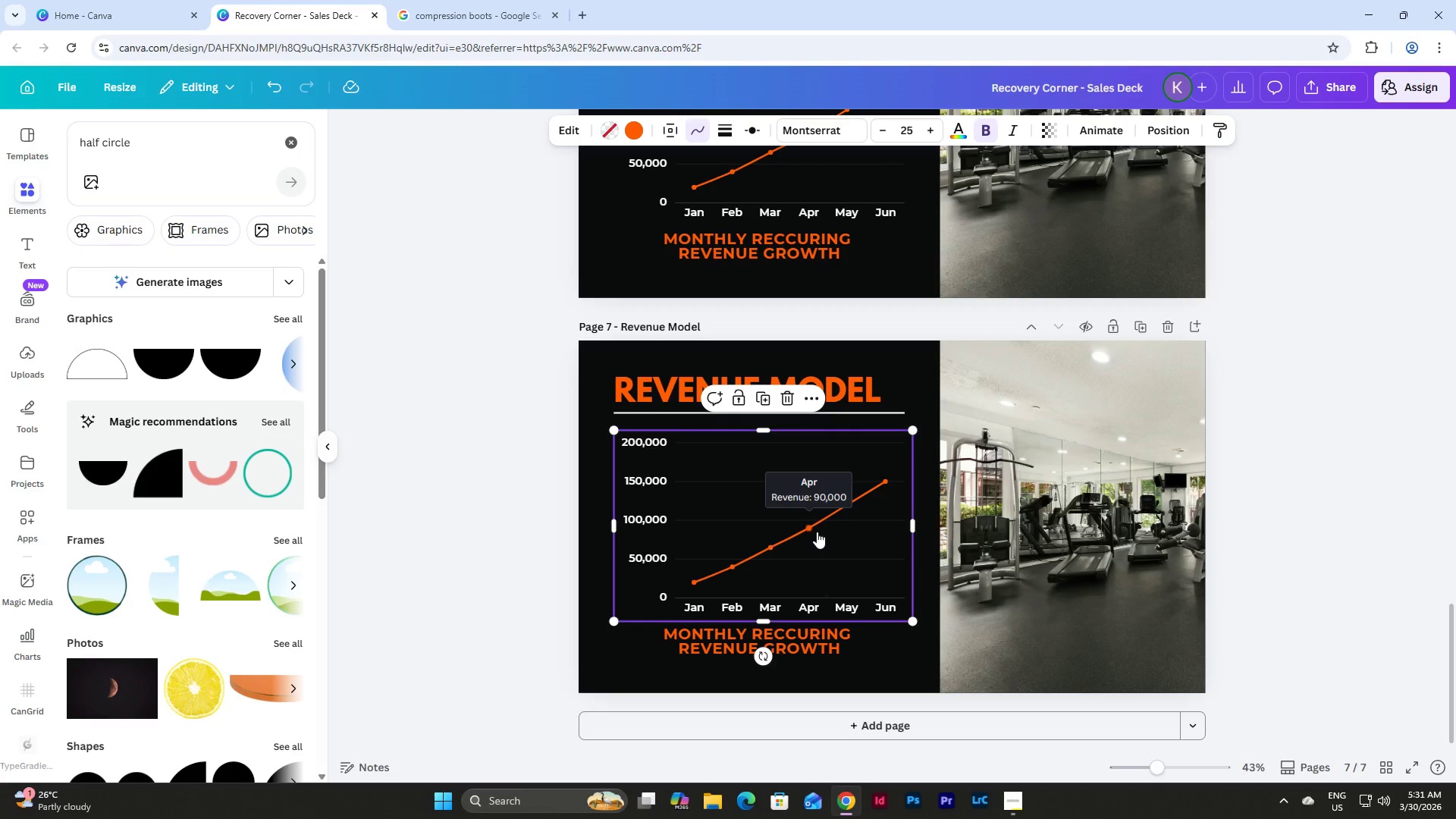 
key(Backspace)
 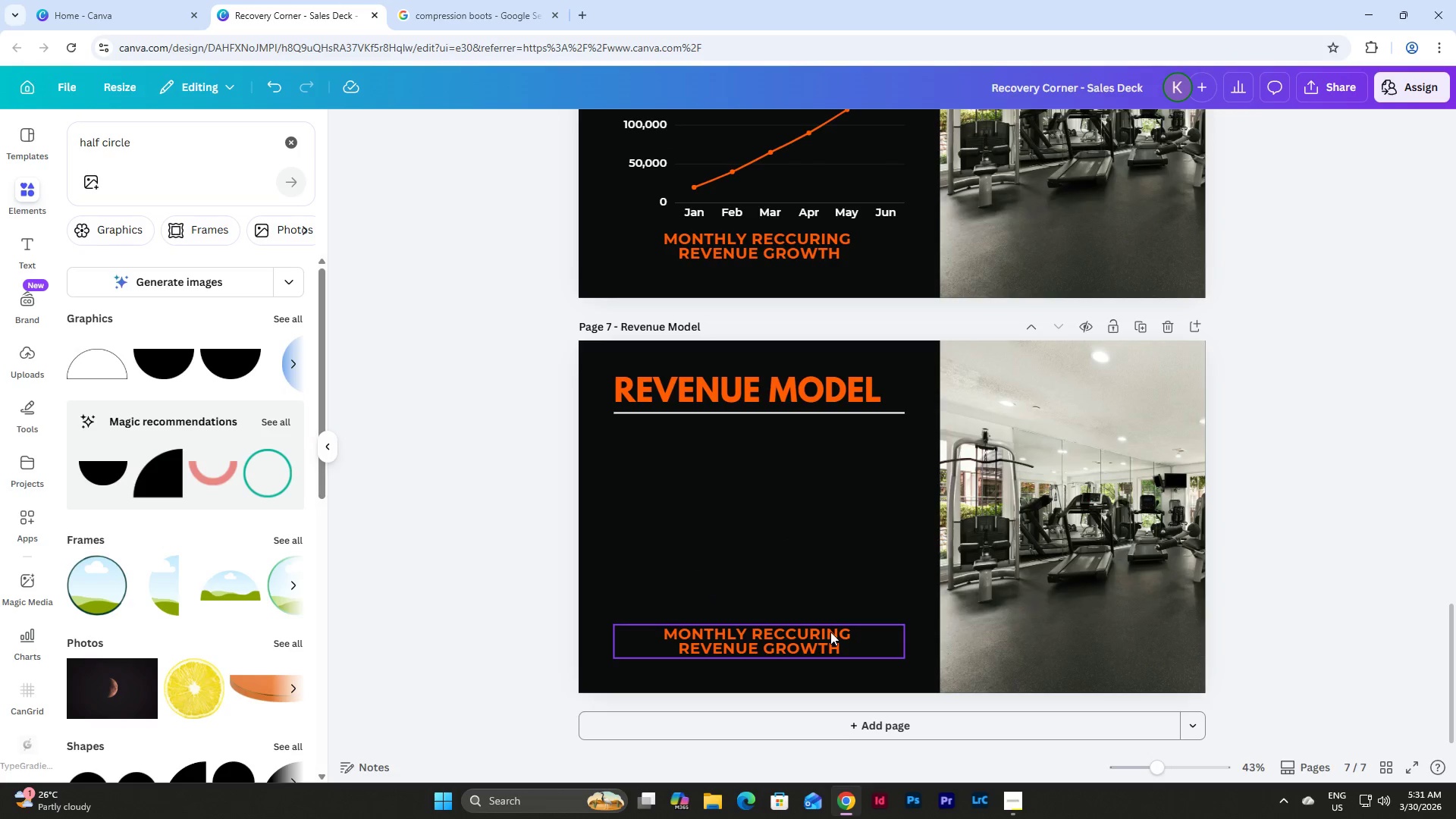 
left_click([829, 632])
 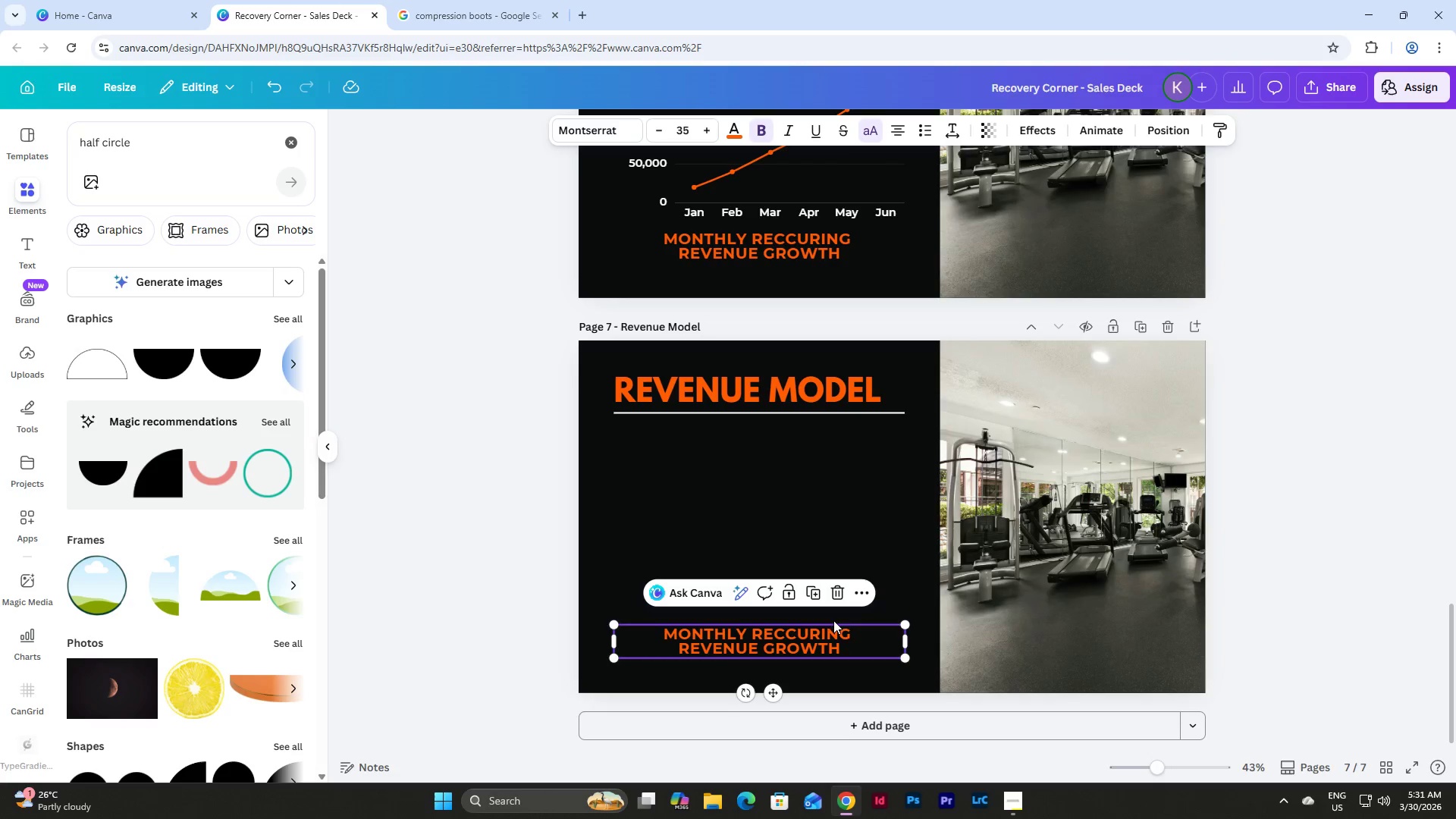 
key(Backspace)
 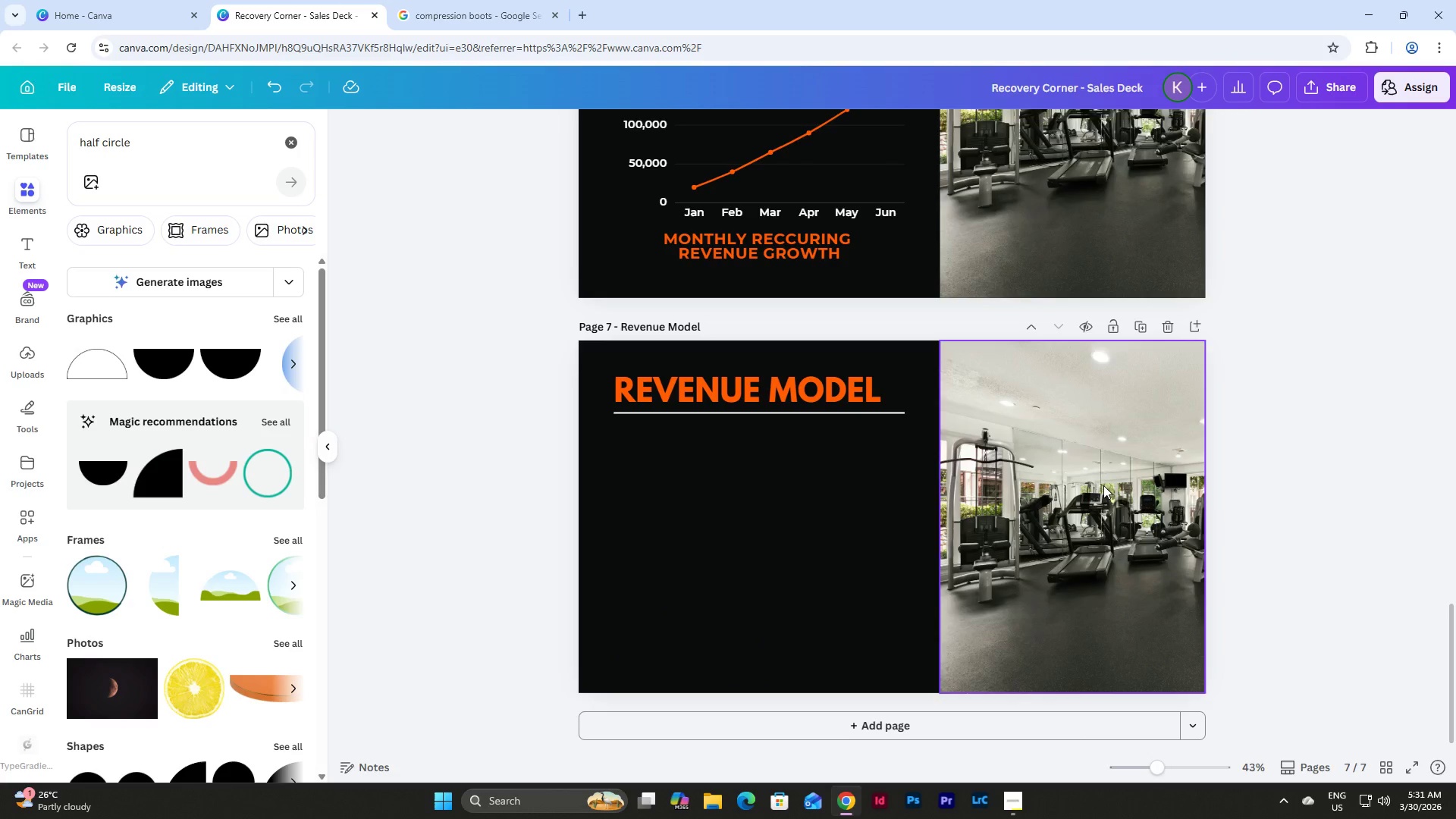 
left_click([1103, 485])
 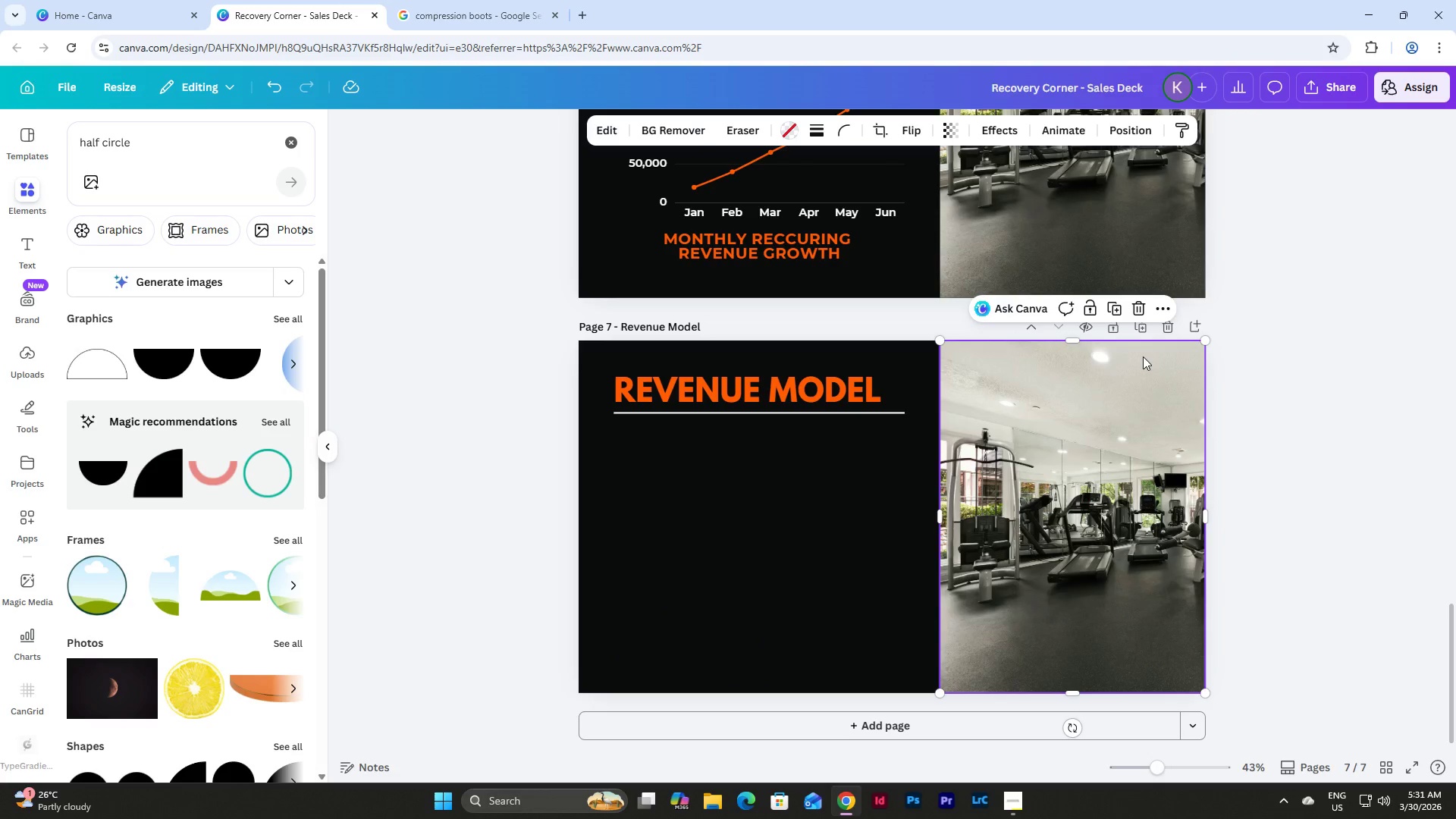 
key(Backspace)
 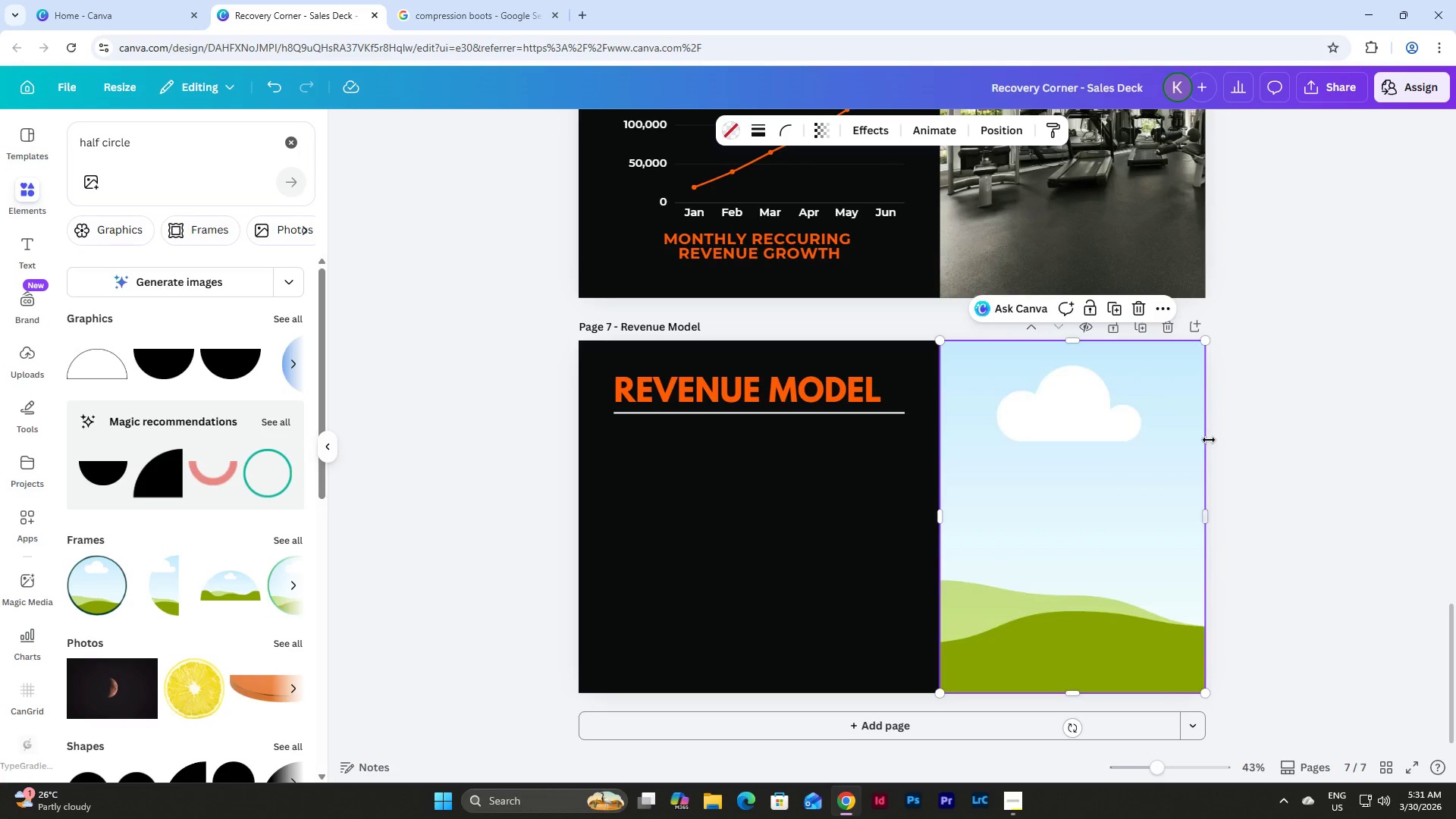 
left_click([1135, 536])
 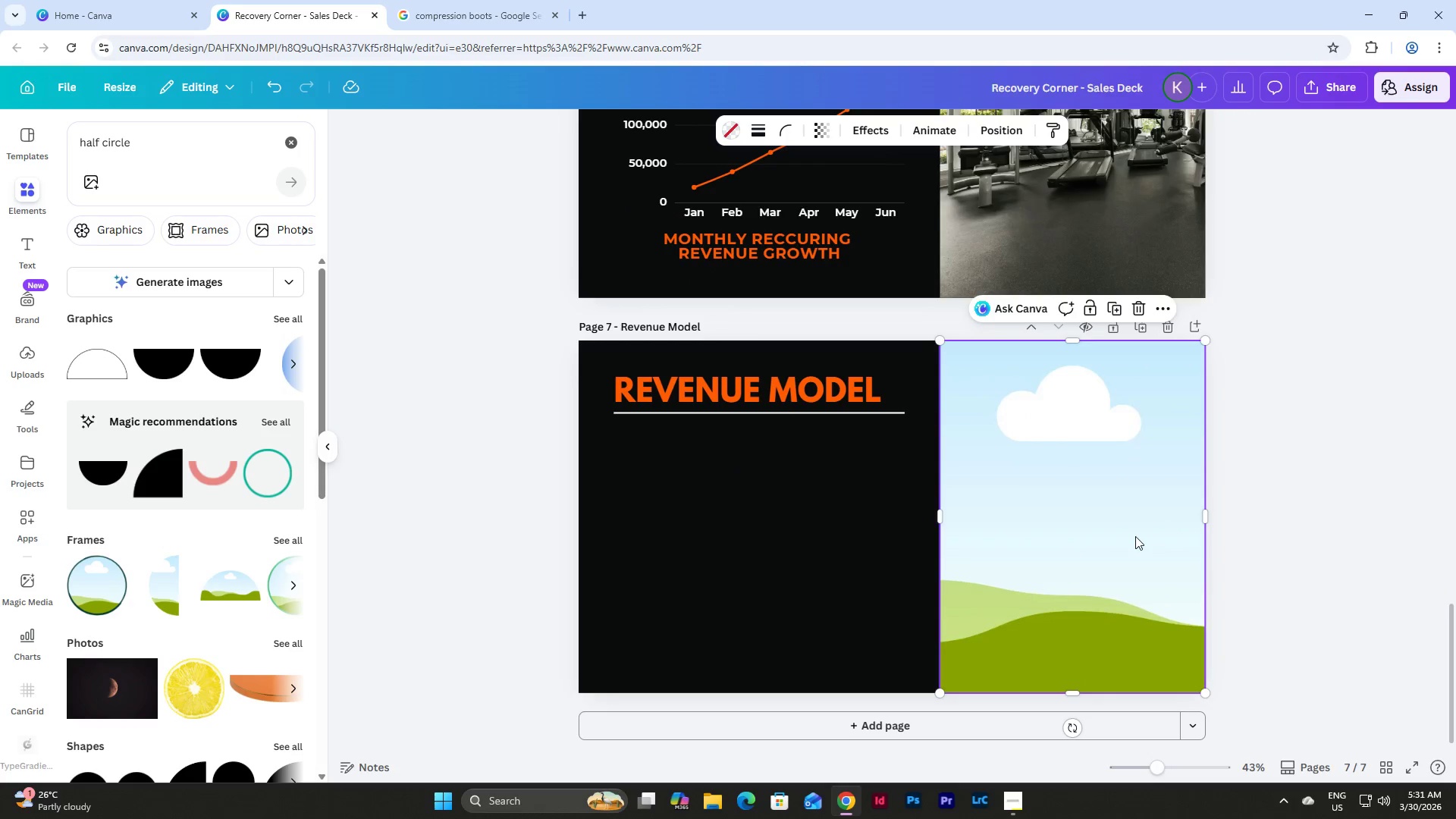 
scroll: coordinate [1227, 443], scroll_direction: down, amount: 1.0
 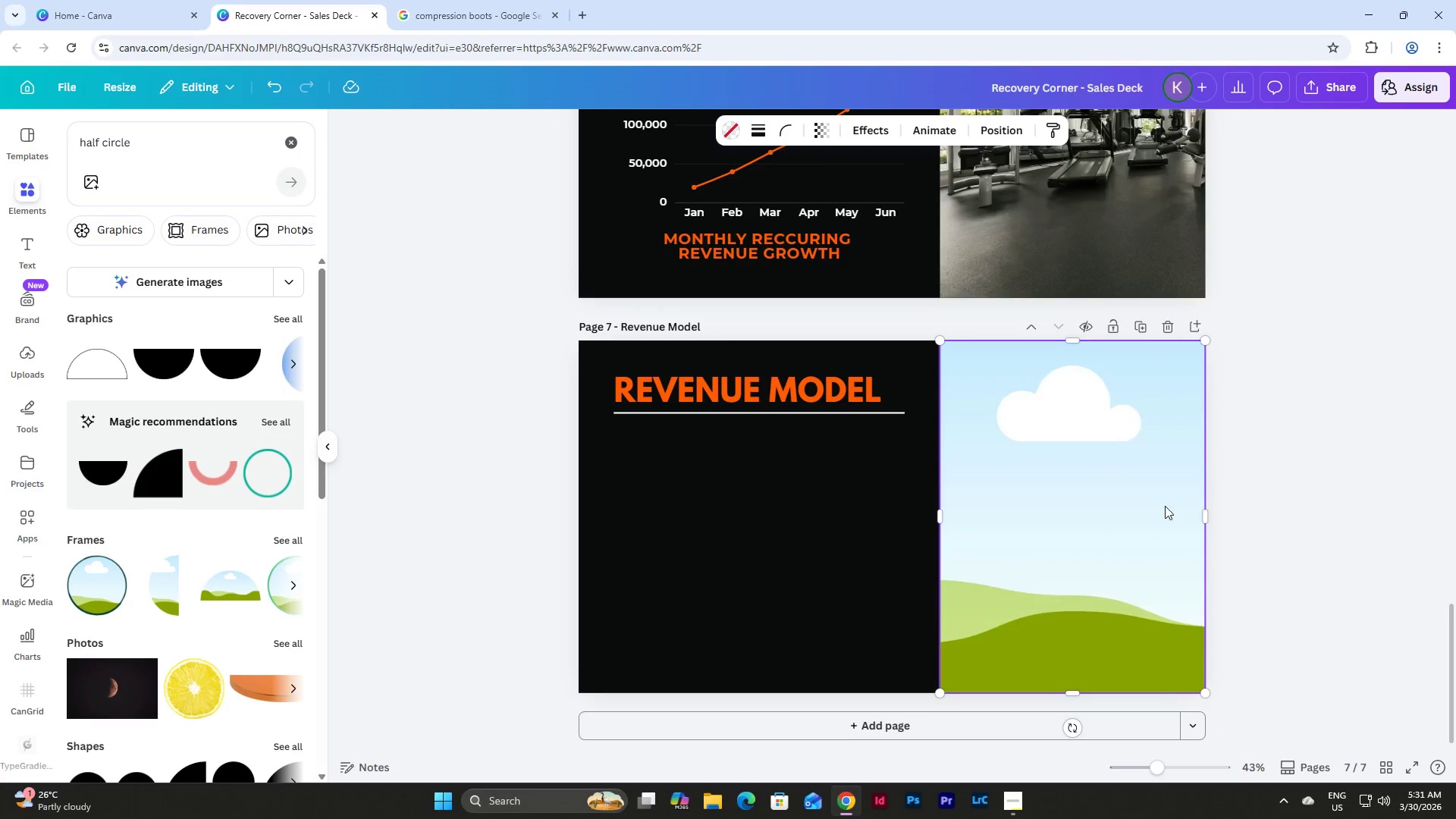 
key(Backspace)
 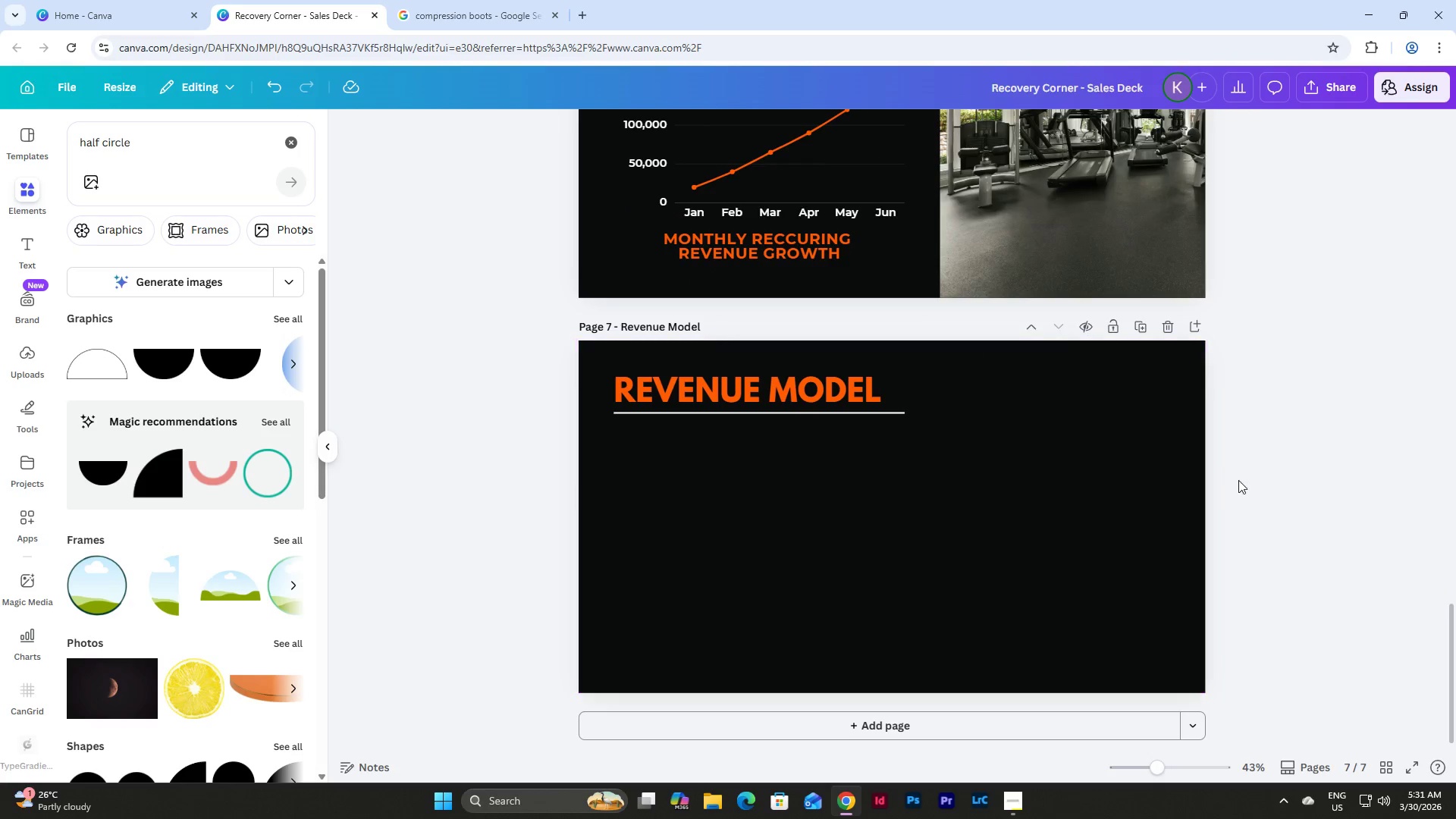 
scroll: coordinate [1238, 480], scroll_direction: up, amount: 4.0
 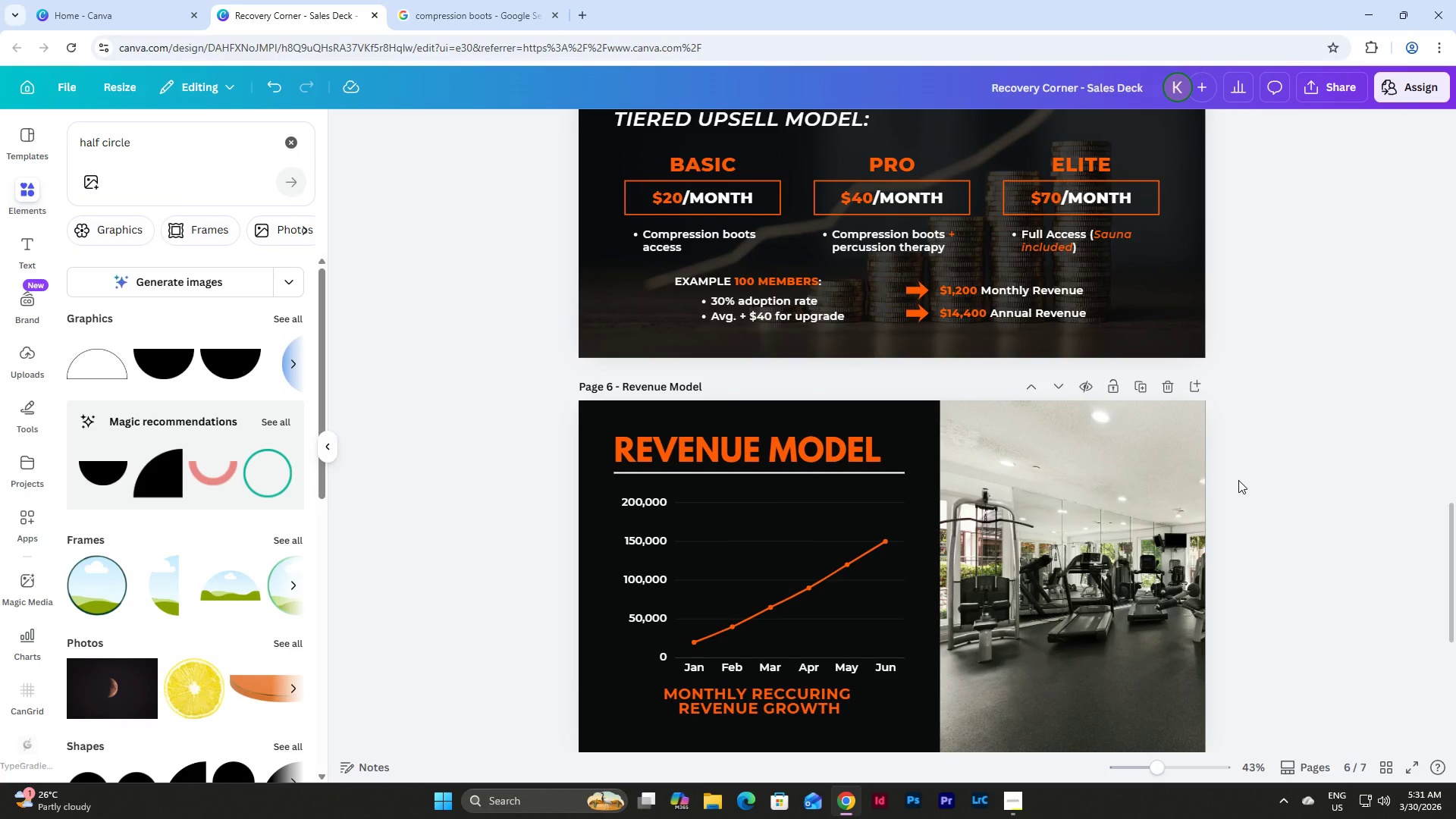 
scroll: coordinate [1238, 480], scroll_direction: down, amount: 1.0
 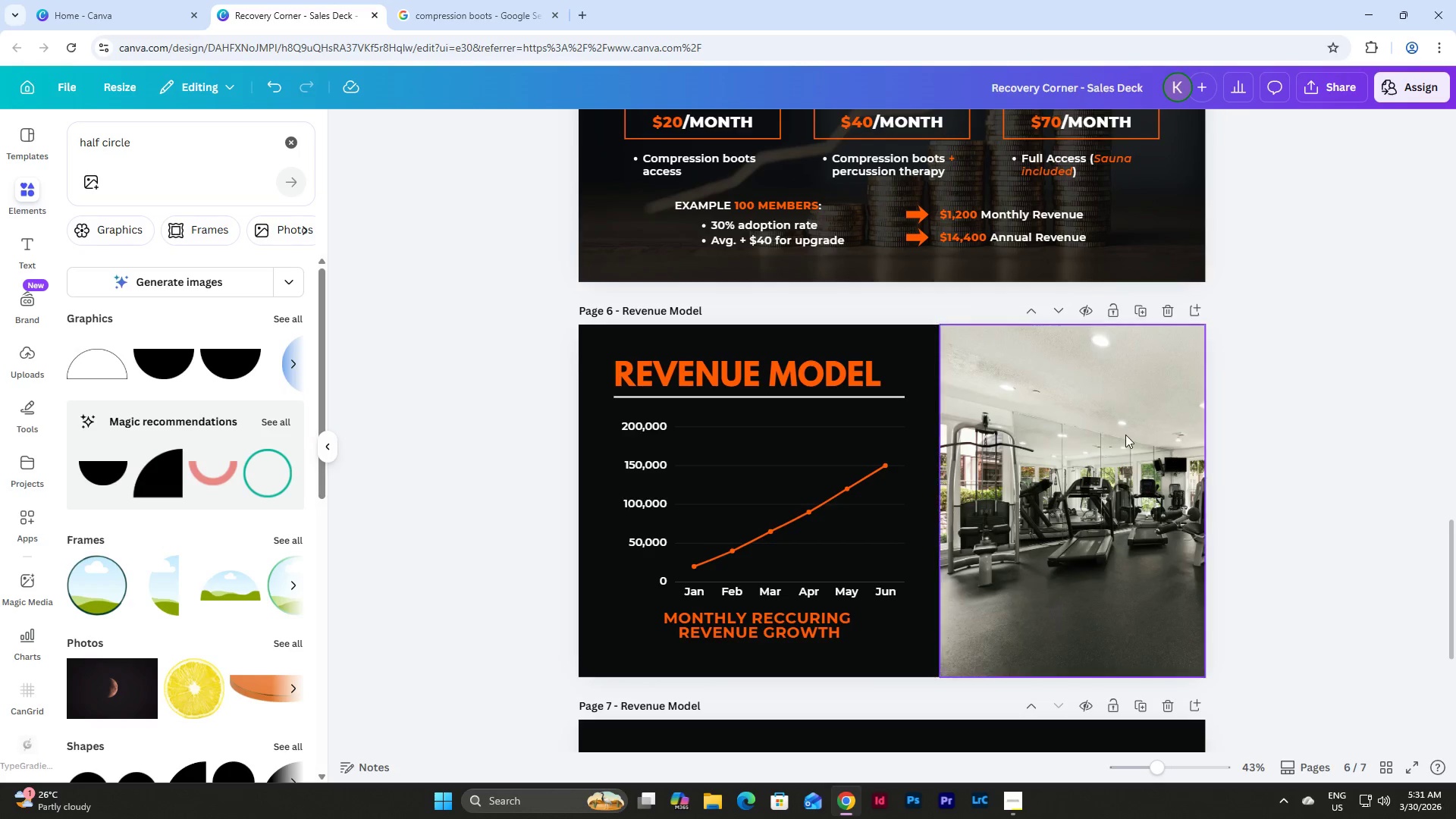 
double_click([1124, 434])
 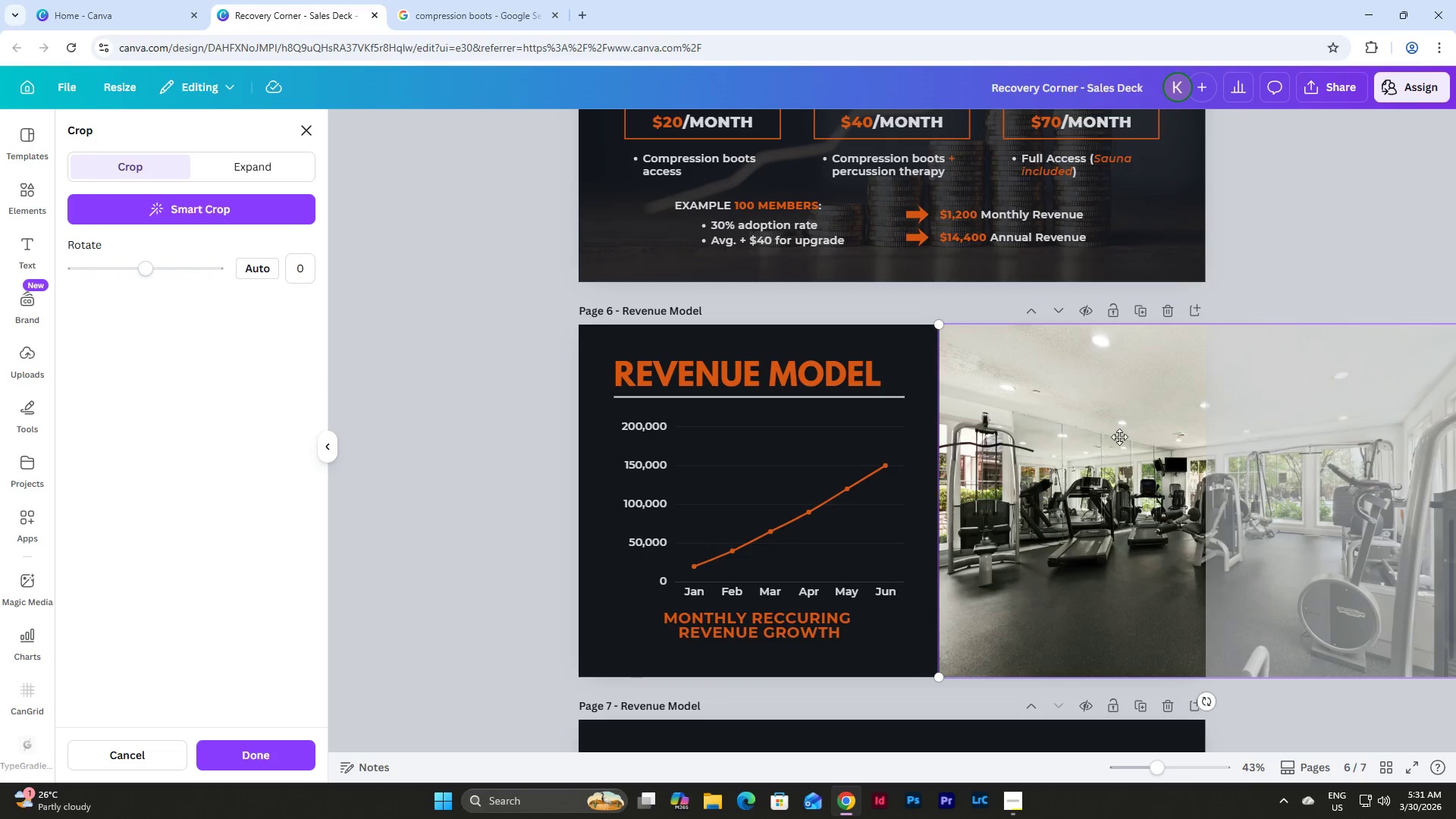 
left_click_drag(start_coordinate=[1119, 439], to_coordinate=[1175, 446])
 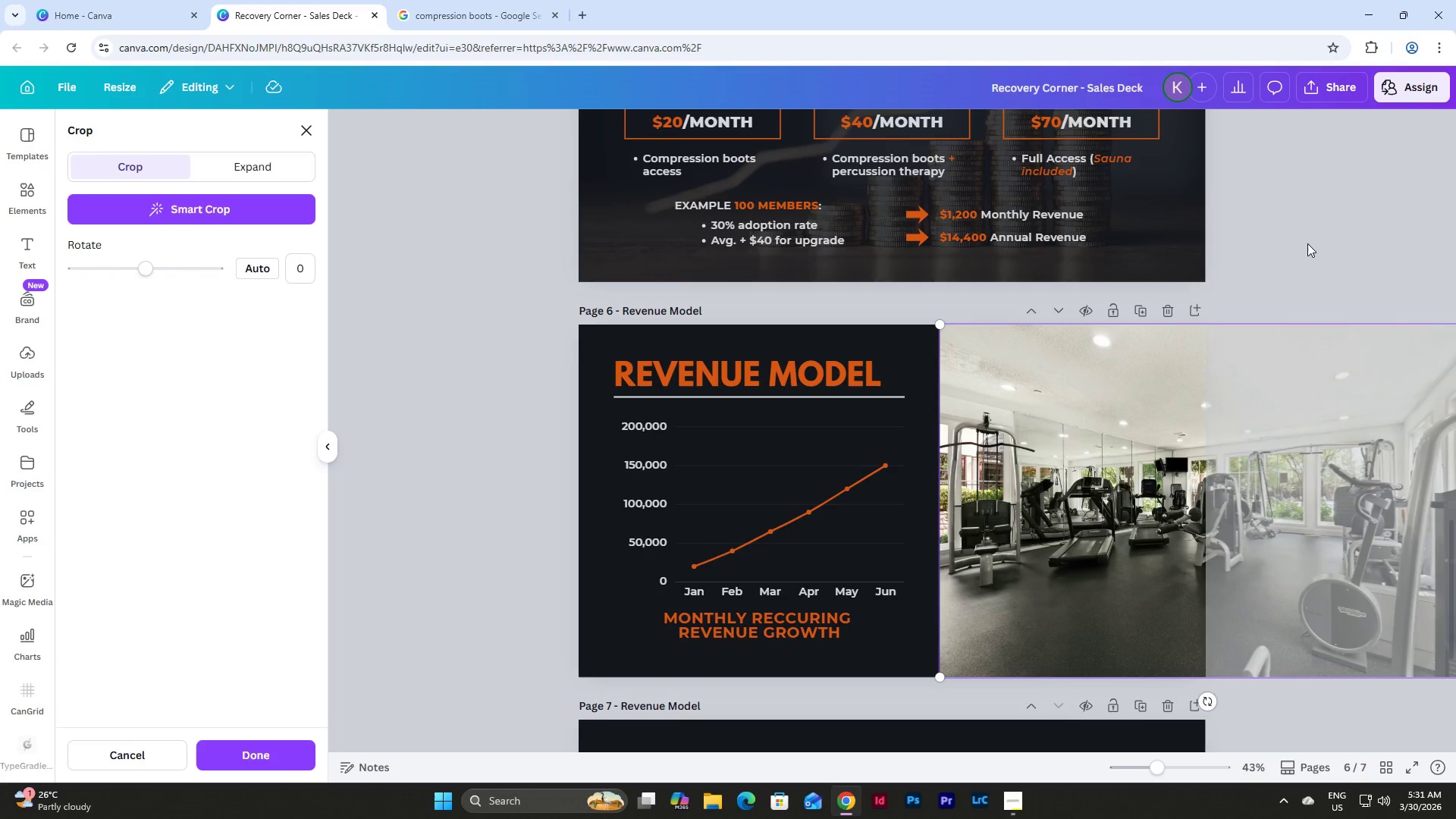 
left_click([1309, 241])
 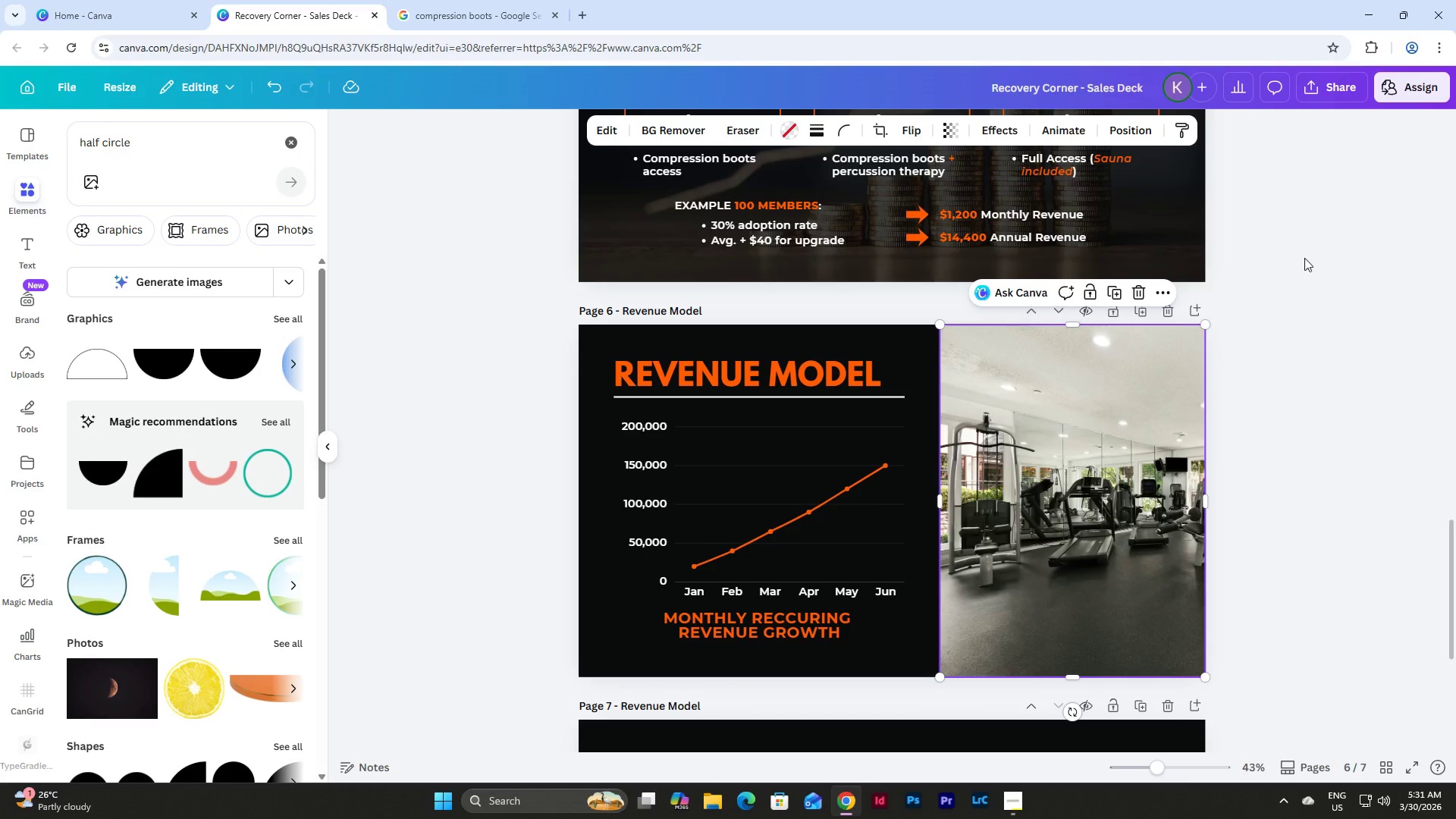 
left_click([1289, 331])
 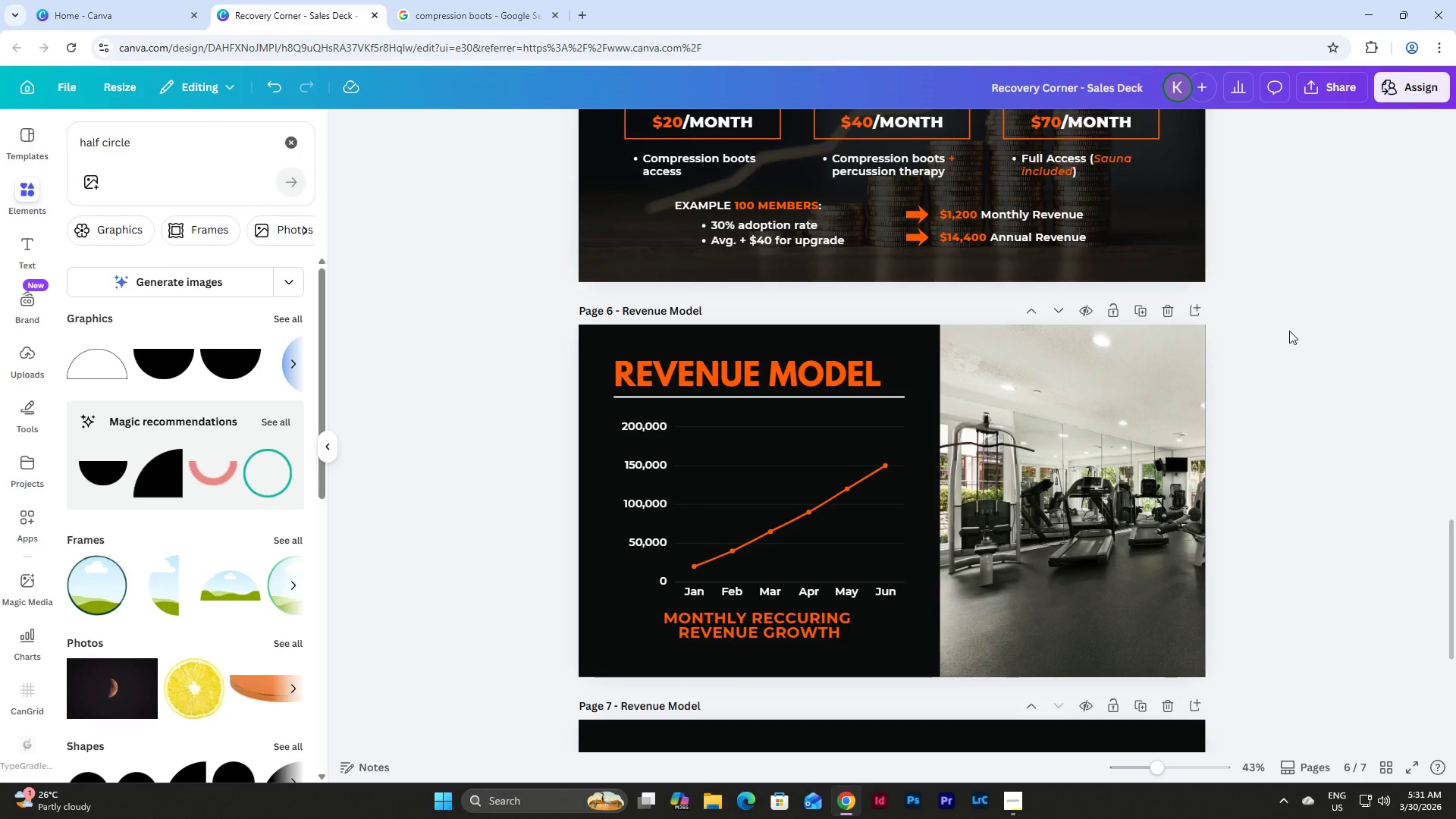 
scroll: coordinate [1289, 331], scroll_direction: none, amount: 0.0
 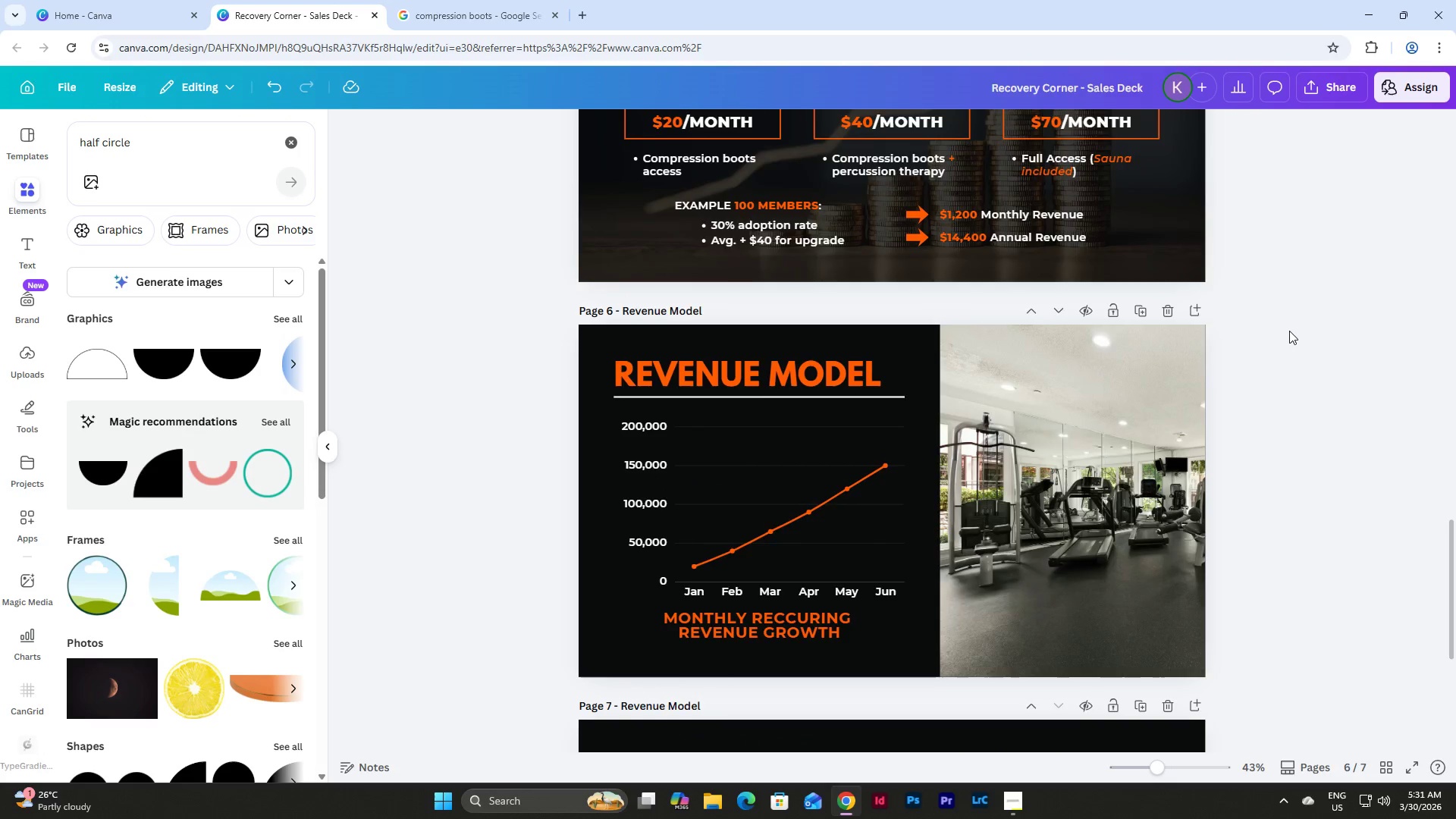 
scroll: coordinate [1289, 331], scroll_direction: up, amount: 7.0
 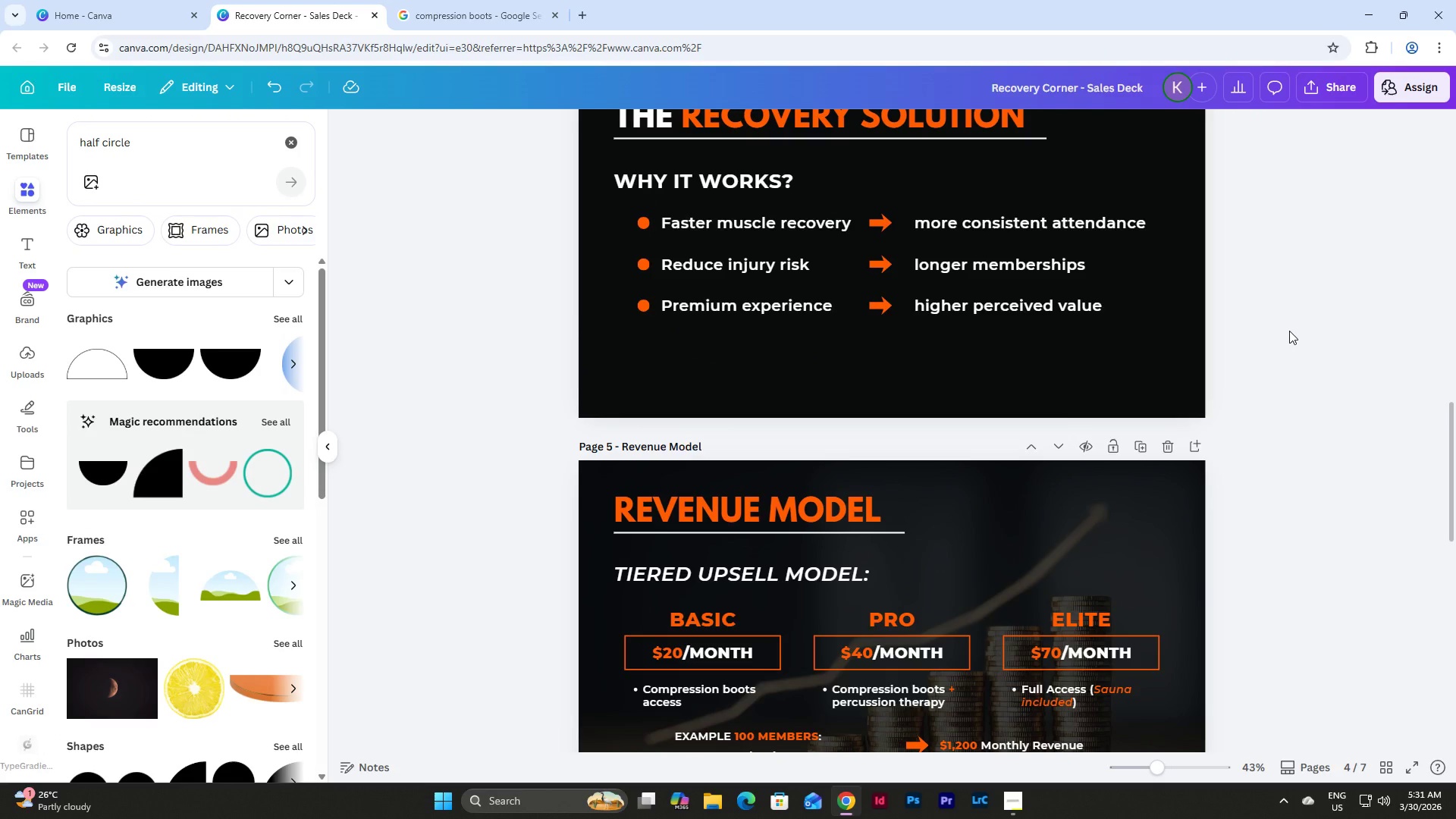 
scroll: coordinate [1289, 331], scroll_direction: down, amount: 14.0
 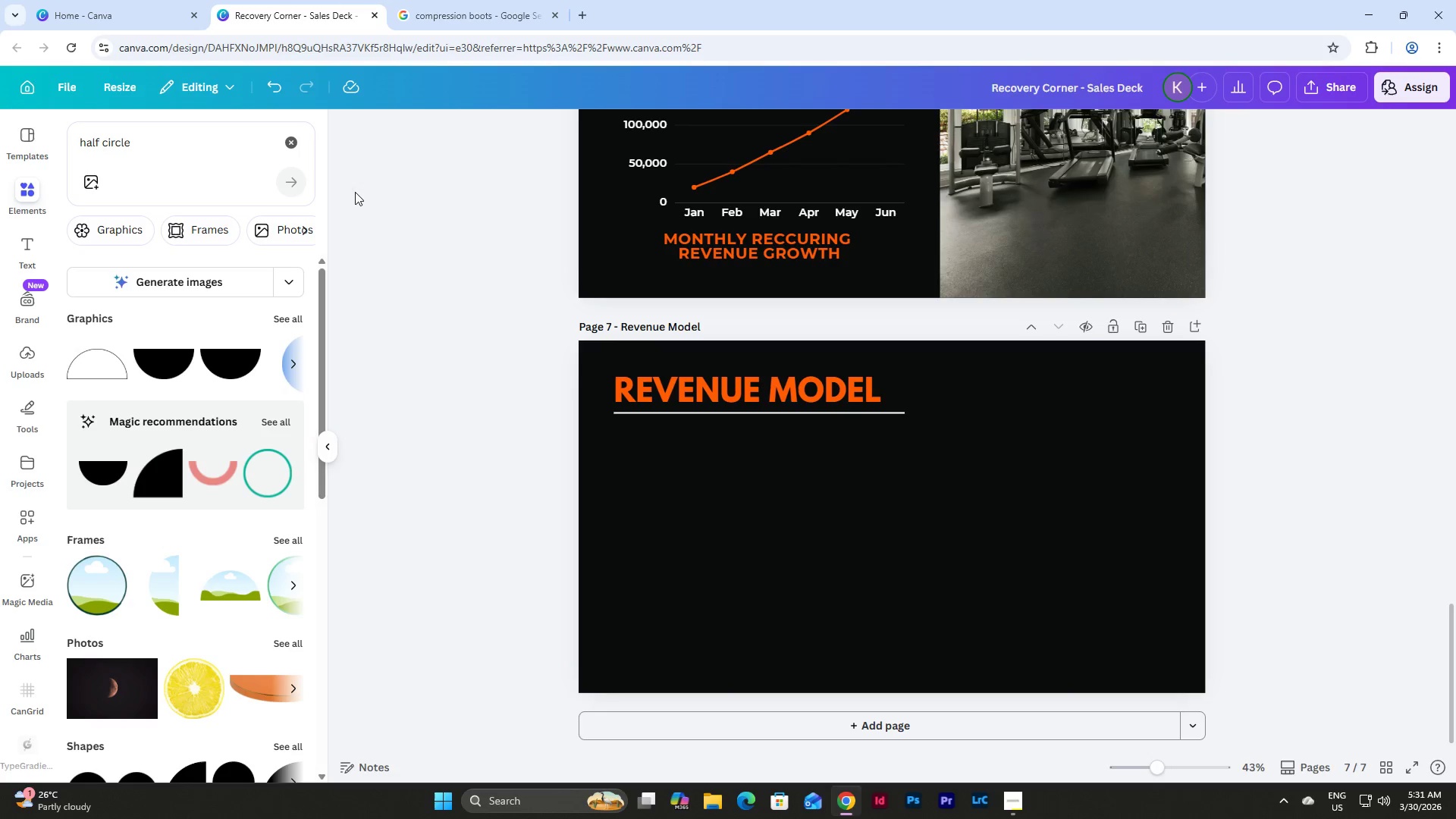 
wait(5.22)
 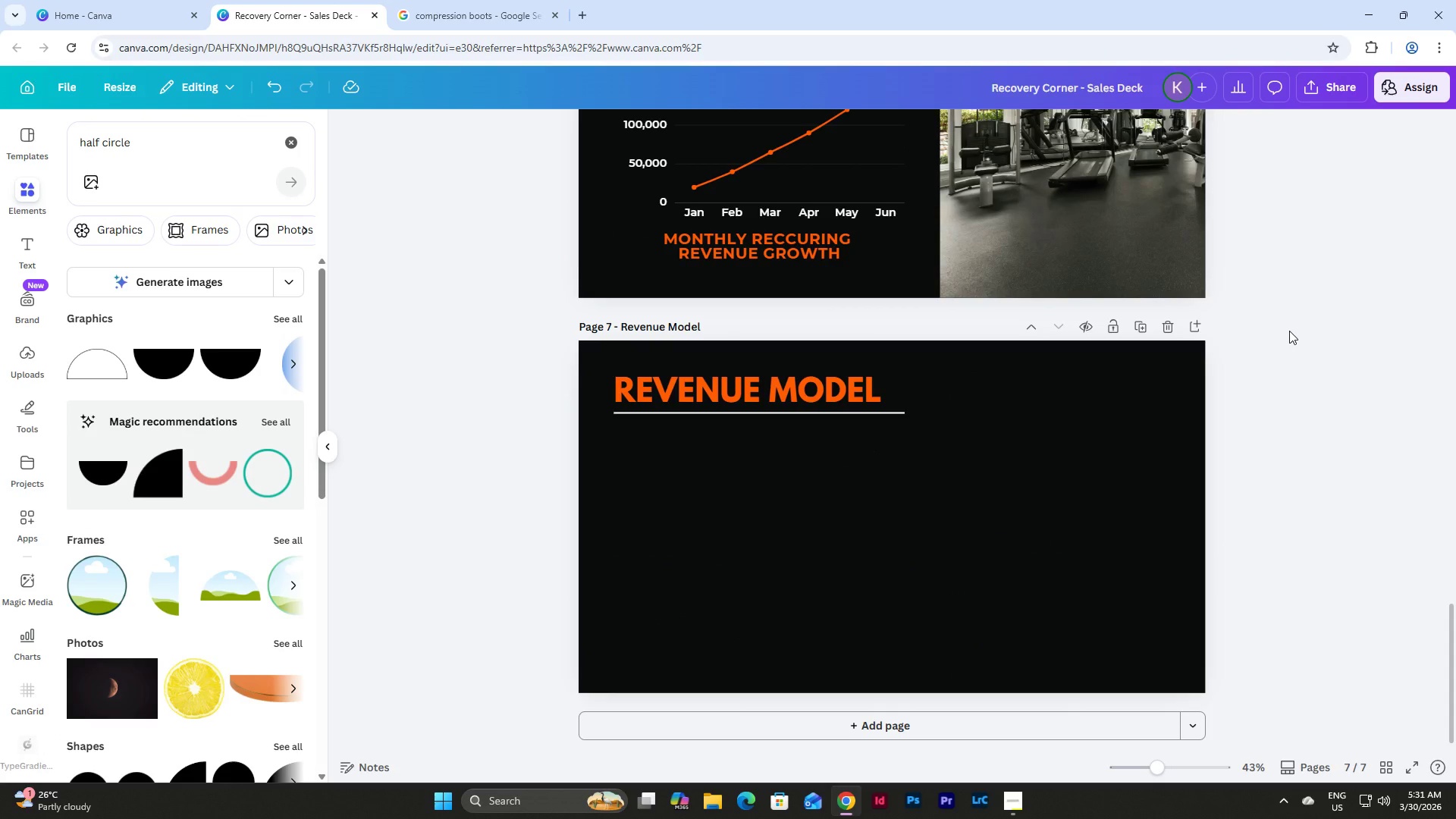 
double_click([185, 143])
 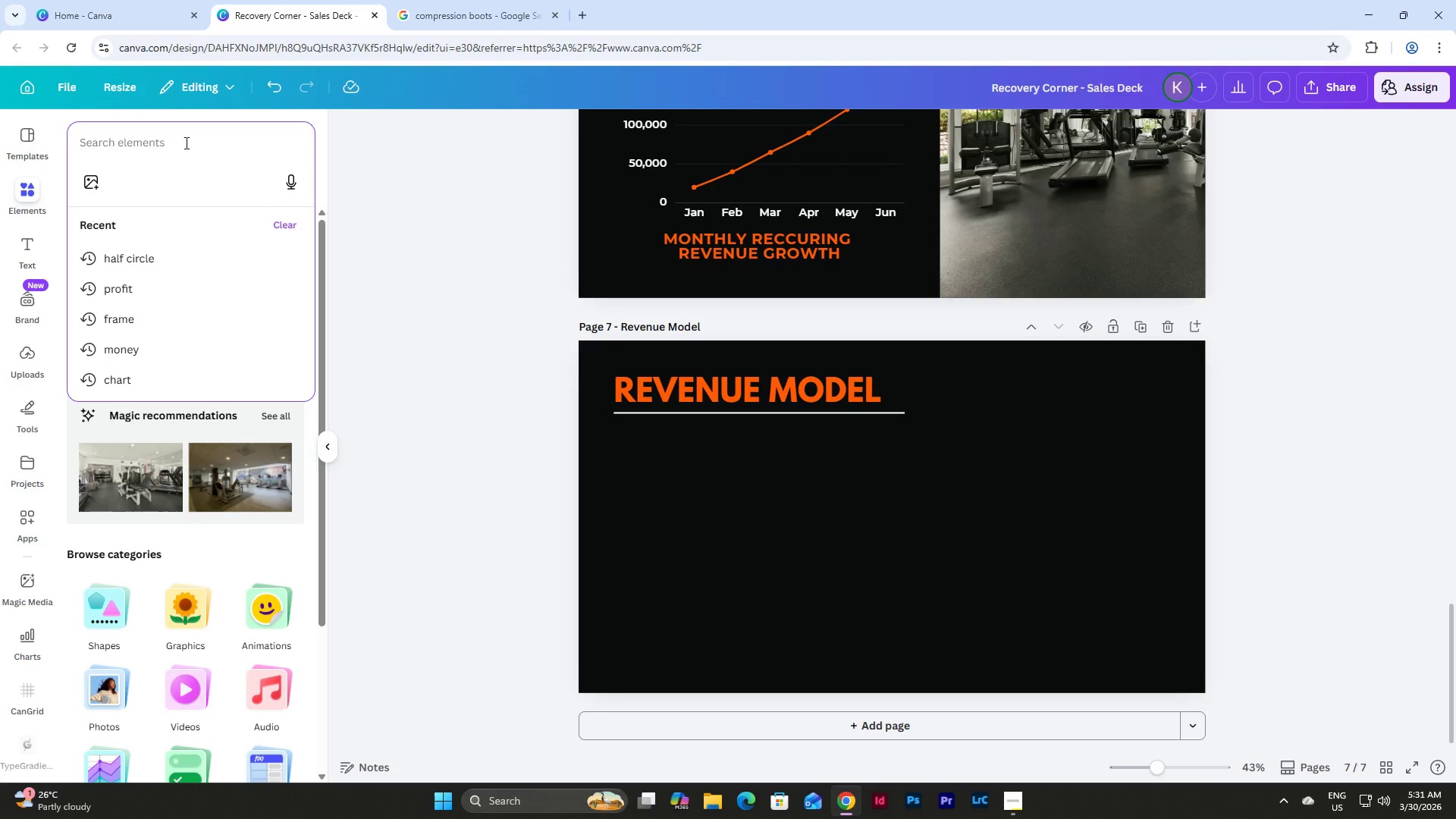 
type(chart)
 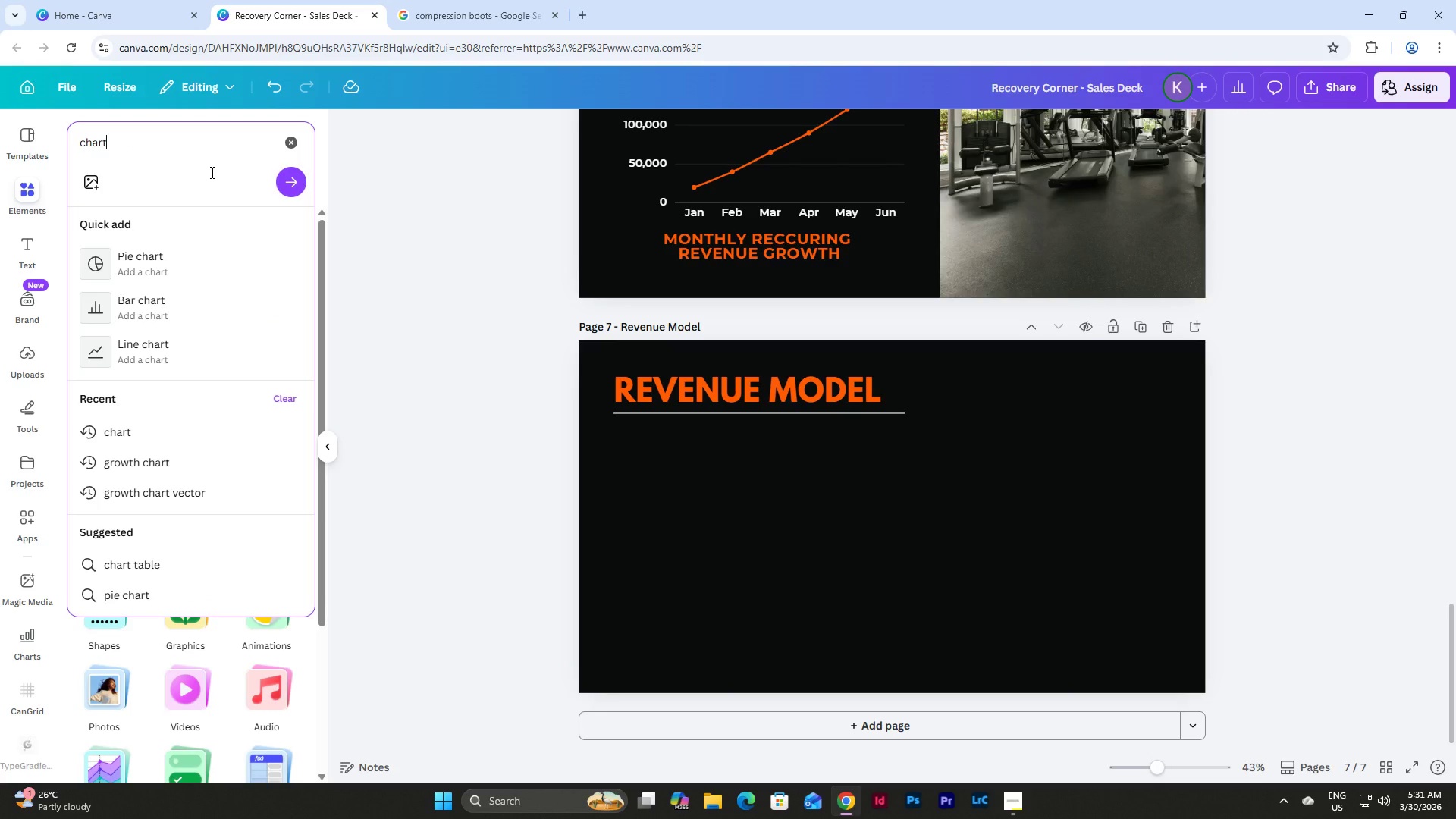 
key(NumpadEnter)
 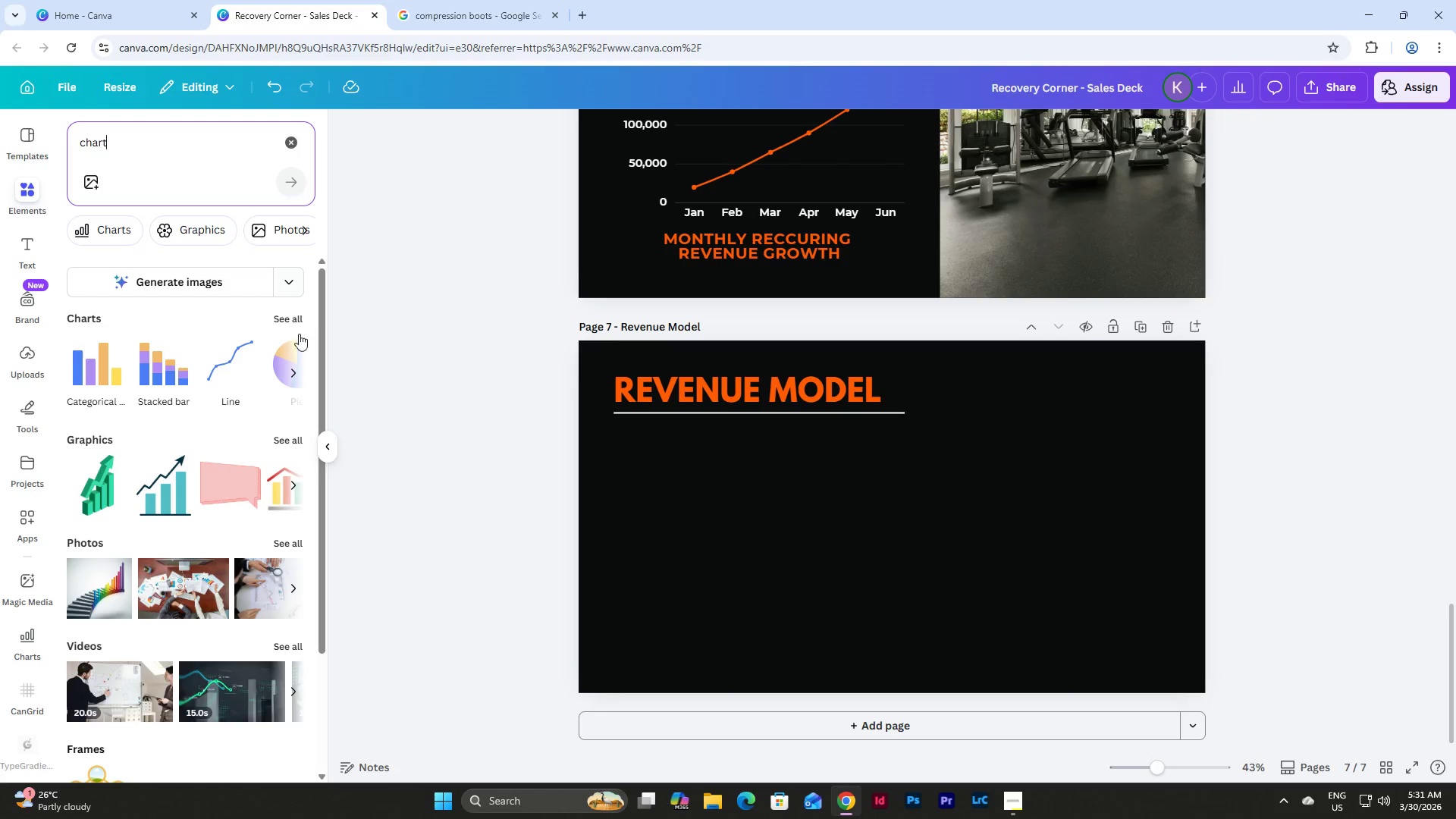 
left_click([290, 315])
 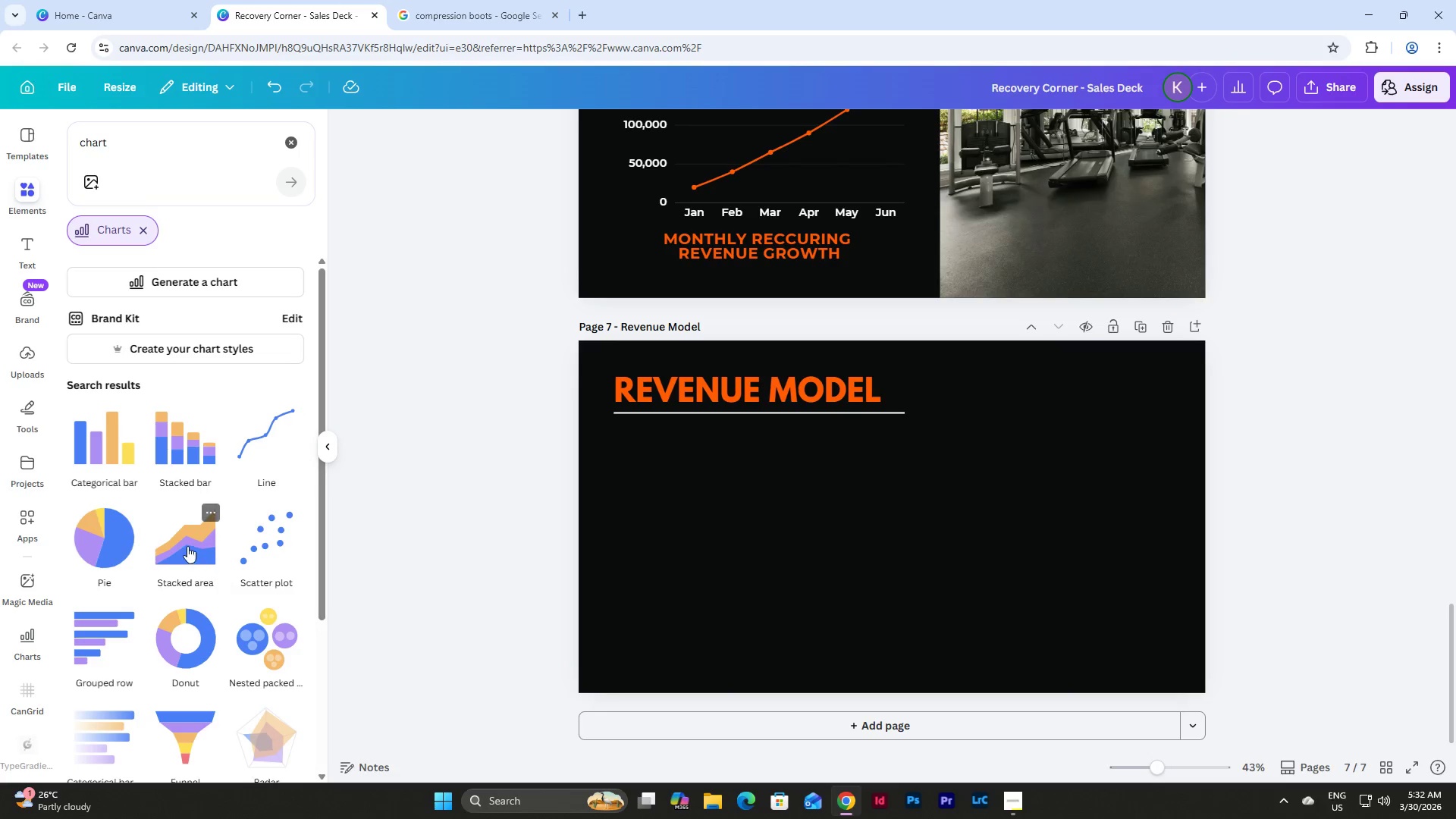 
scroll: coordinate [185, 426], scroll_direction: down, amount: 5.0
 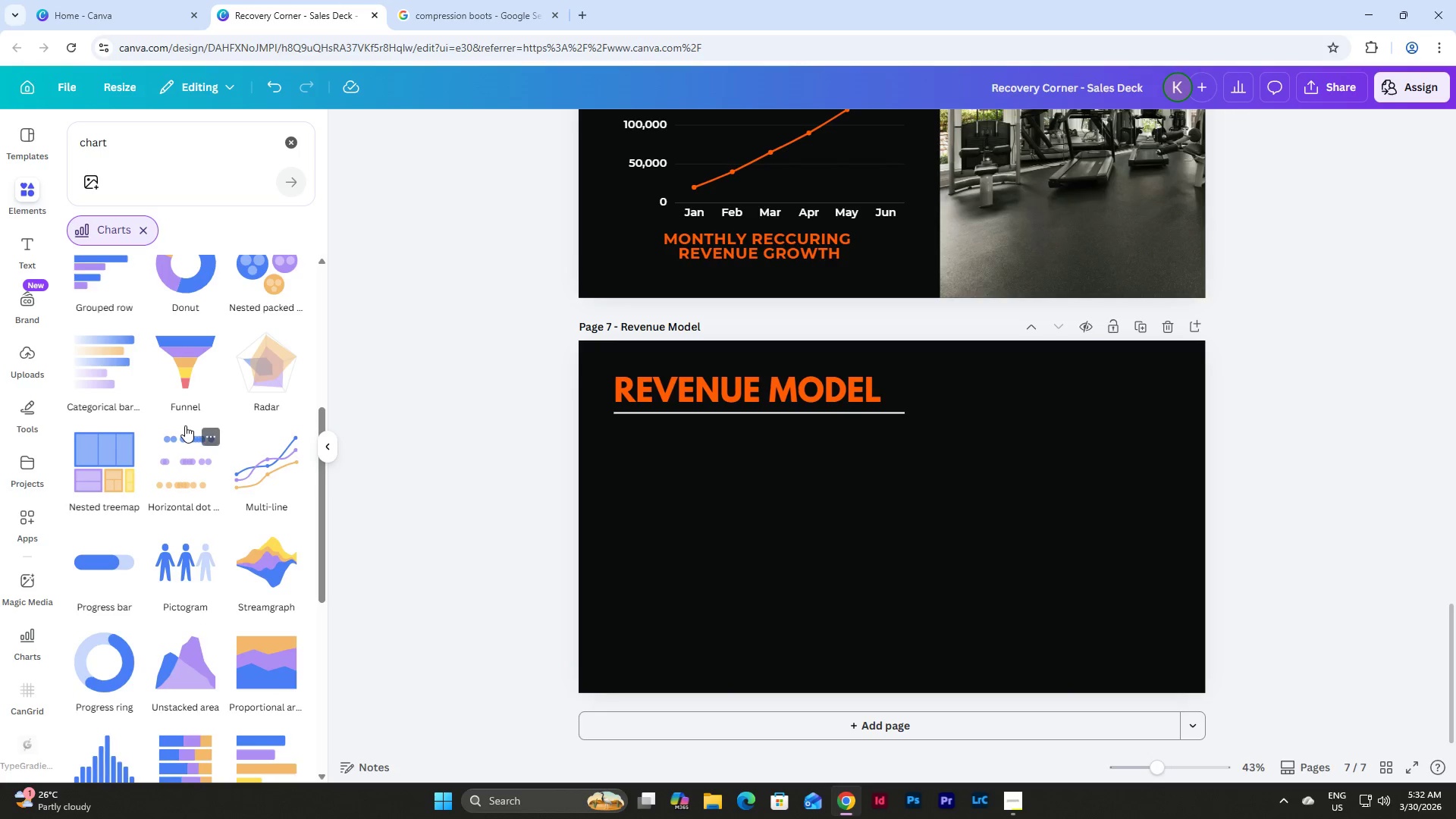 
scroll: coordinate [185, 425], scroll_direction: up, amount: 2.0
 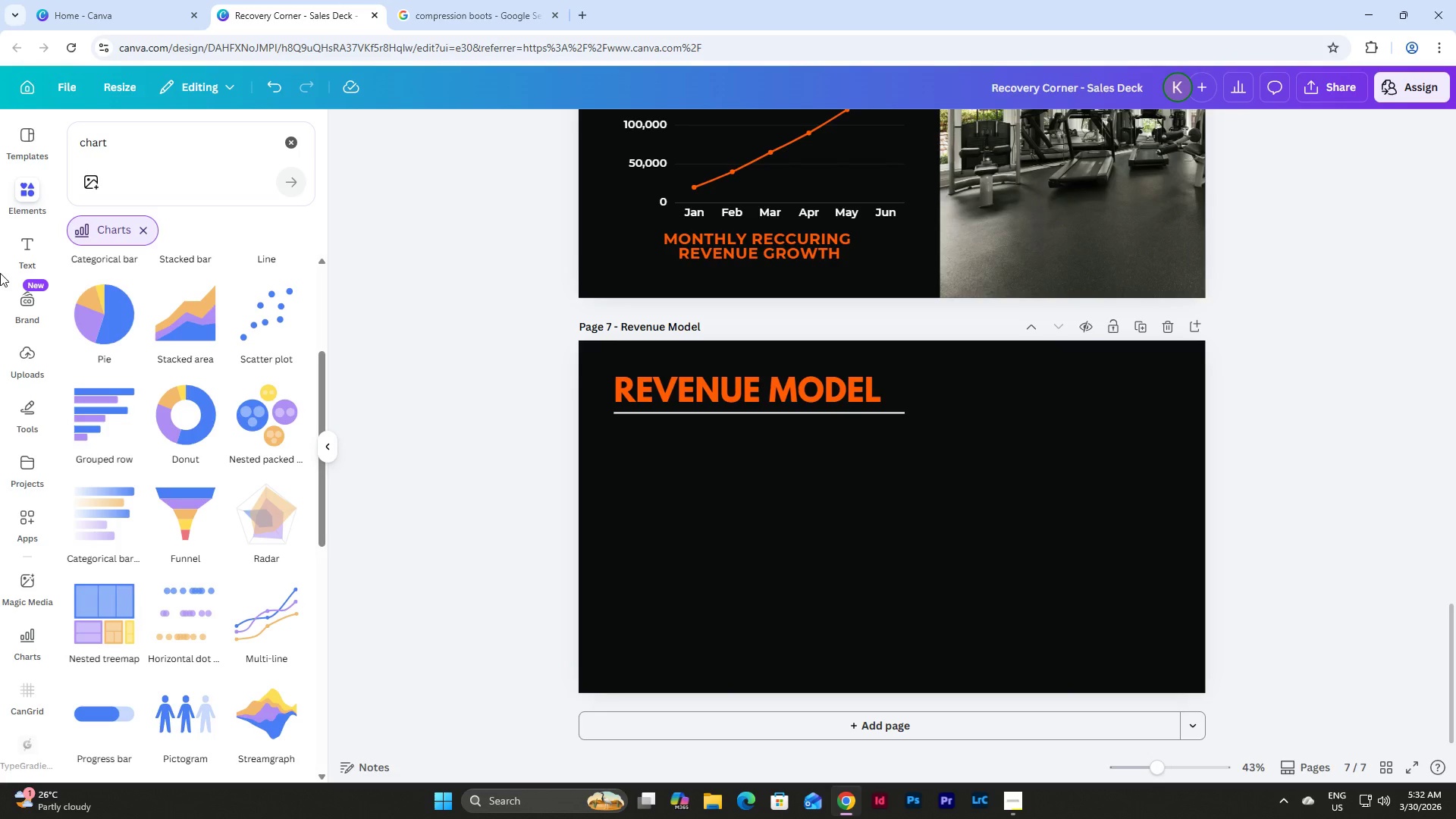 
wait(32.84)
 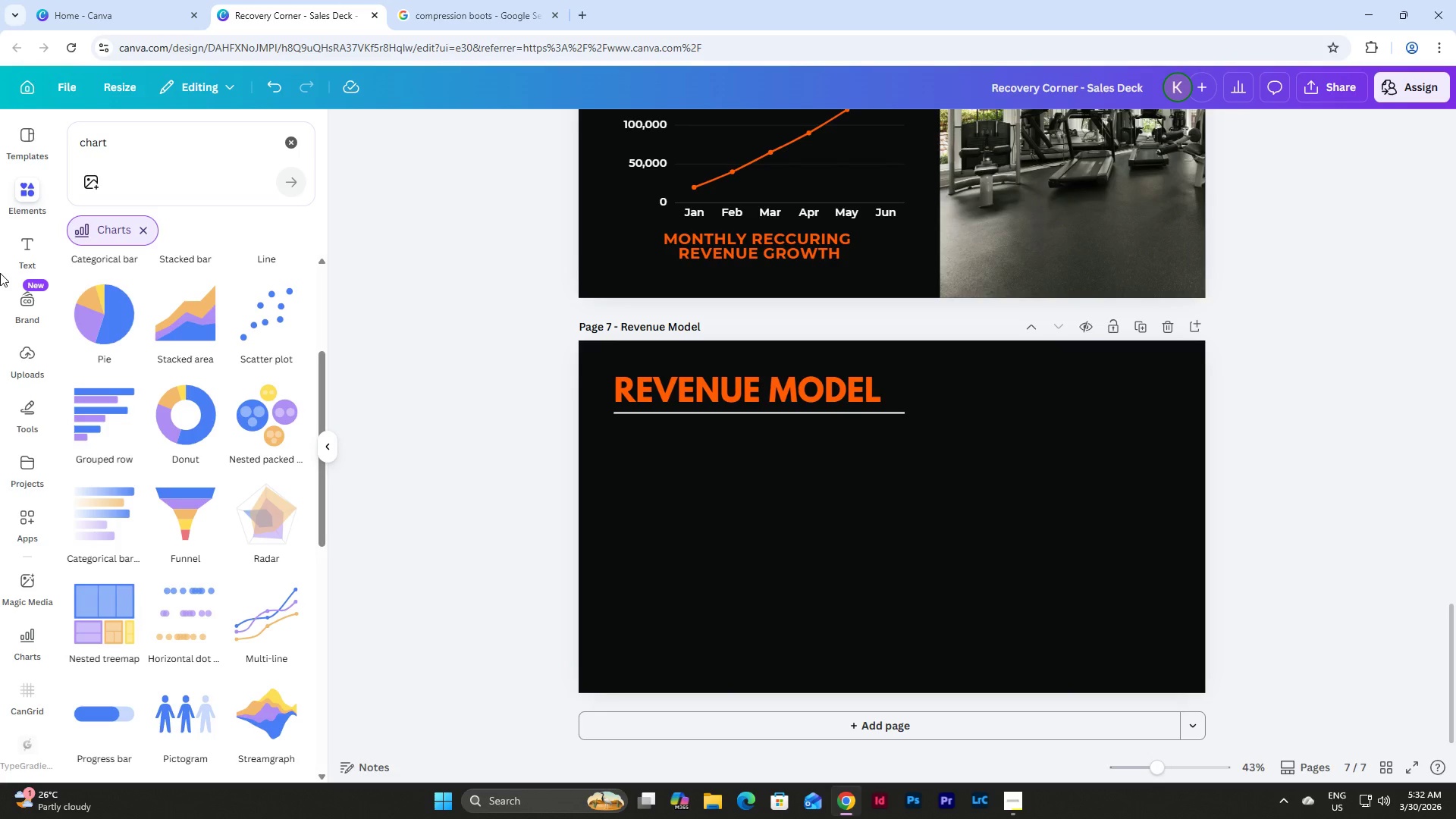 
scroll: coordinate [175, 320], scroll_direction: down, amount: 2.0
 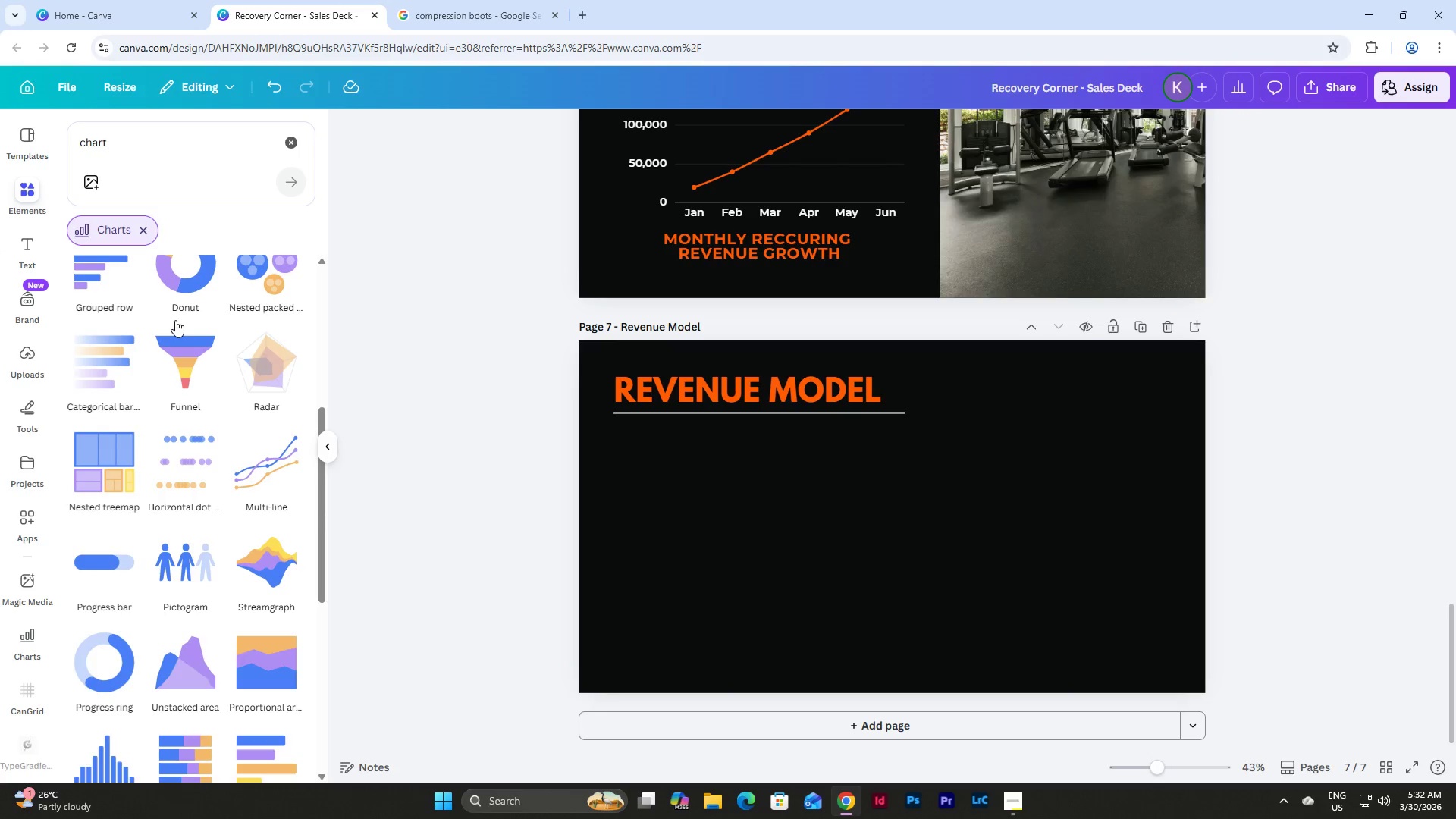 
scroll: coordinate [757, 312], scroll_direction: up, amount: 7.0
 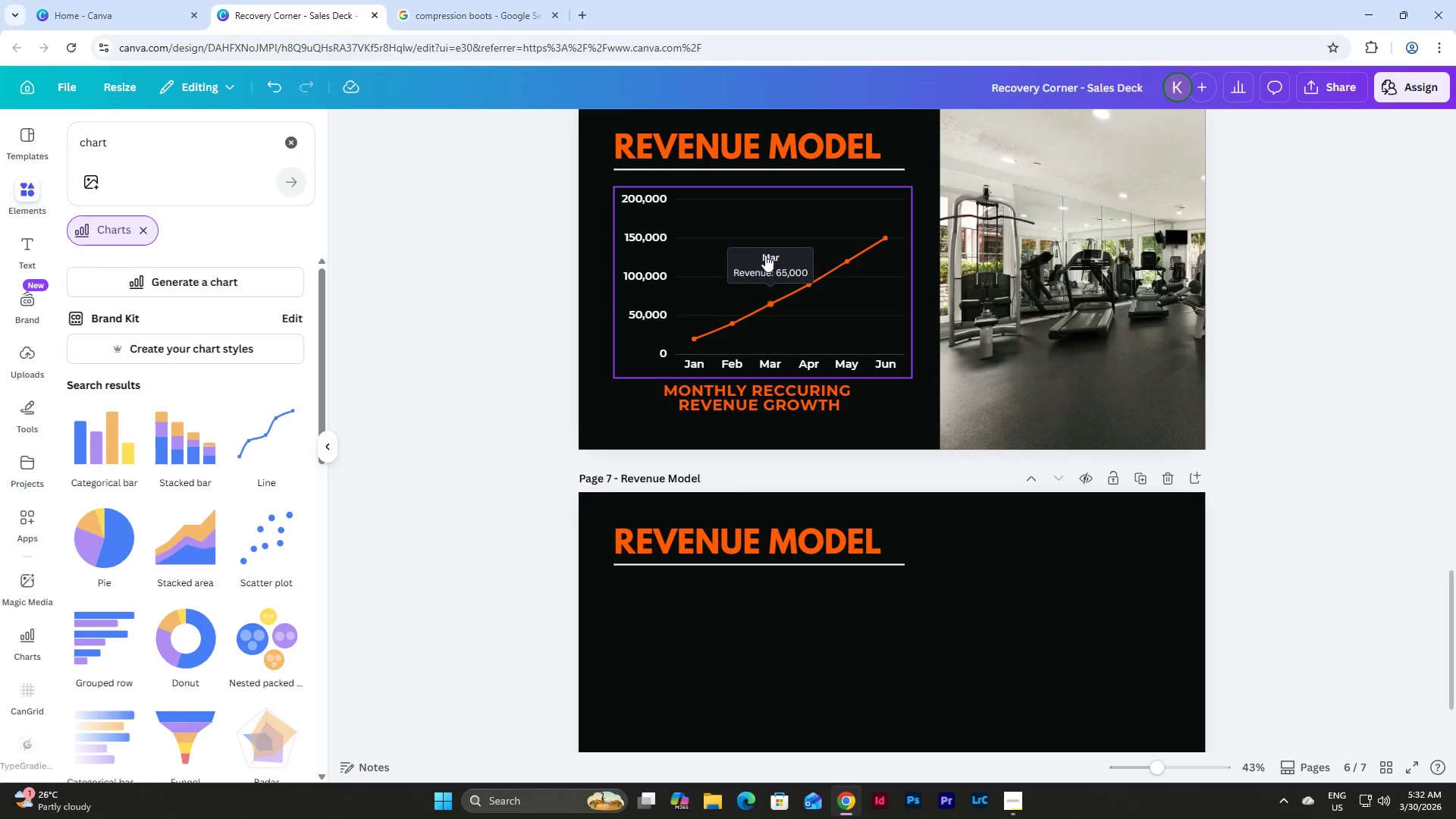 
left_click([765, 249])
 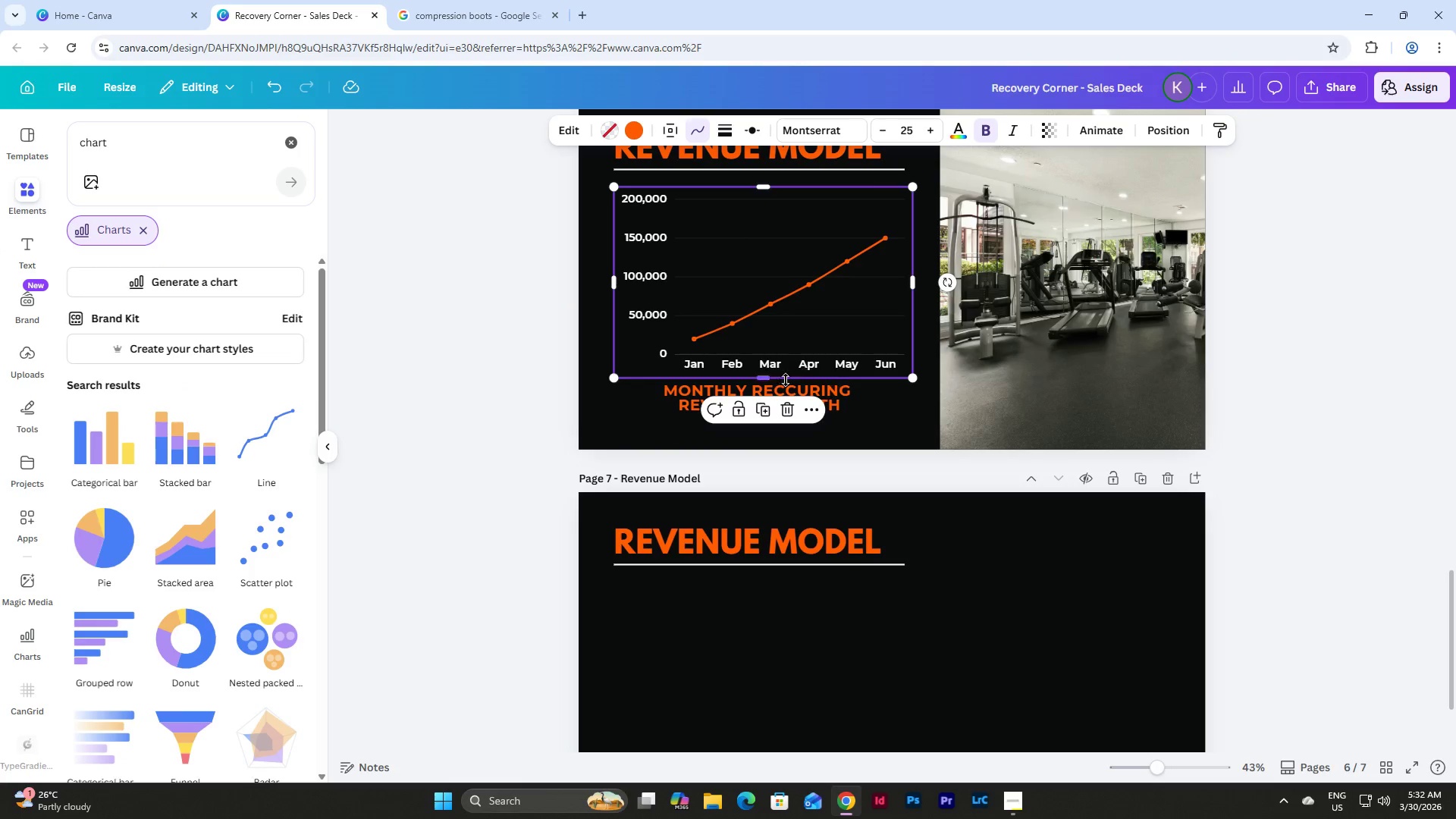 
left_click([766, 416])
 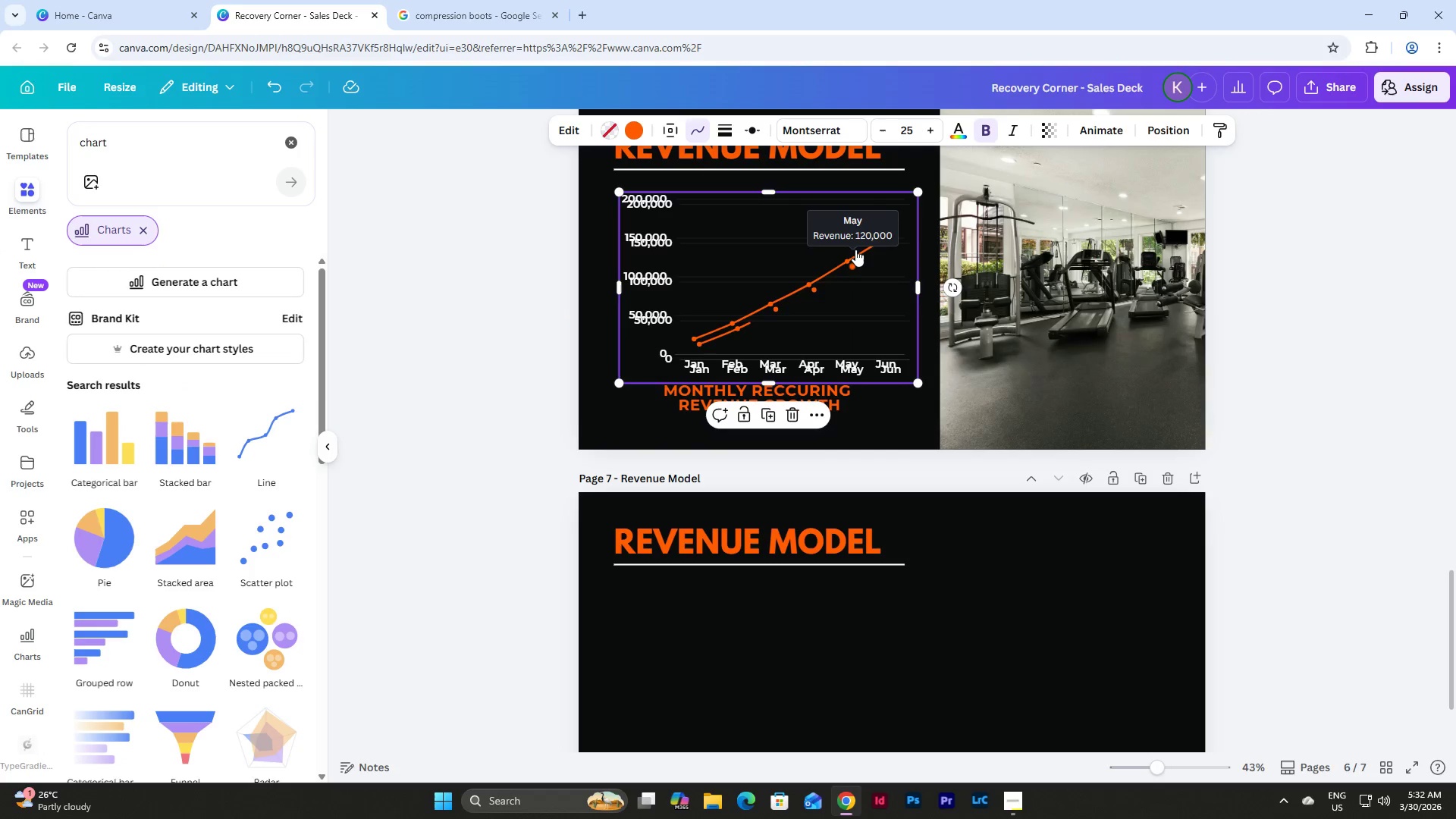 
left_click_drag(start_coordinate=[855, 249], to_coordinate=[972, 501])
 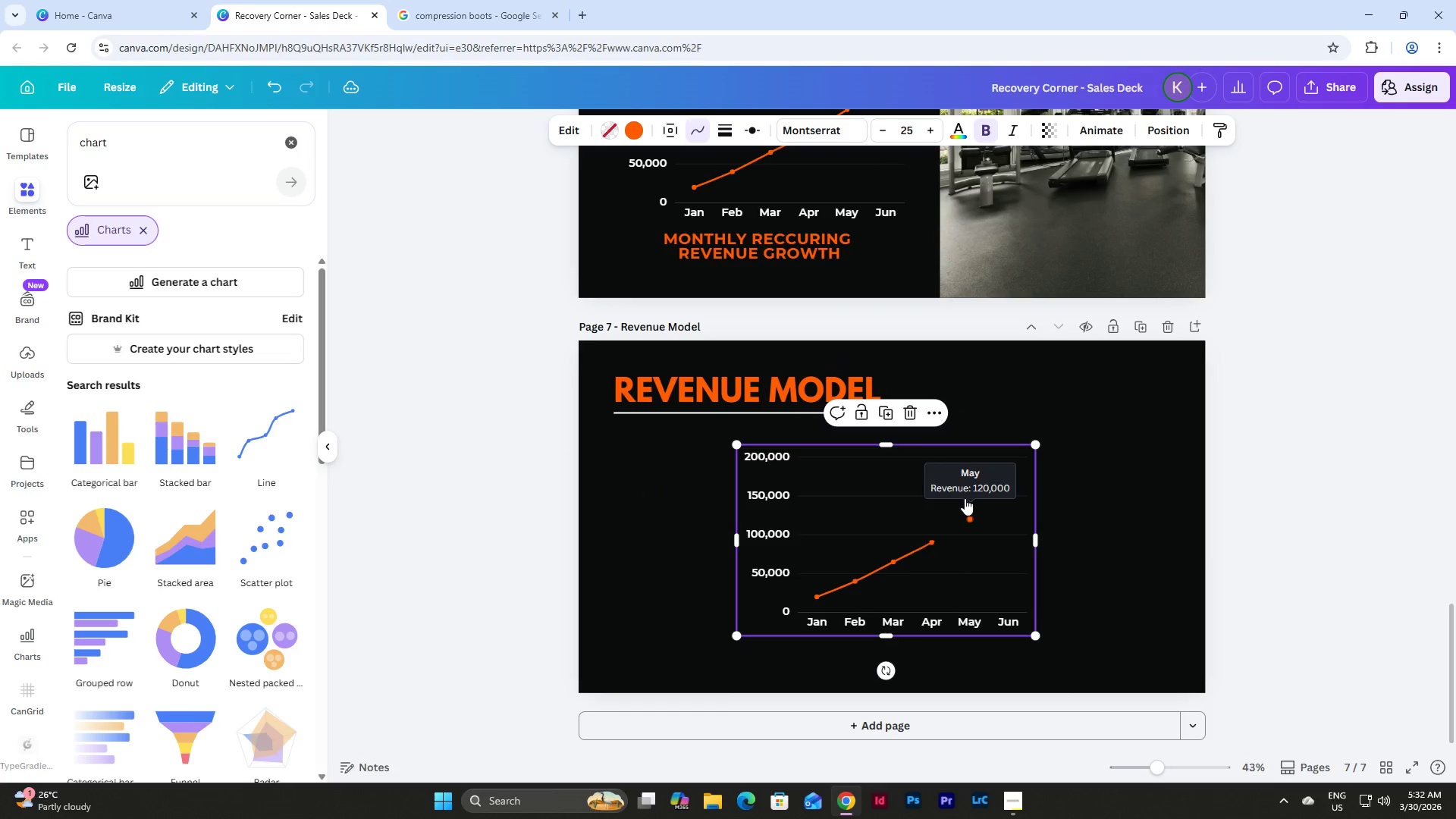 
scroll: coordinate [924, 417], scroll_direction: down, amount: 3.0
 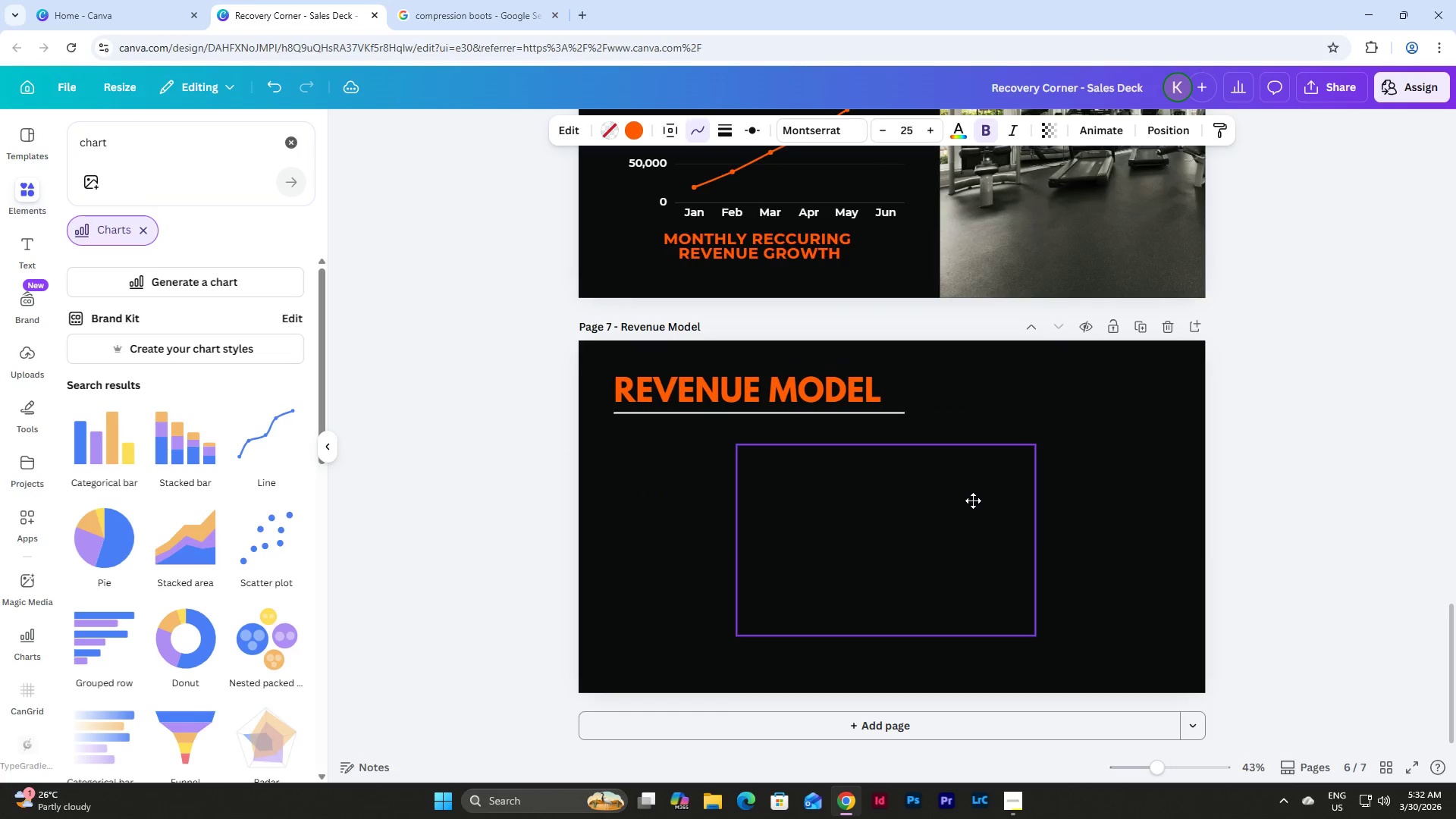 
left_click_drag(start_coordinate=[965, 498], to_coordinate=[980, 498])
 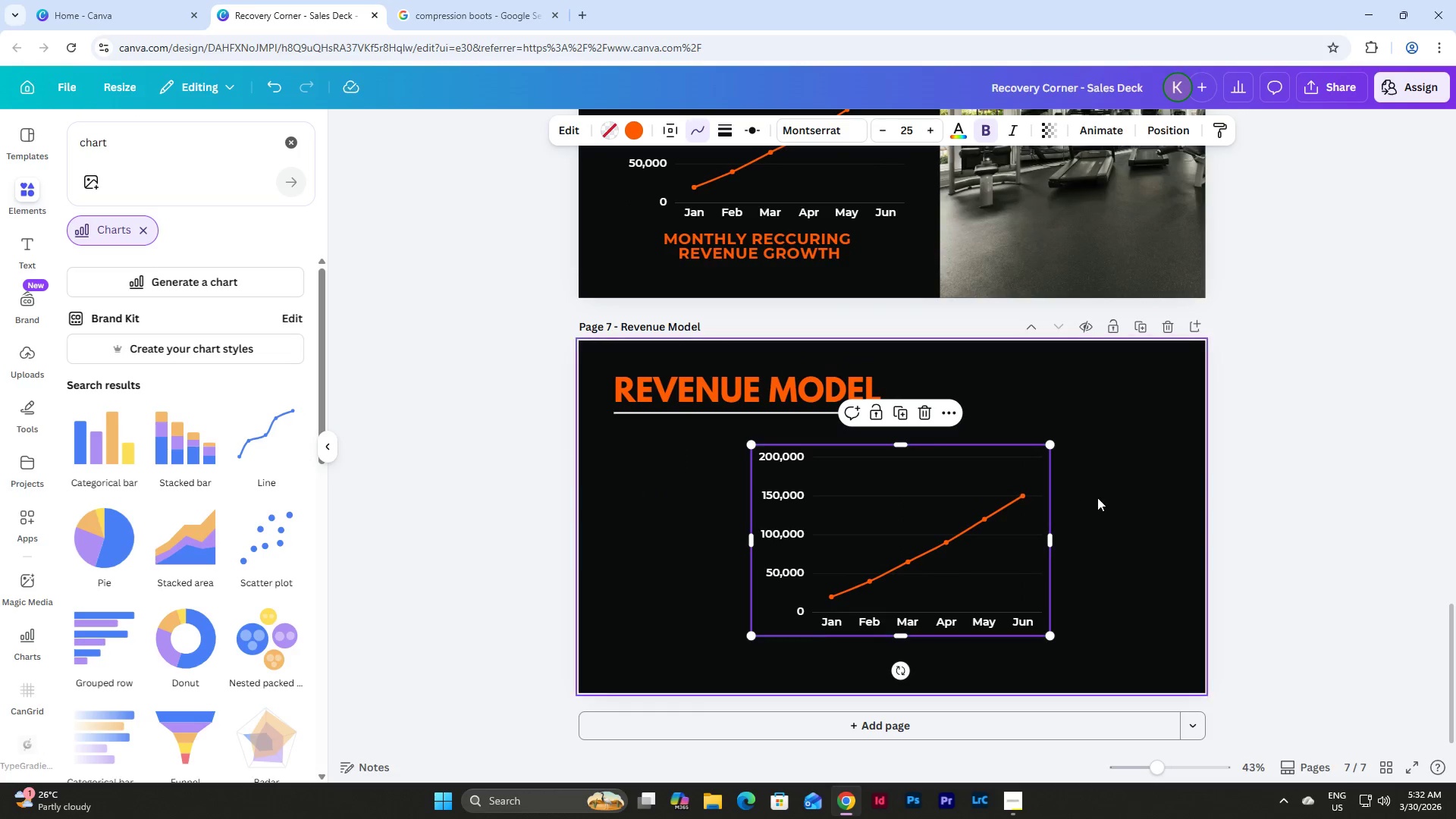 
left_click([1097, 497])
 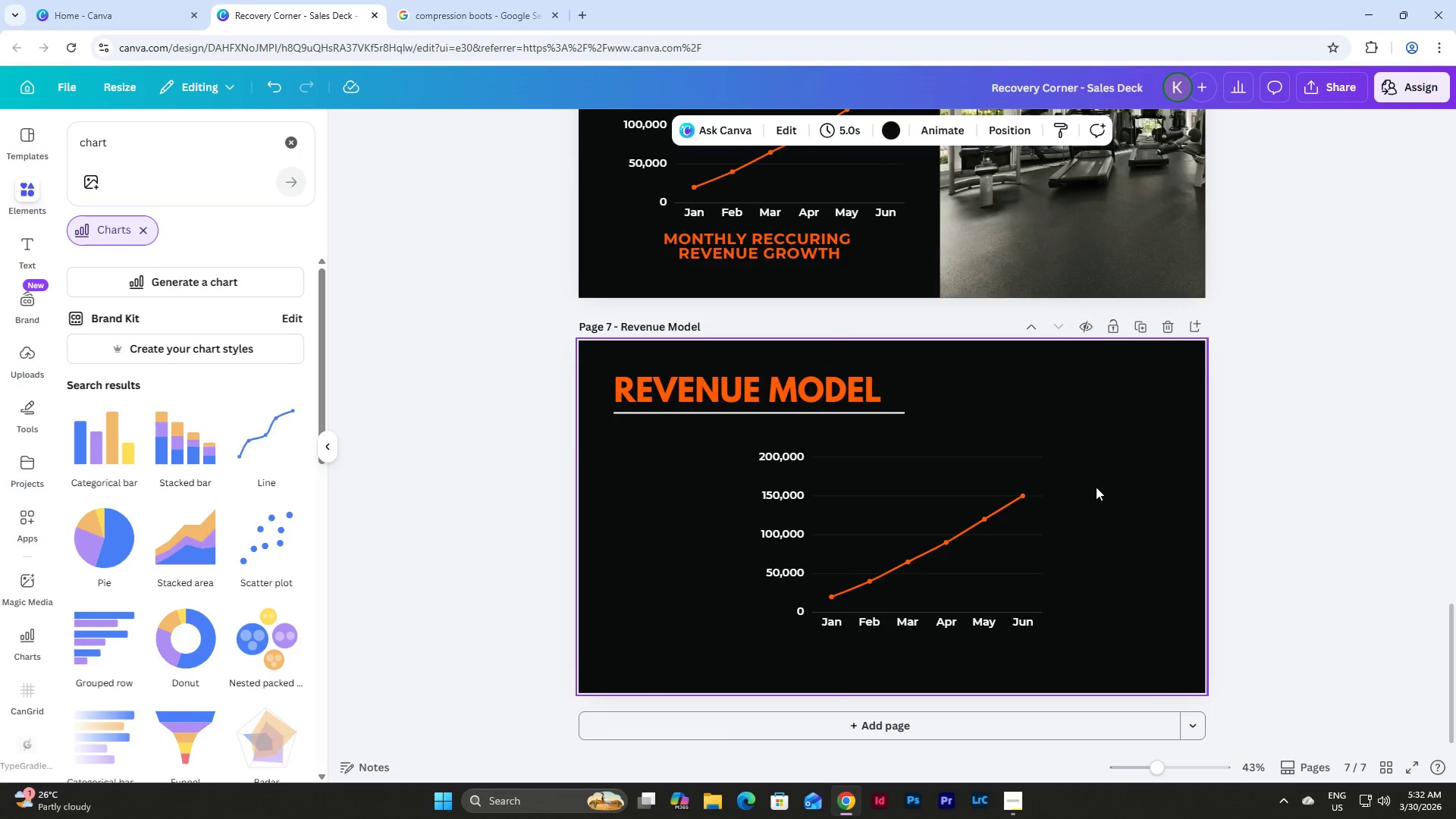 
scroll: coordinate [1096, 482], scroll_direction: down, amount: 2.0
 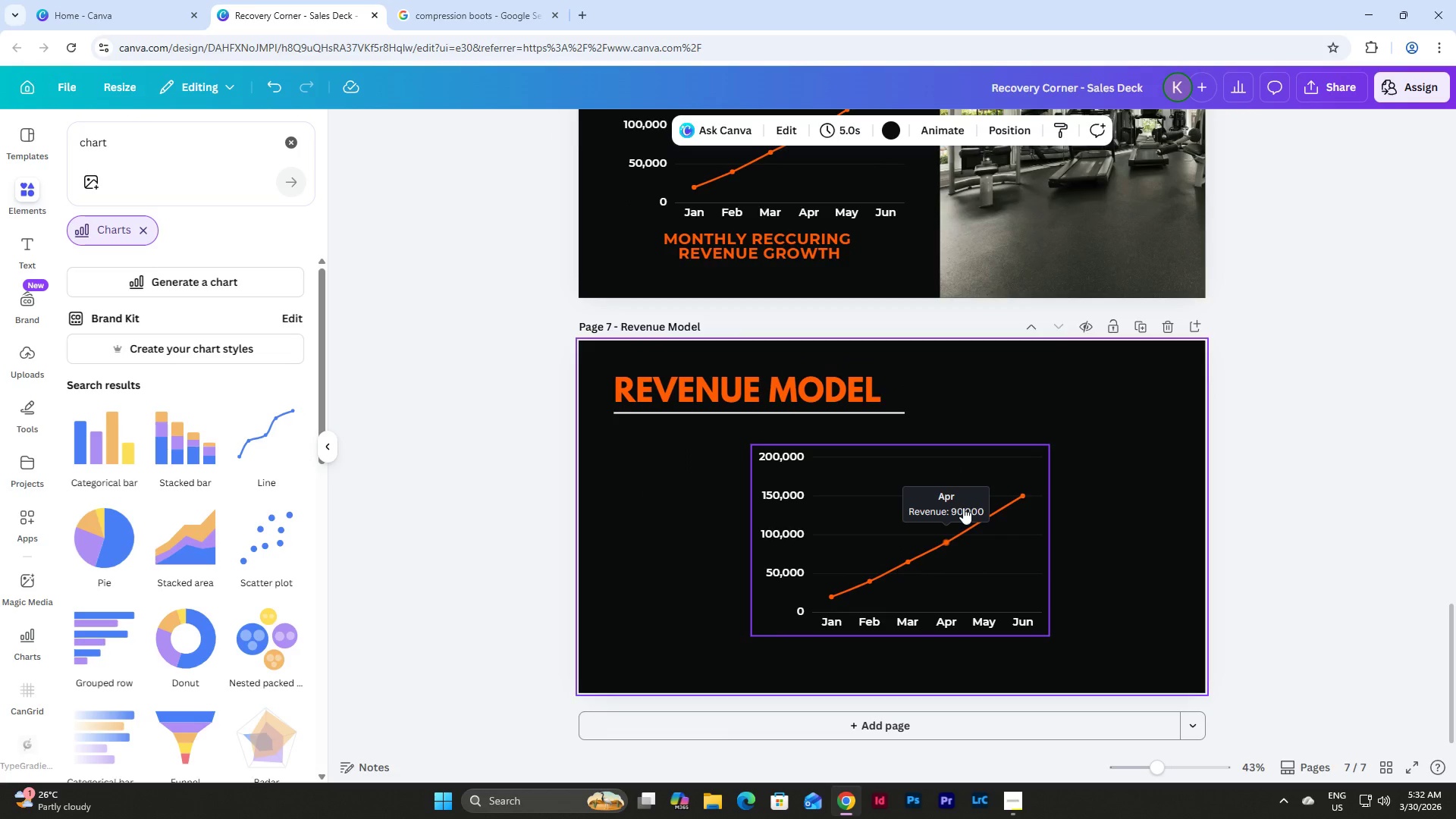 
double_click([963, 507])
 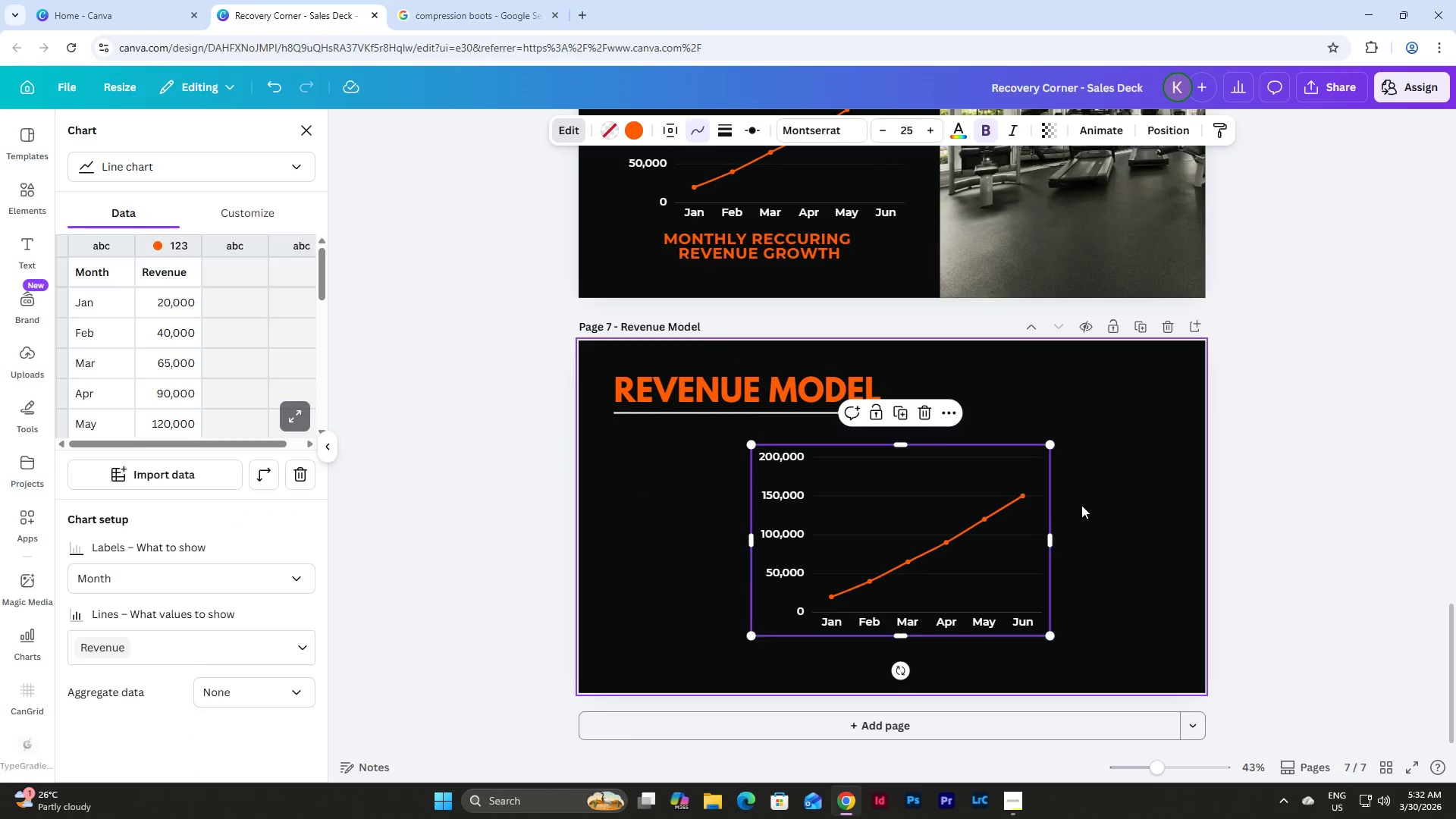 
double_click([934, 497])
 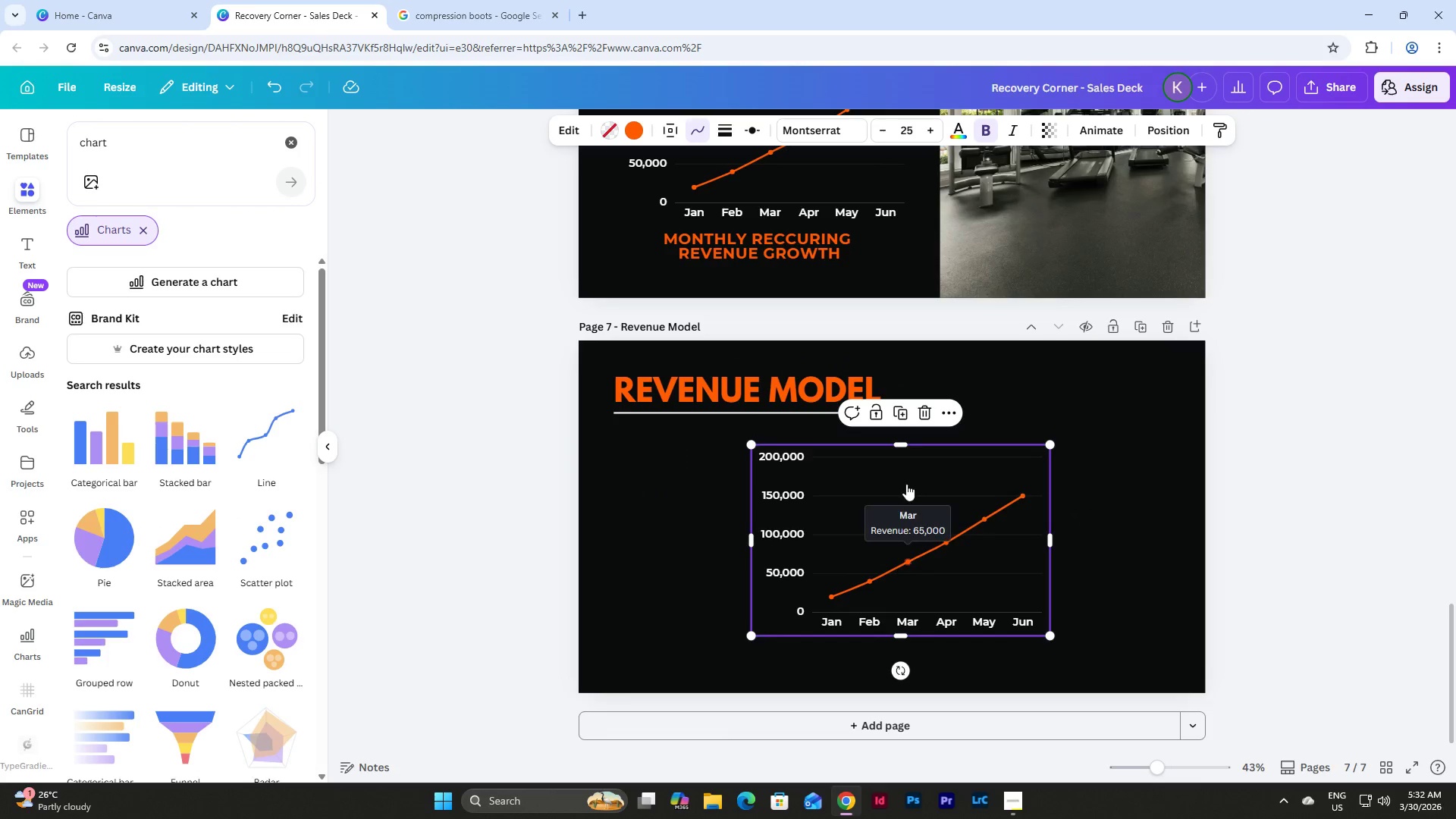 
left_click([901, 482])
 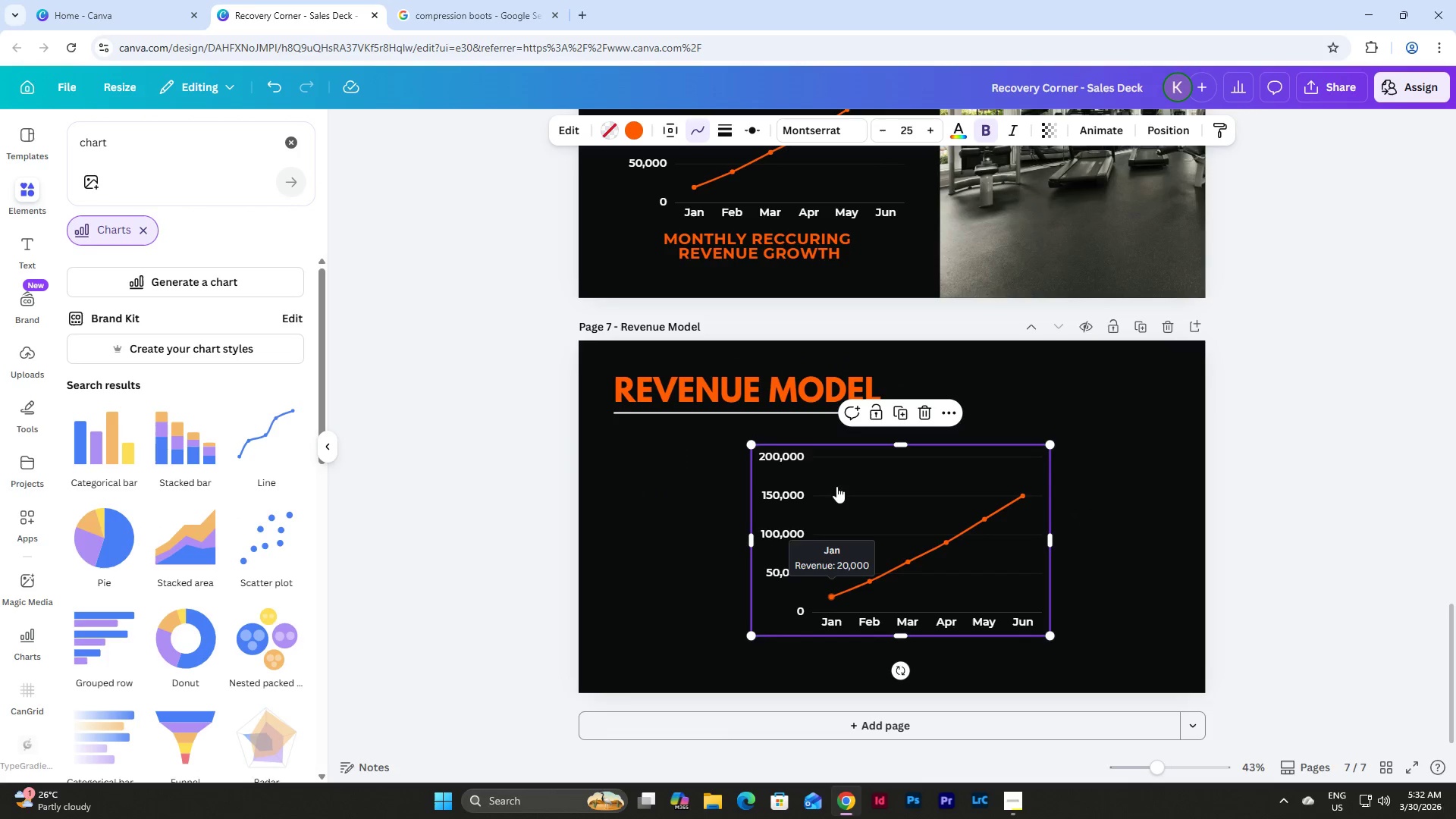 
double_click([828, 503])
 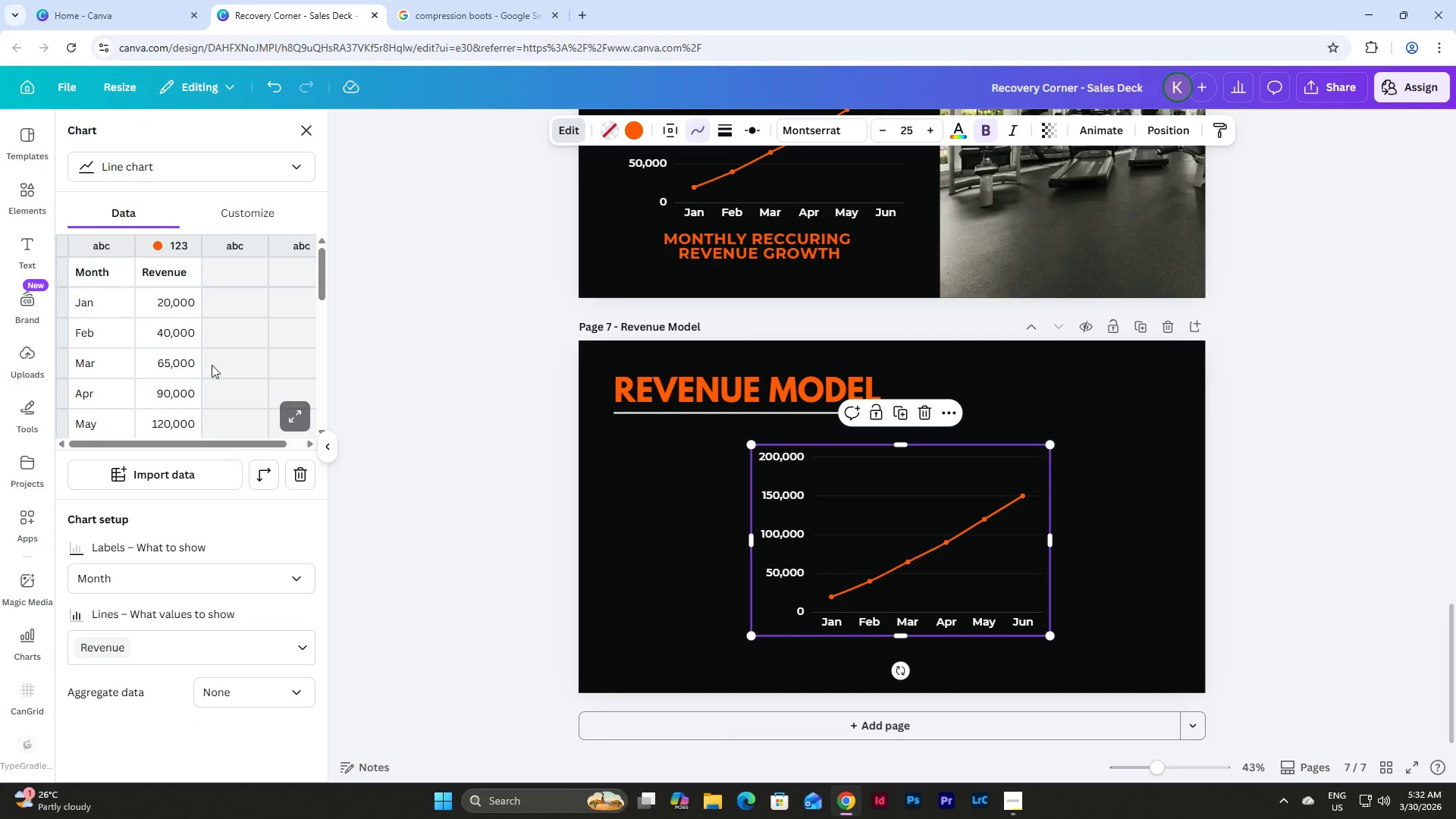 
left_click([116, 302])
 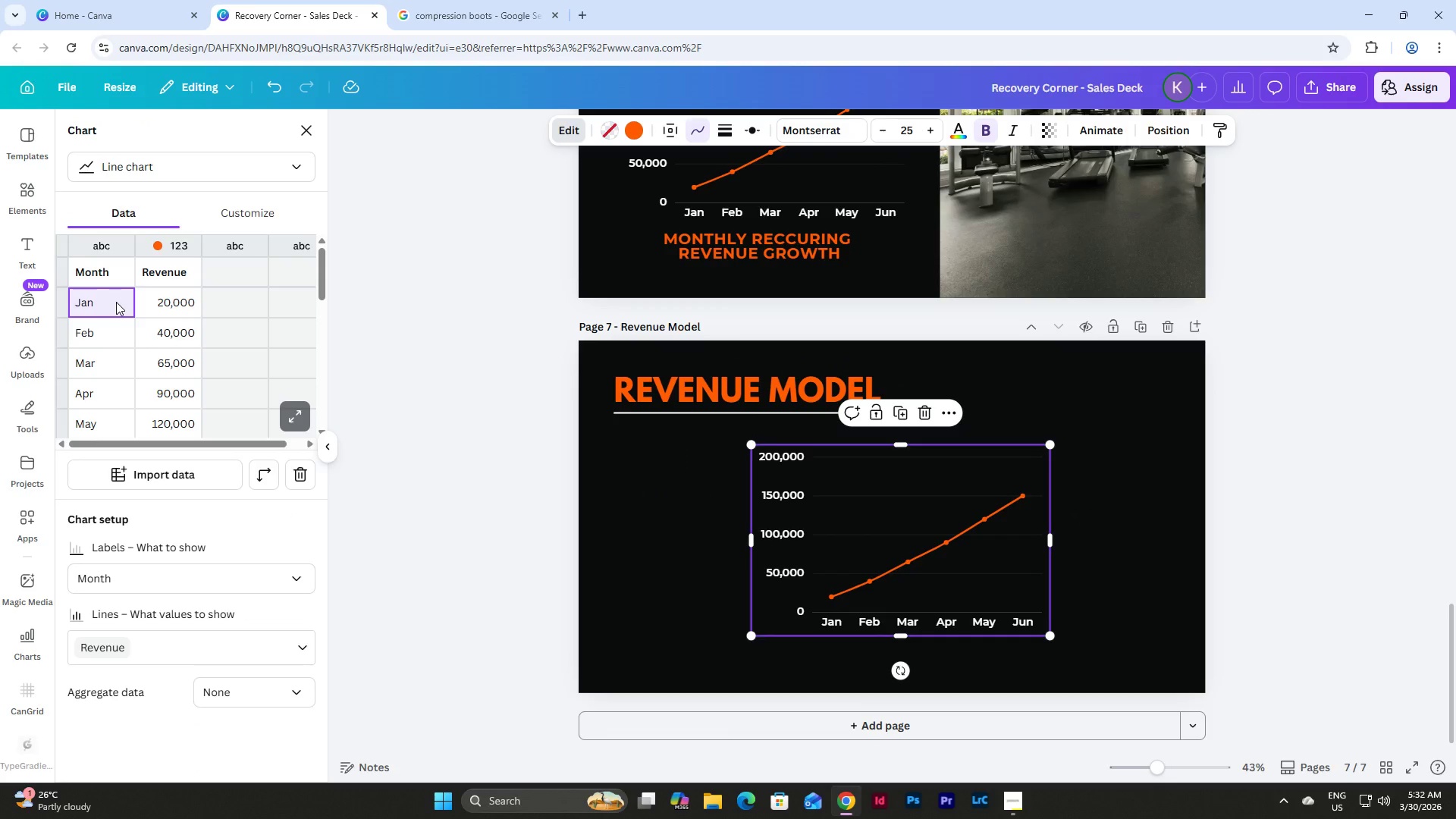 
type(Month 1)
 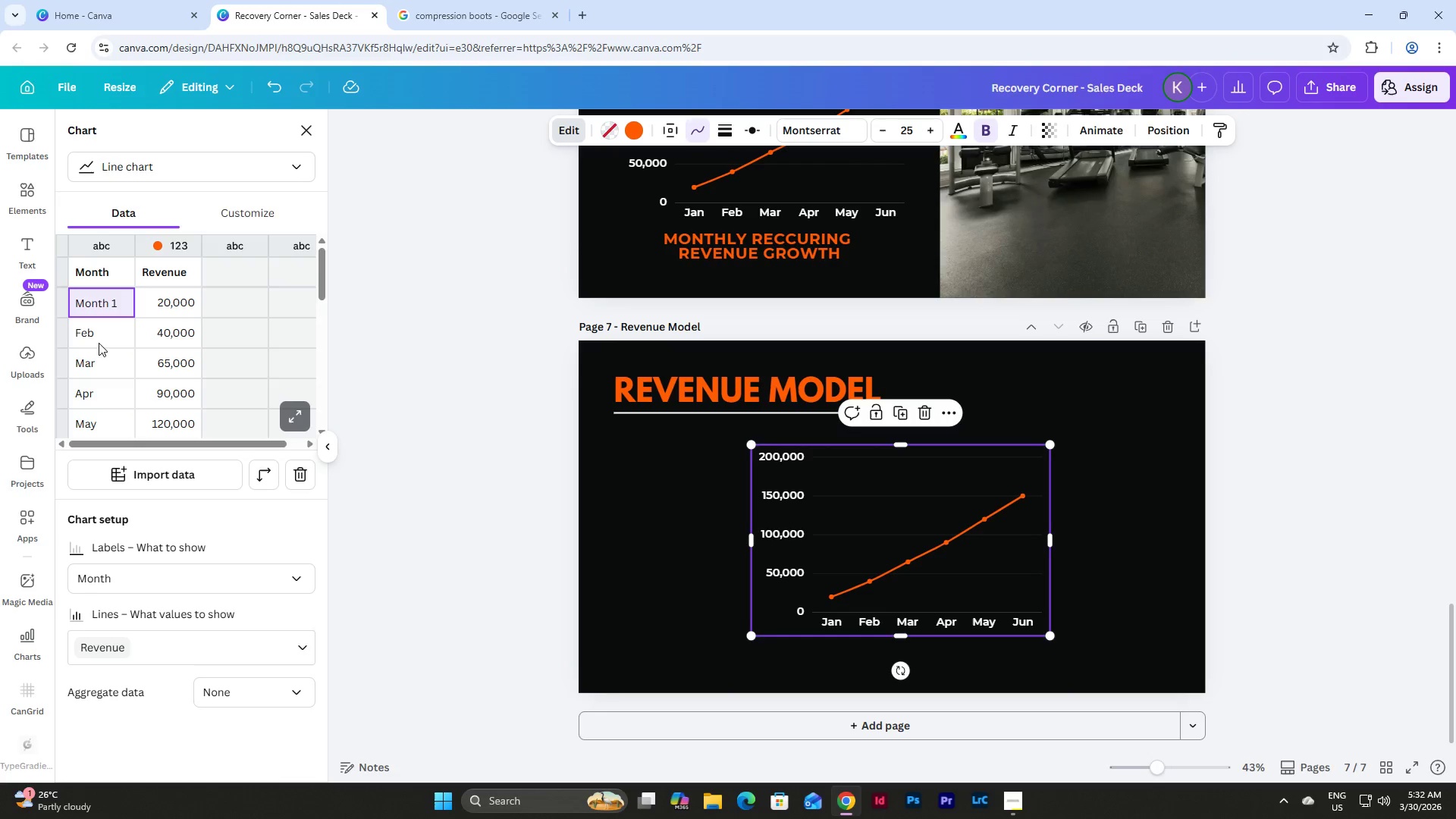 
left_click([112, 335])
 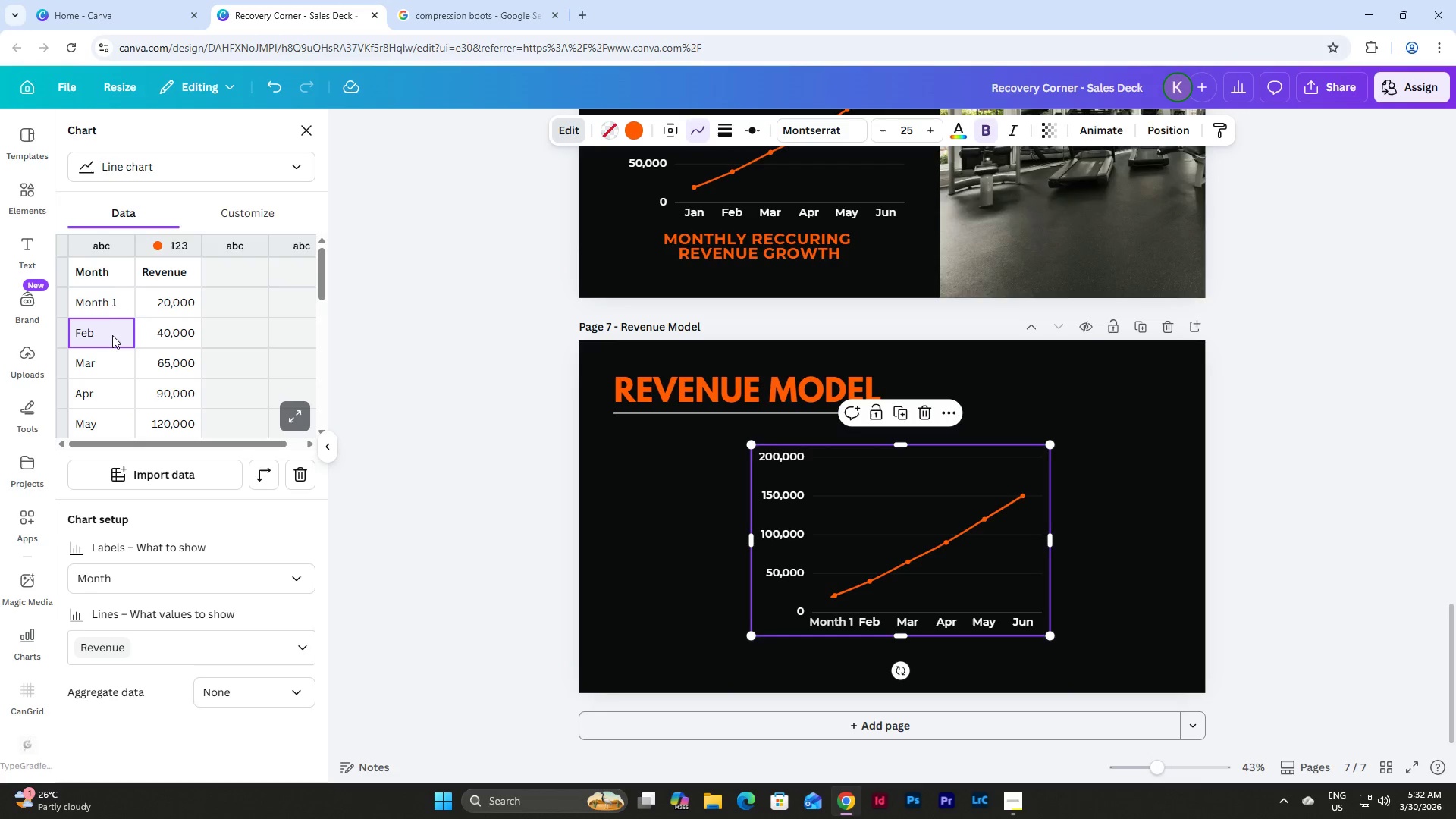 
left_click([105, 304])
 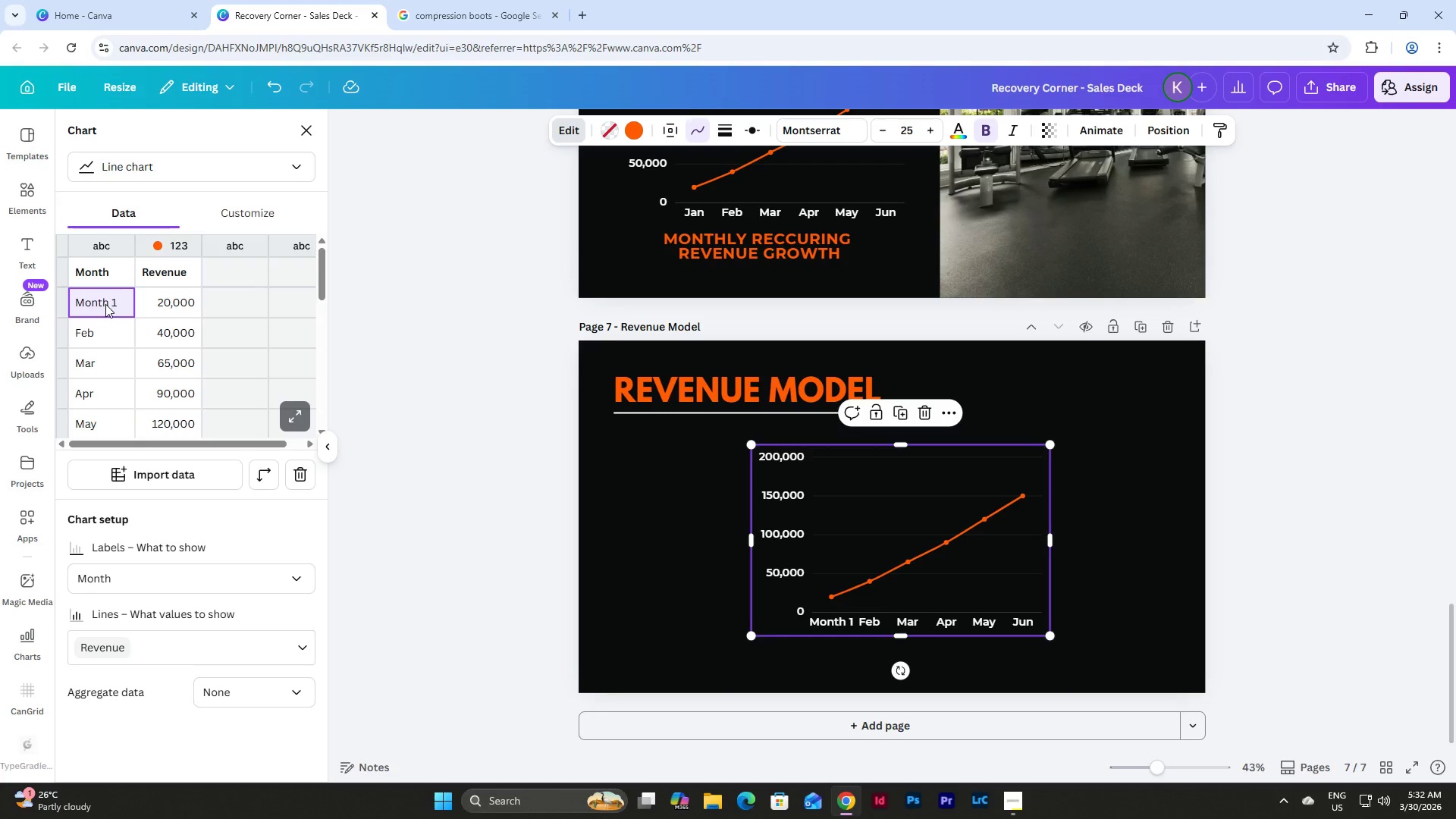 
key(Control+C)
 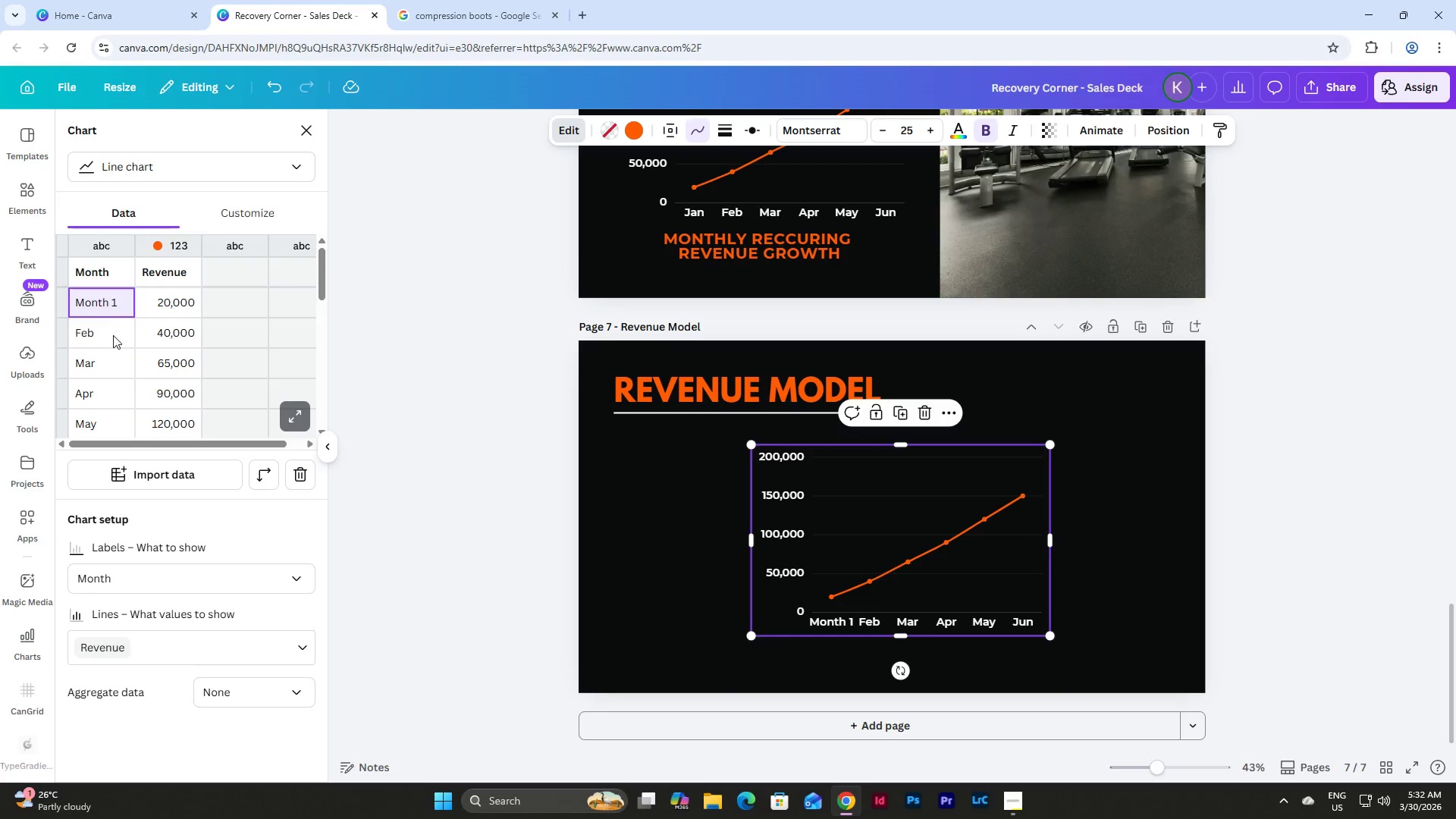 
left_click([112, 336])
 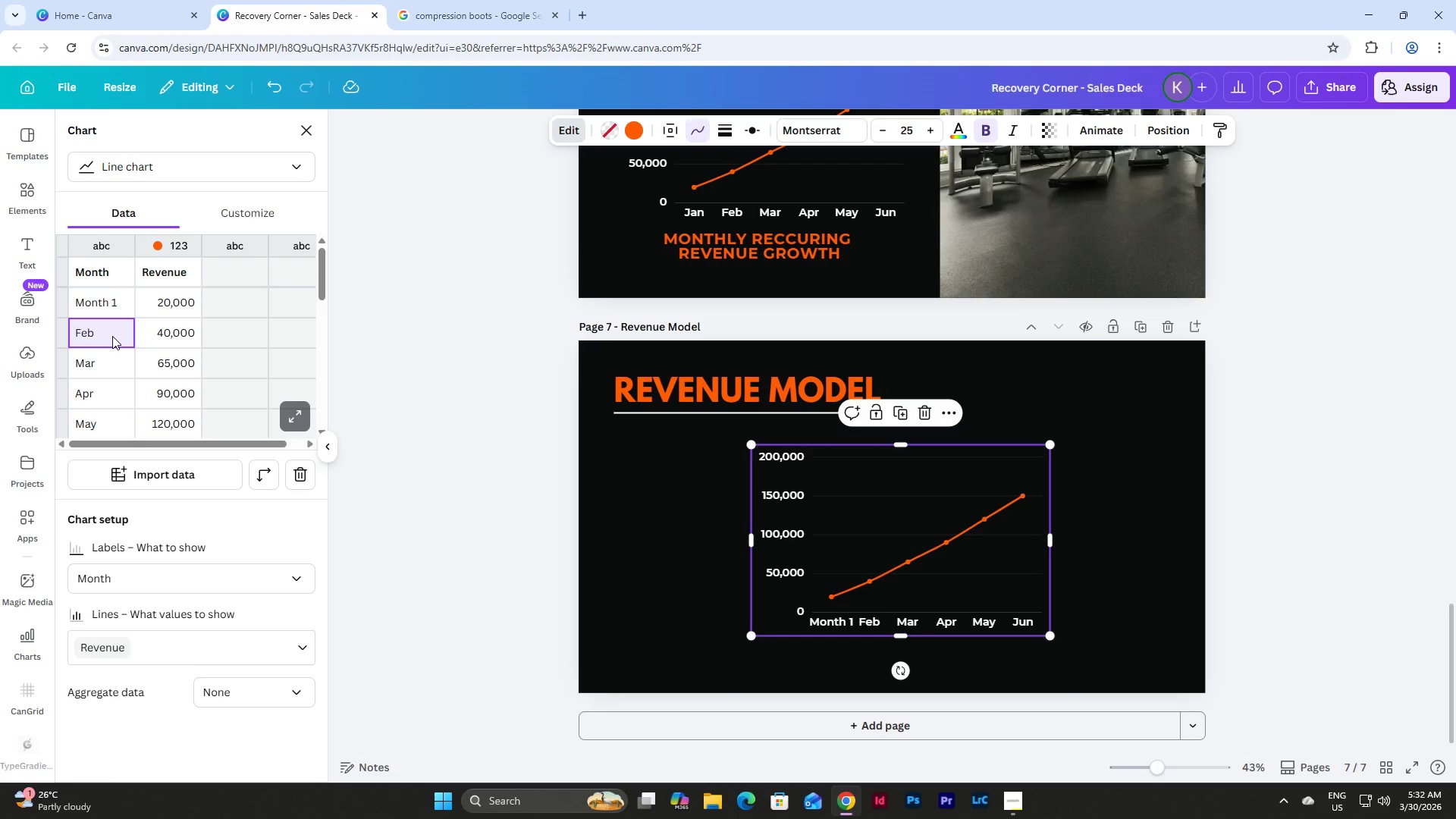 
key(Control+V)
 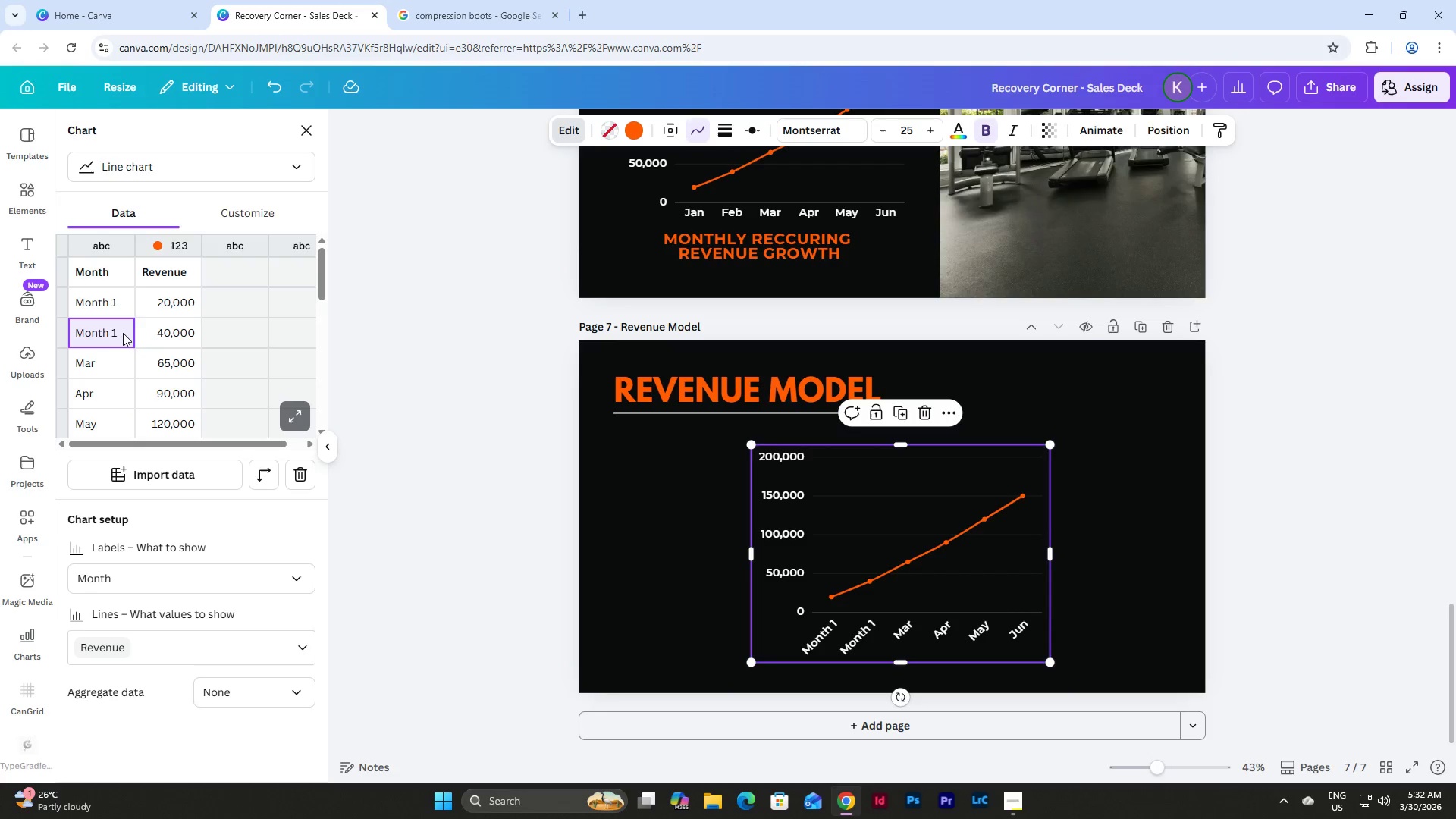 
double_click([122, 332])
 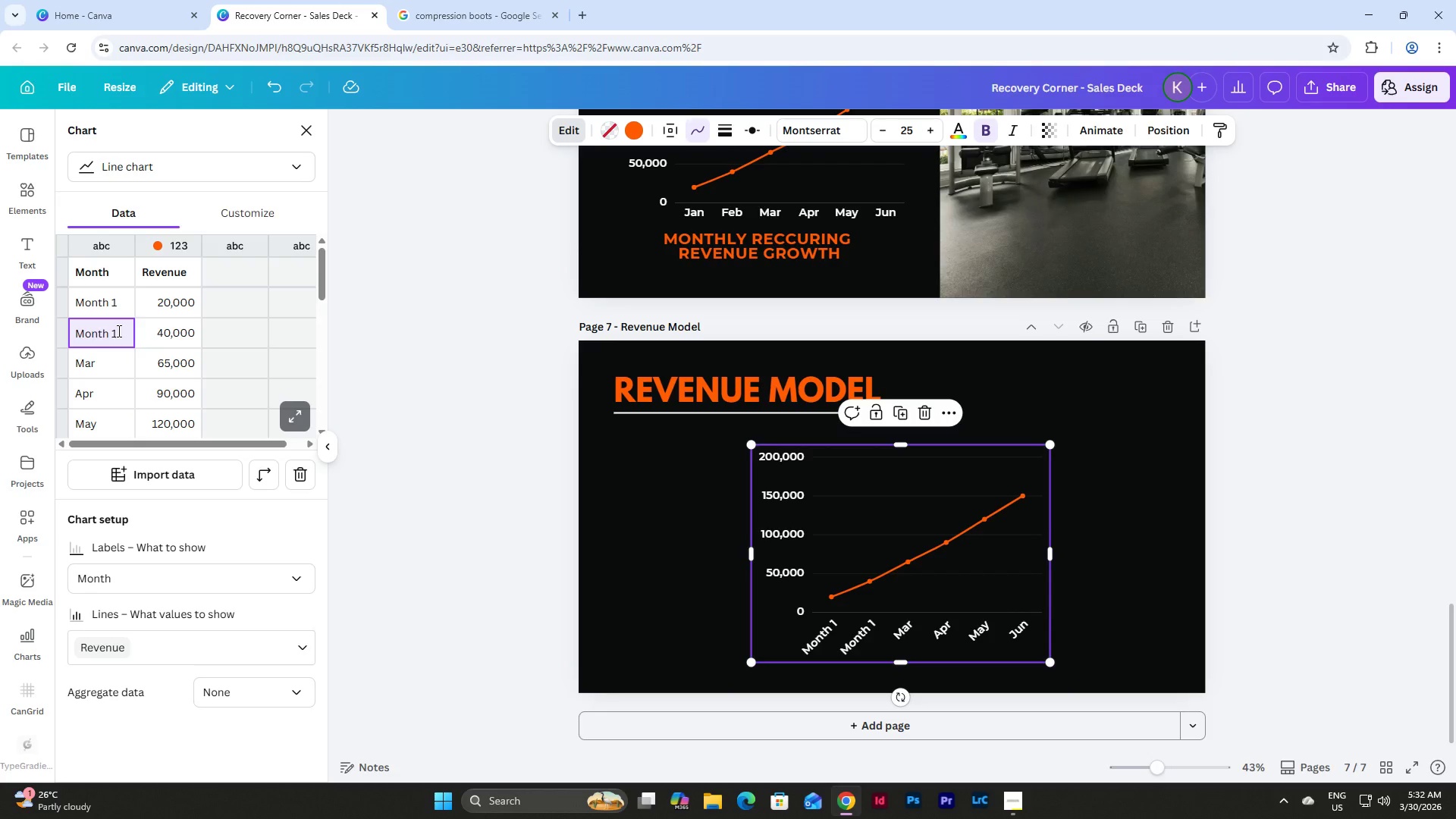 
key(Backspace)
 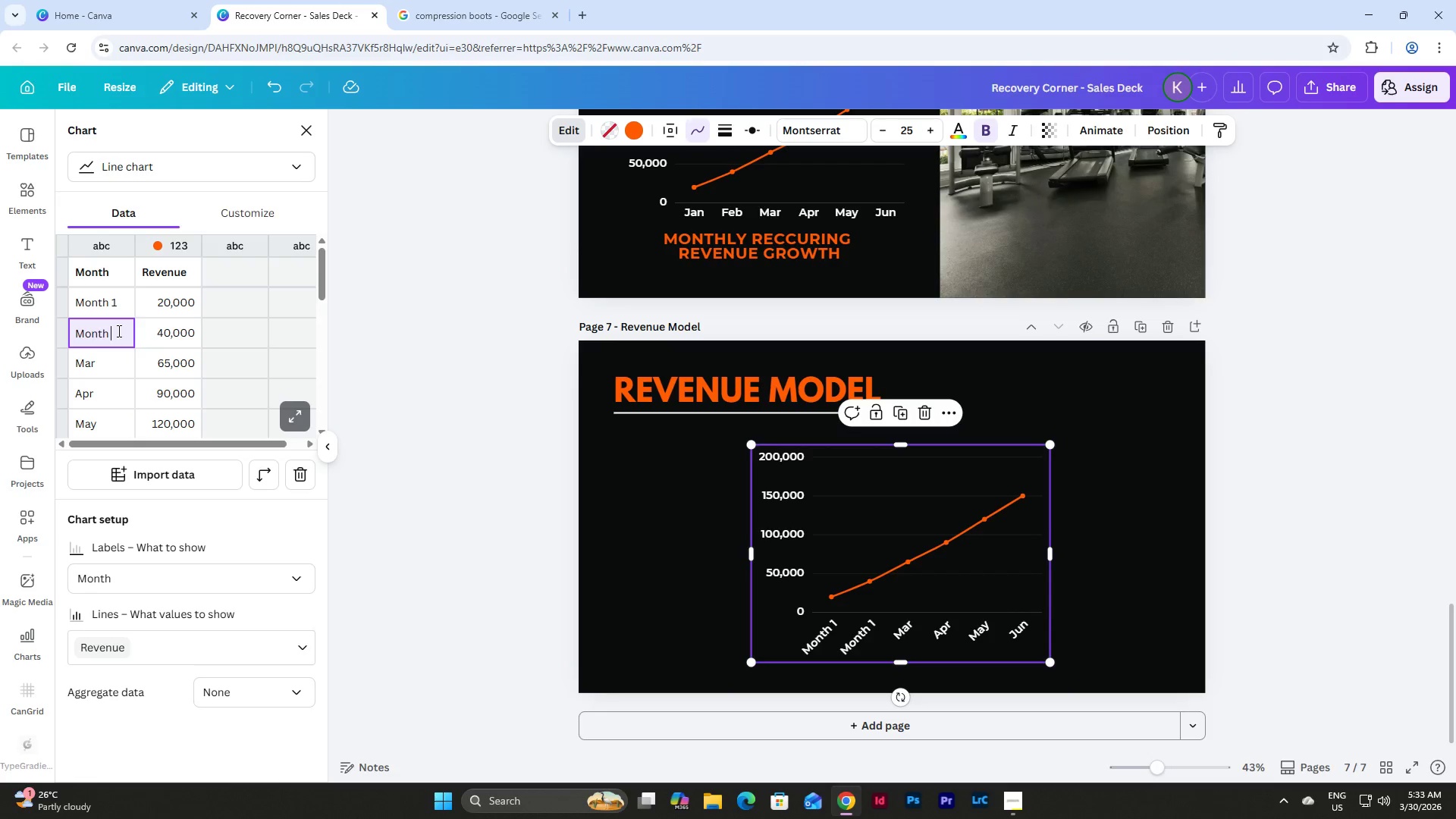 
key(Numpad2)
 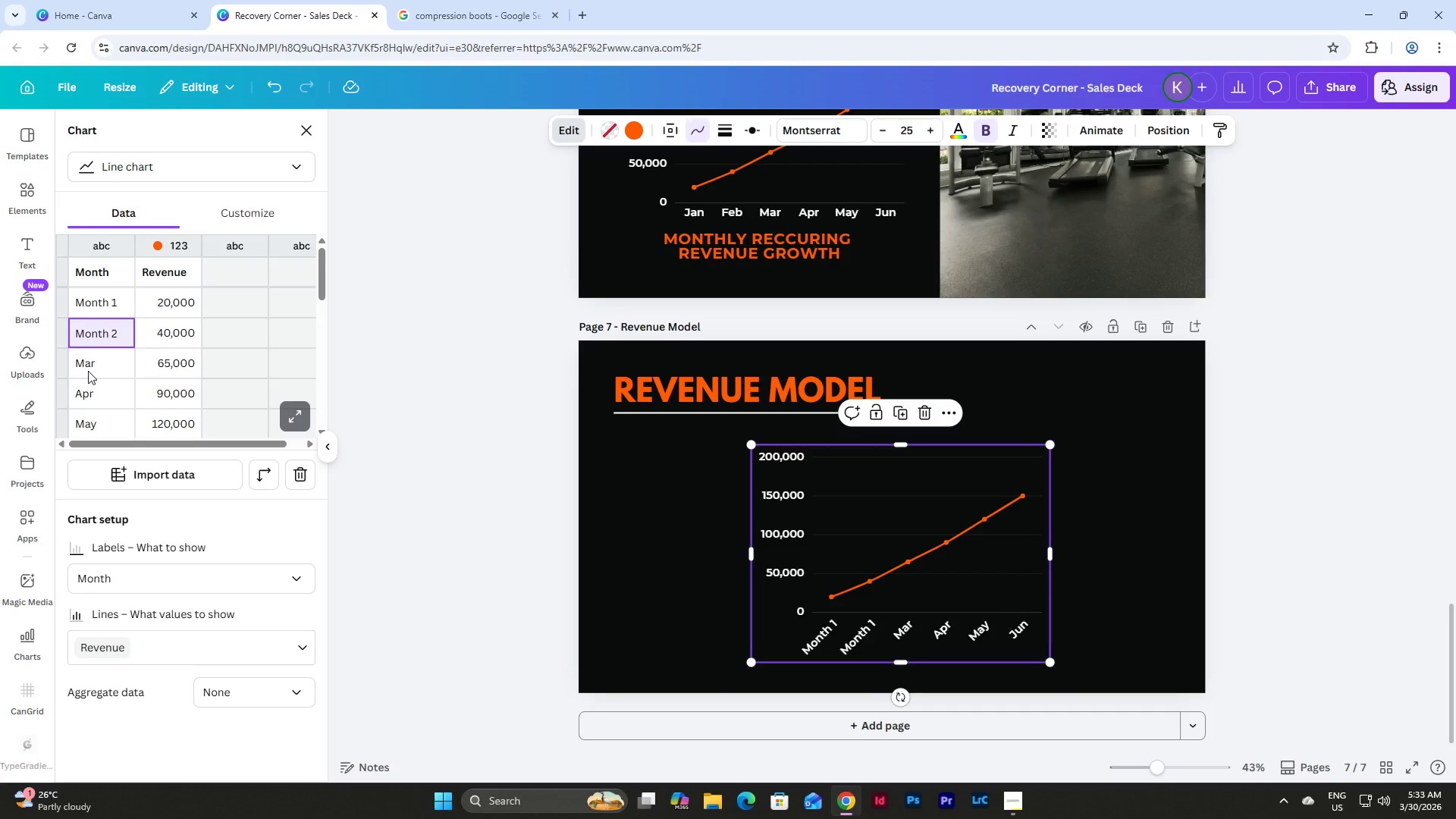 
key(Control+V)
 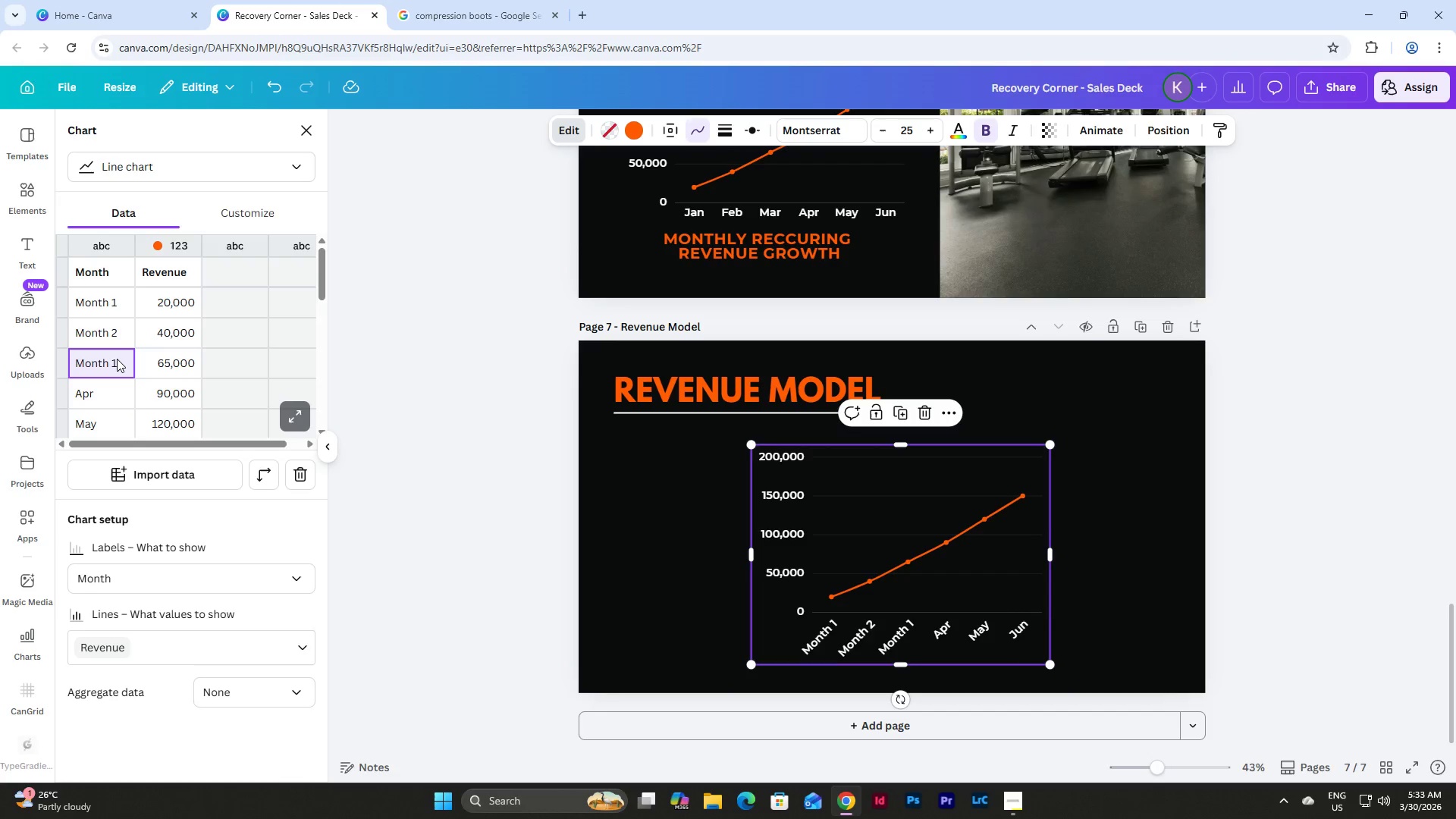 
double_click([117, 359])
 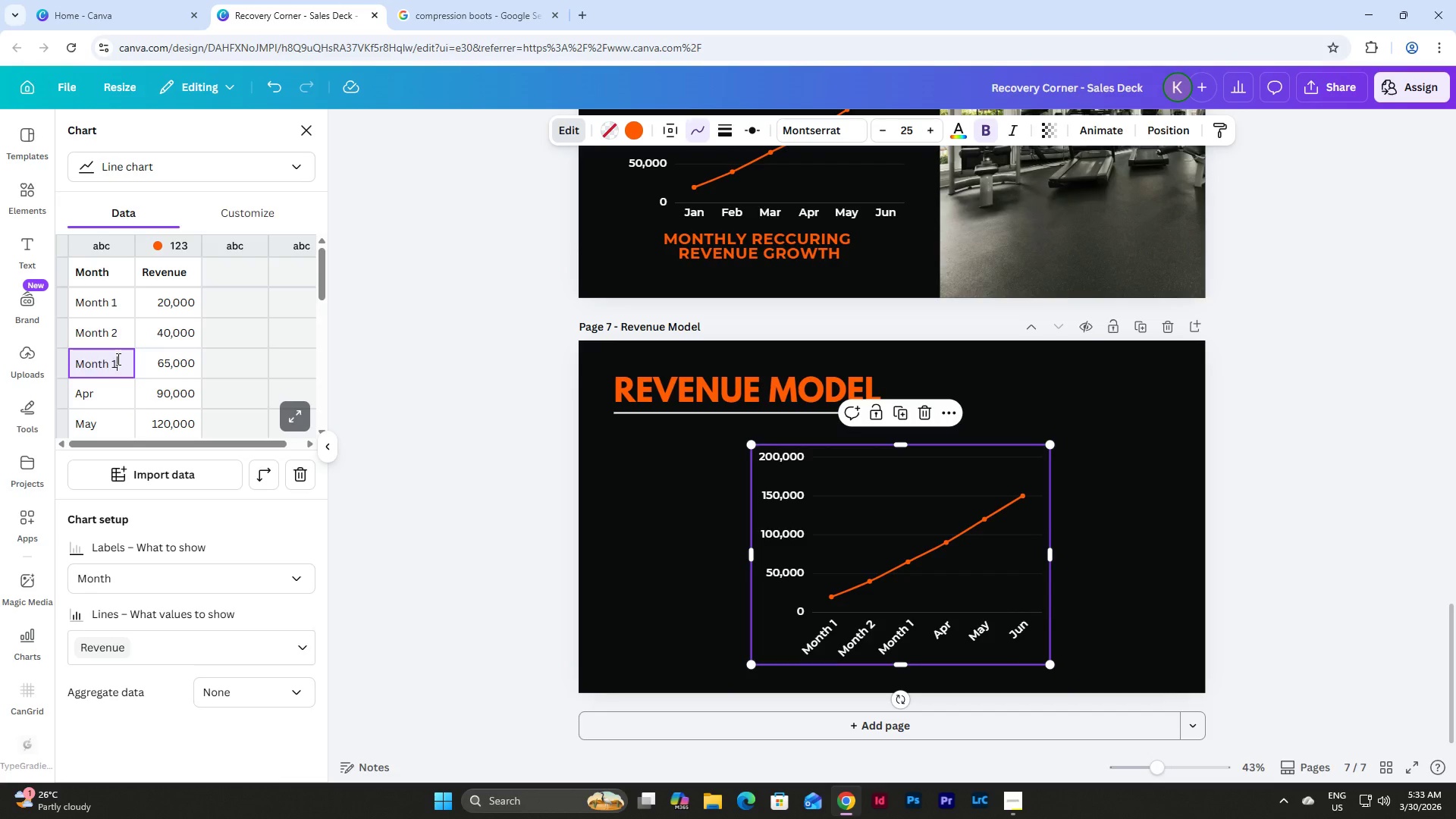 
triple_click([117, 359])
 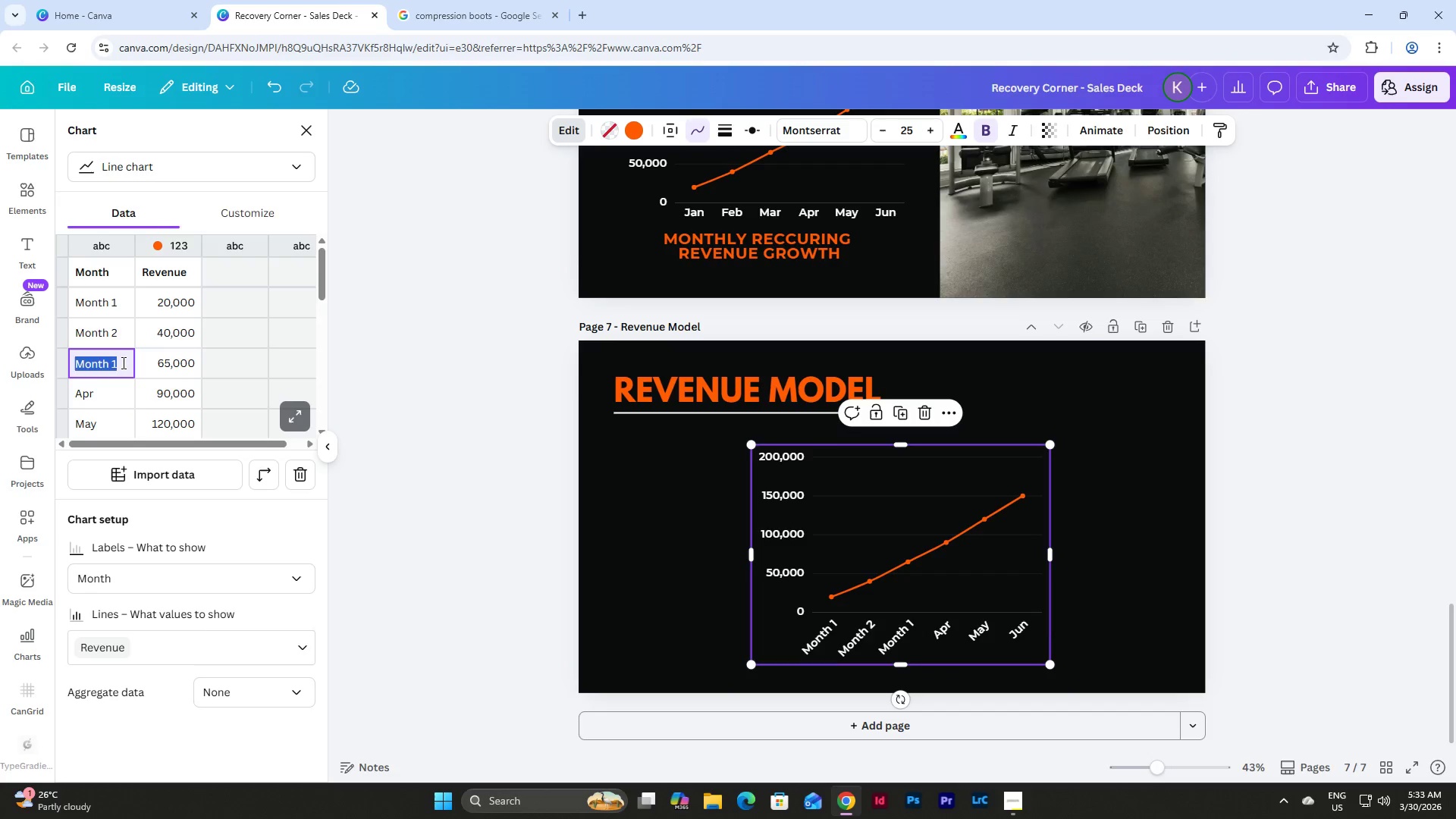 
left_click([122, 362])
 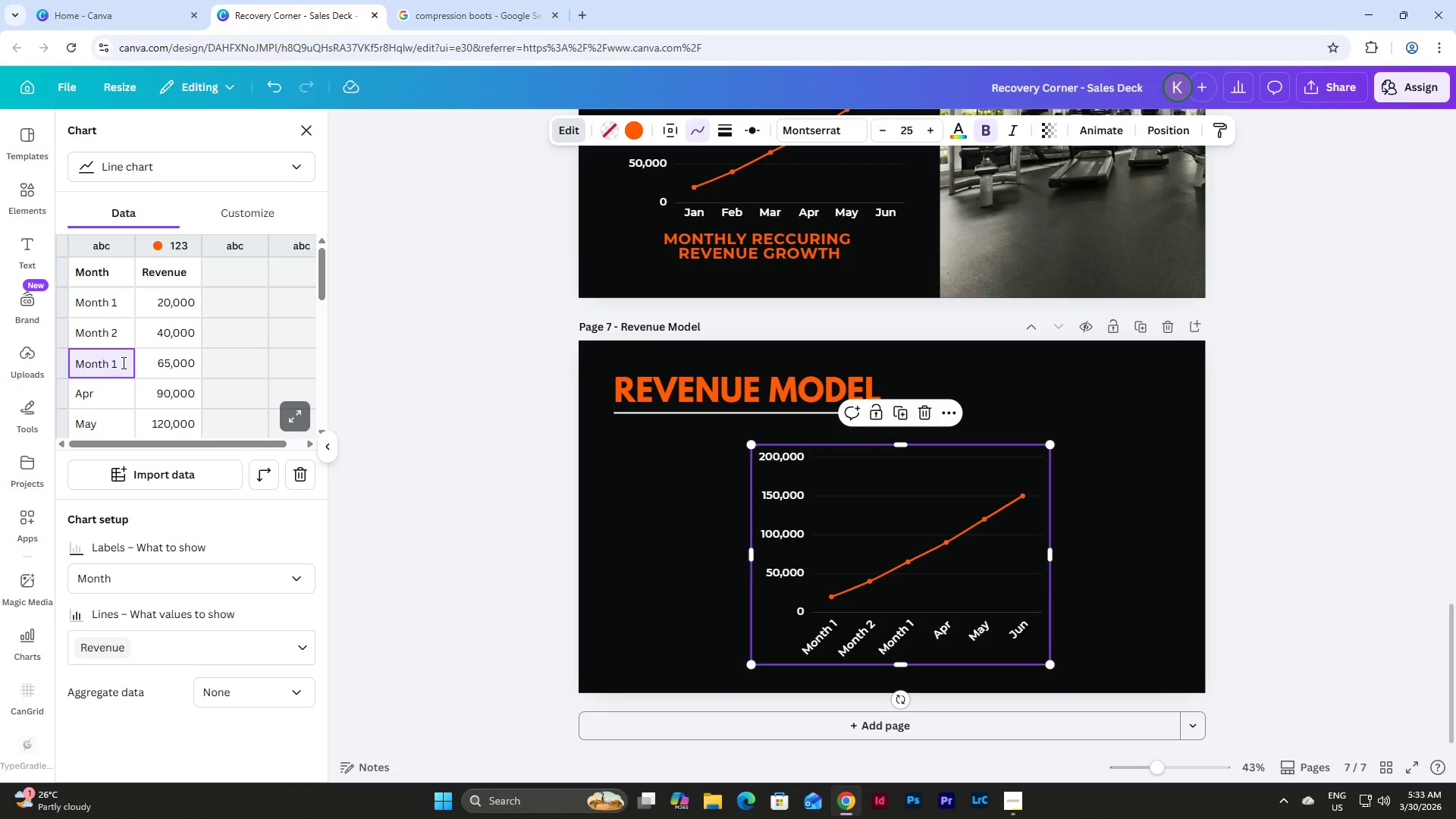 
key(Backspace)
 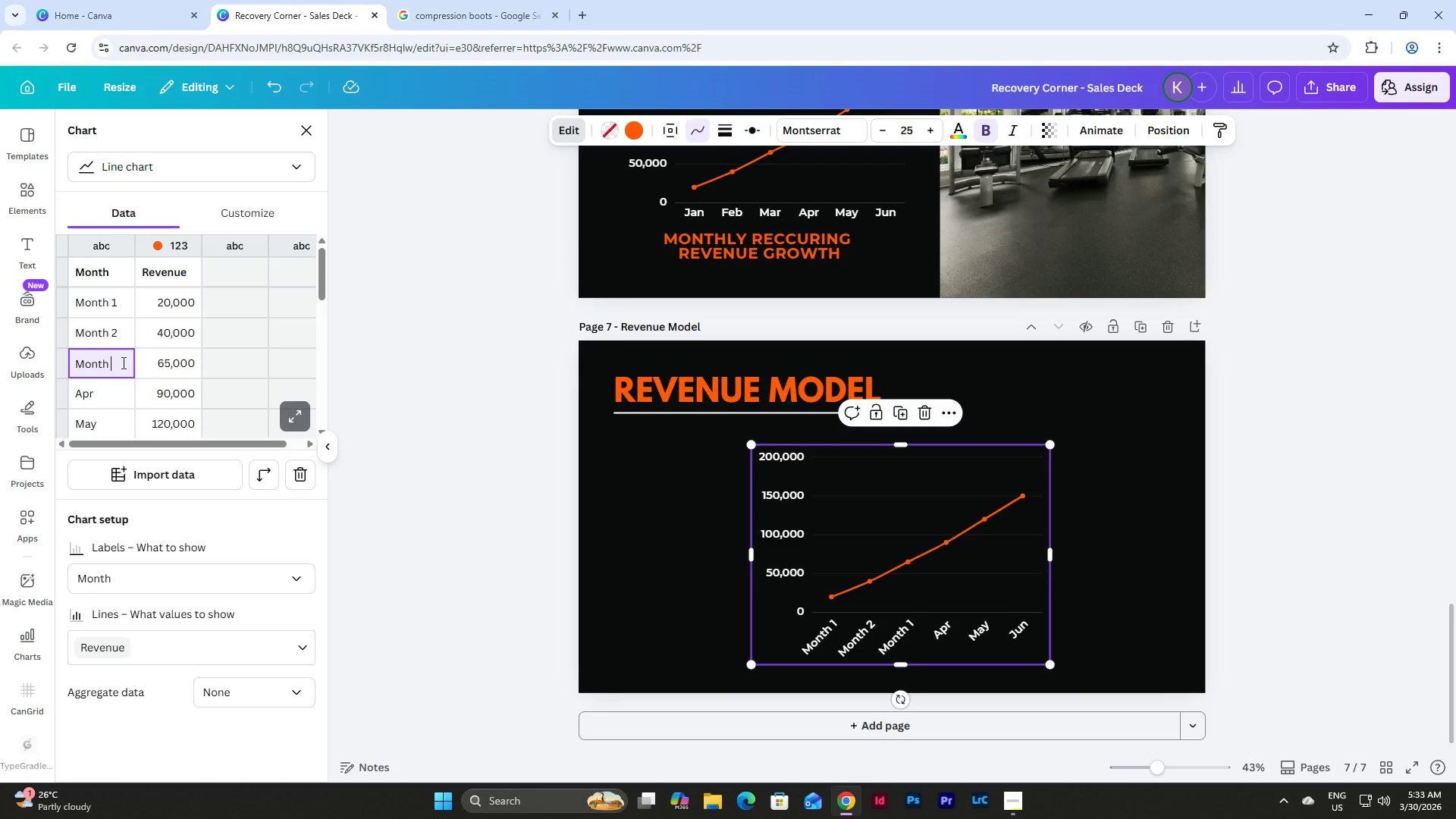 
key(Numpad3)
 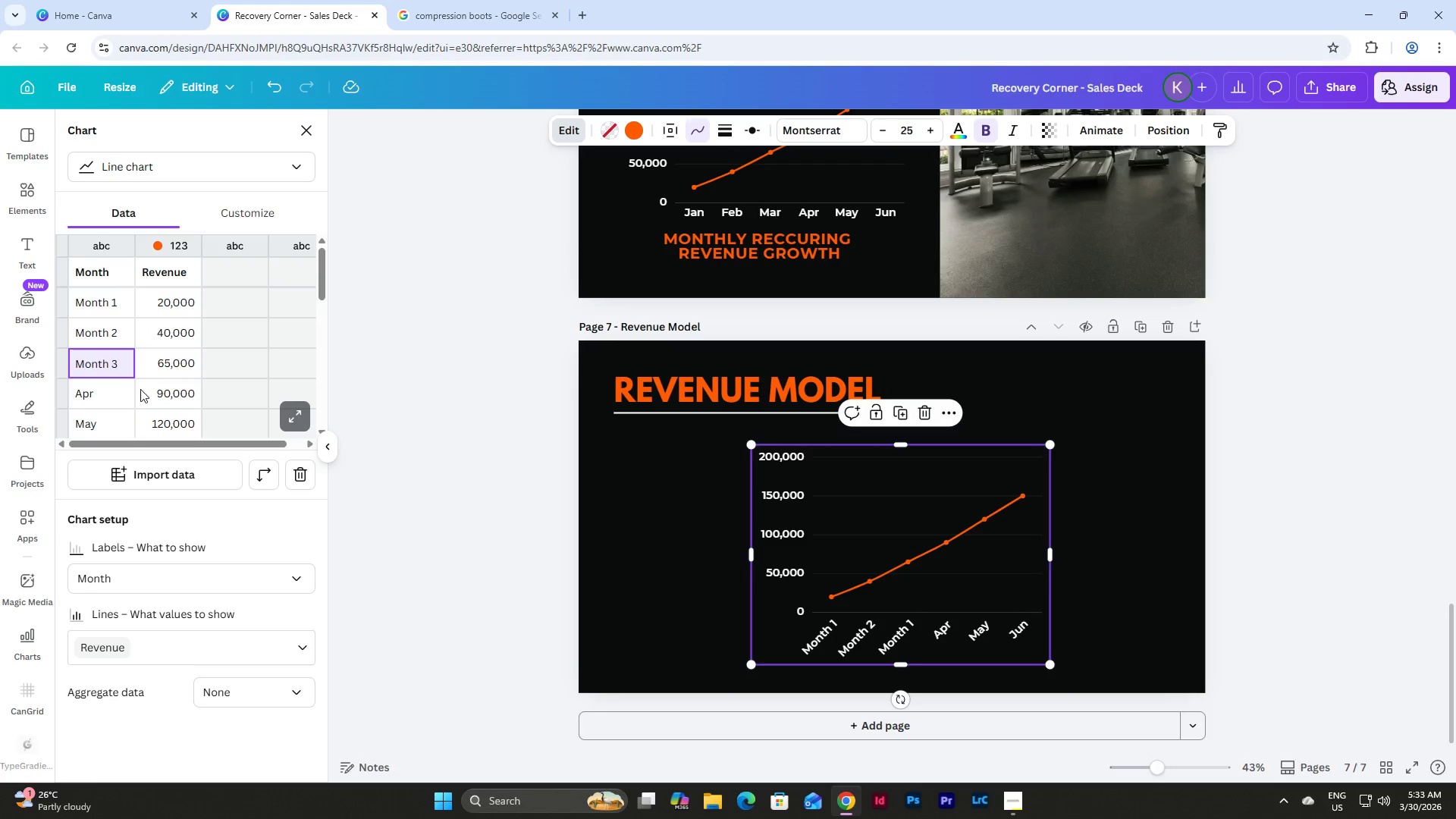 
left_click([89, 391])
 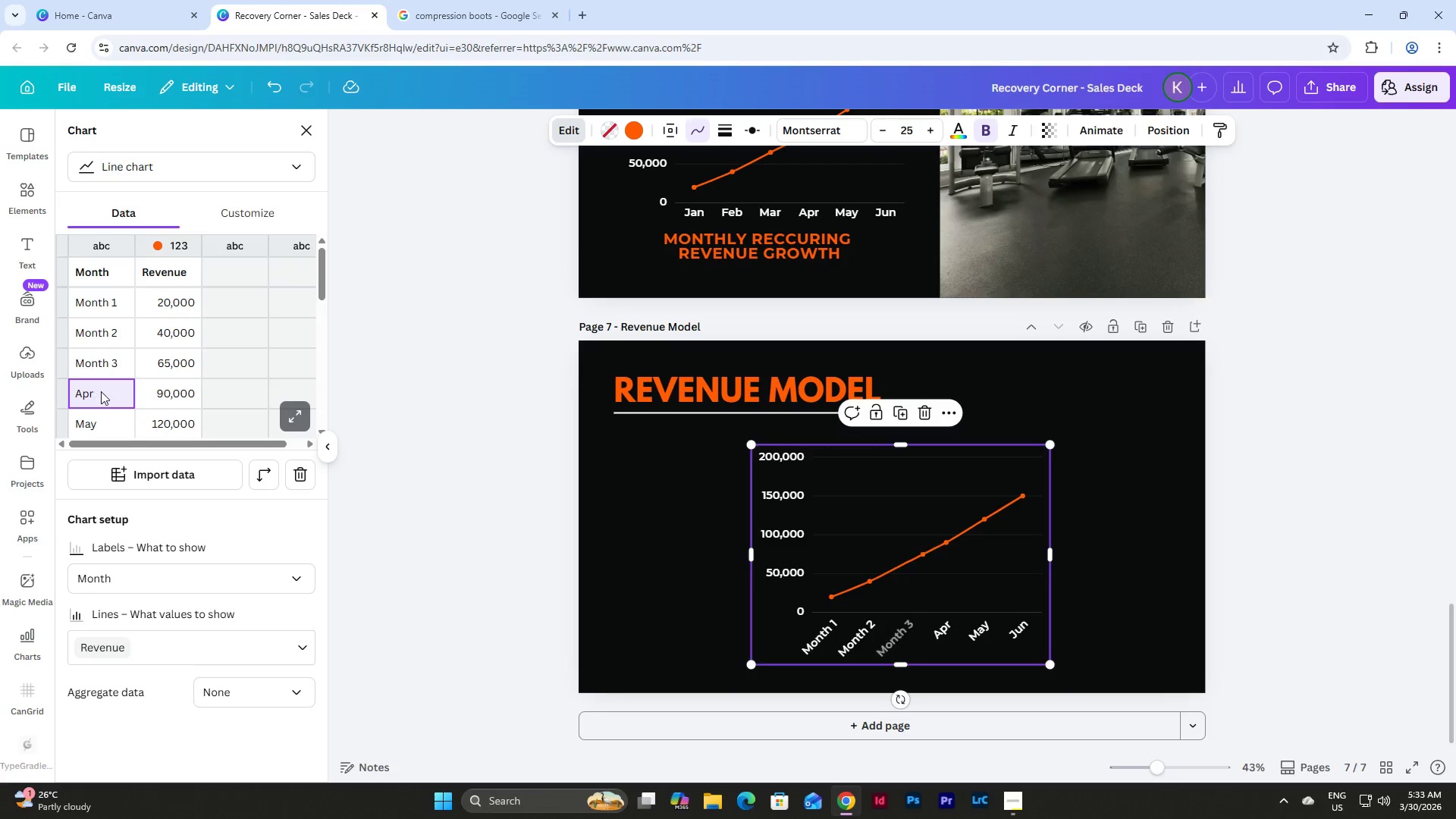 
key(Control+V)
 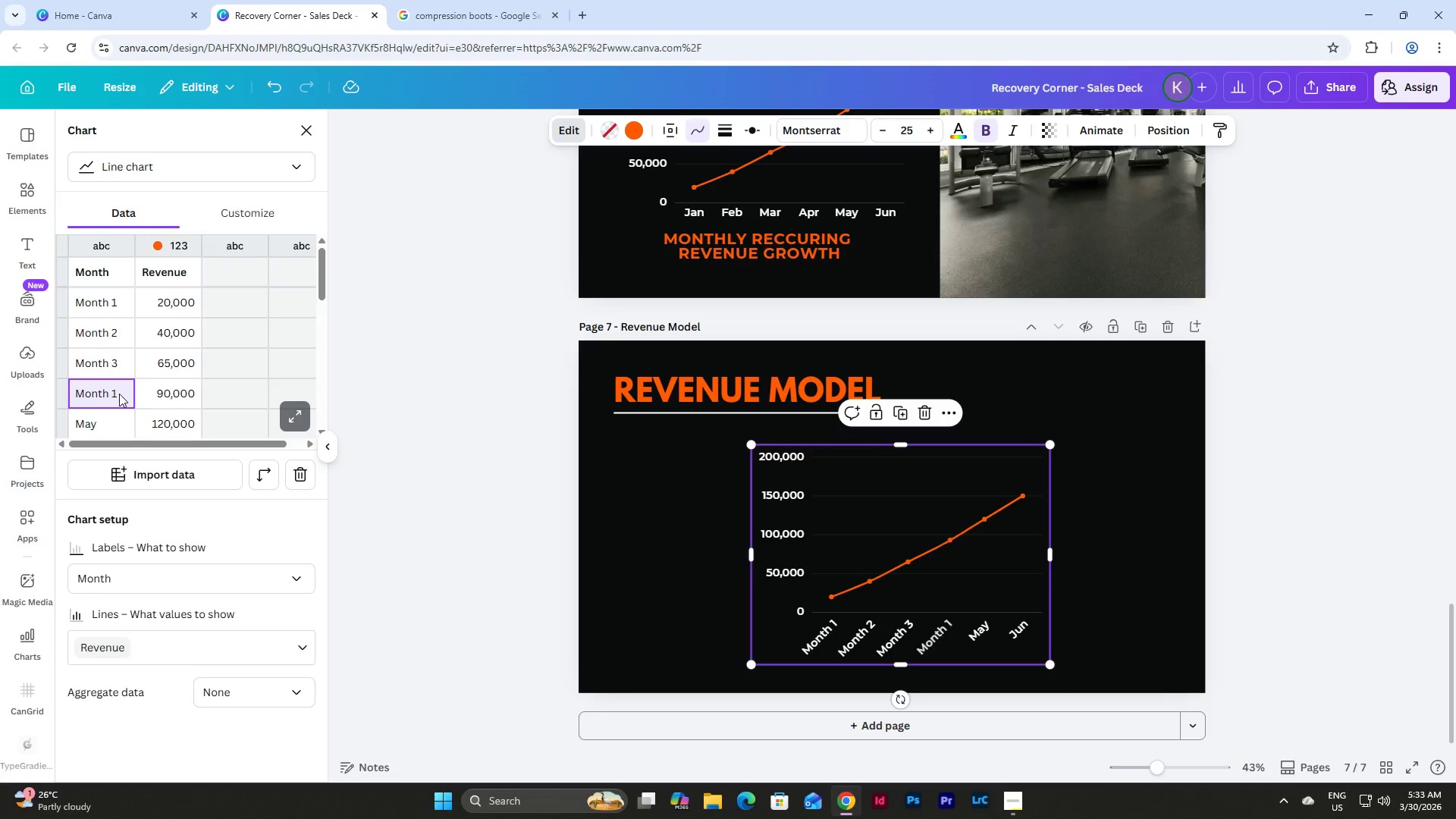 
double_click([119, 394])
 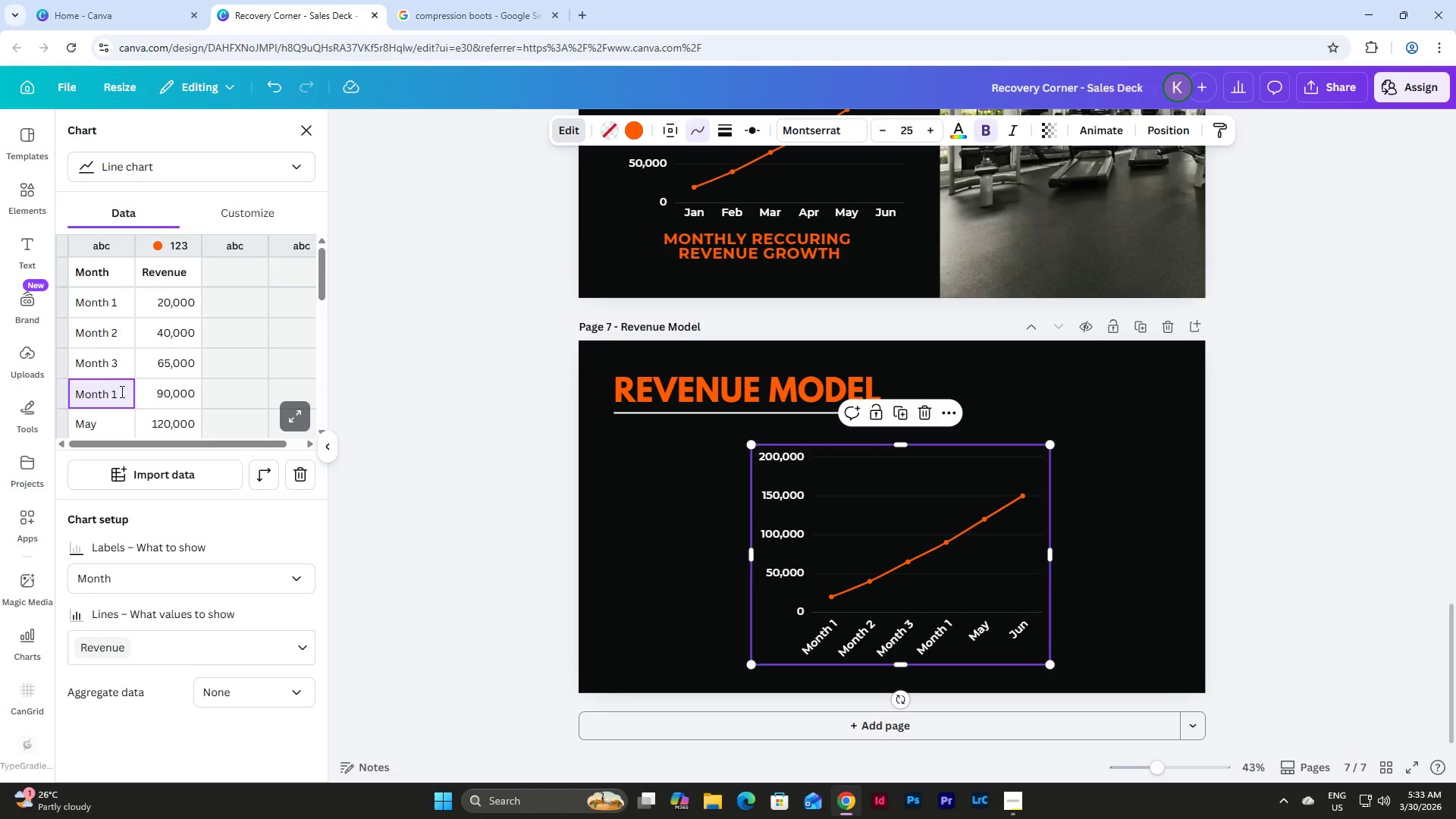 
key(Backspace)
 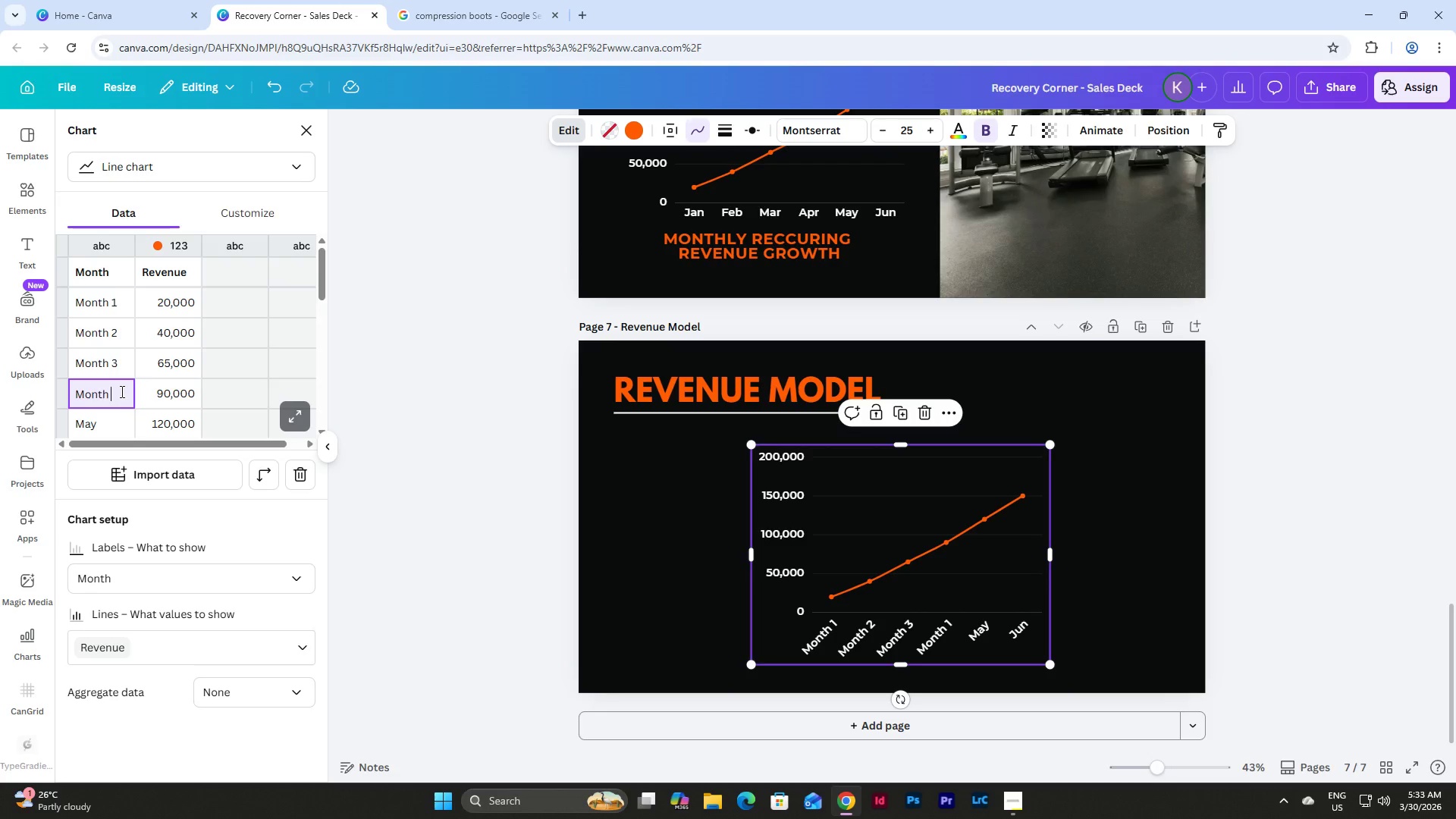 
key(Numpad4)
 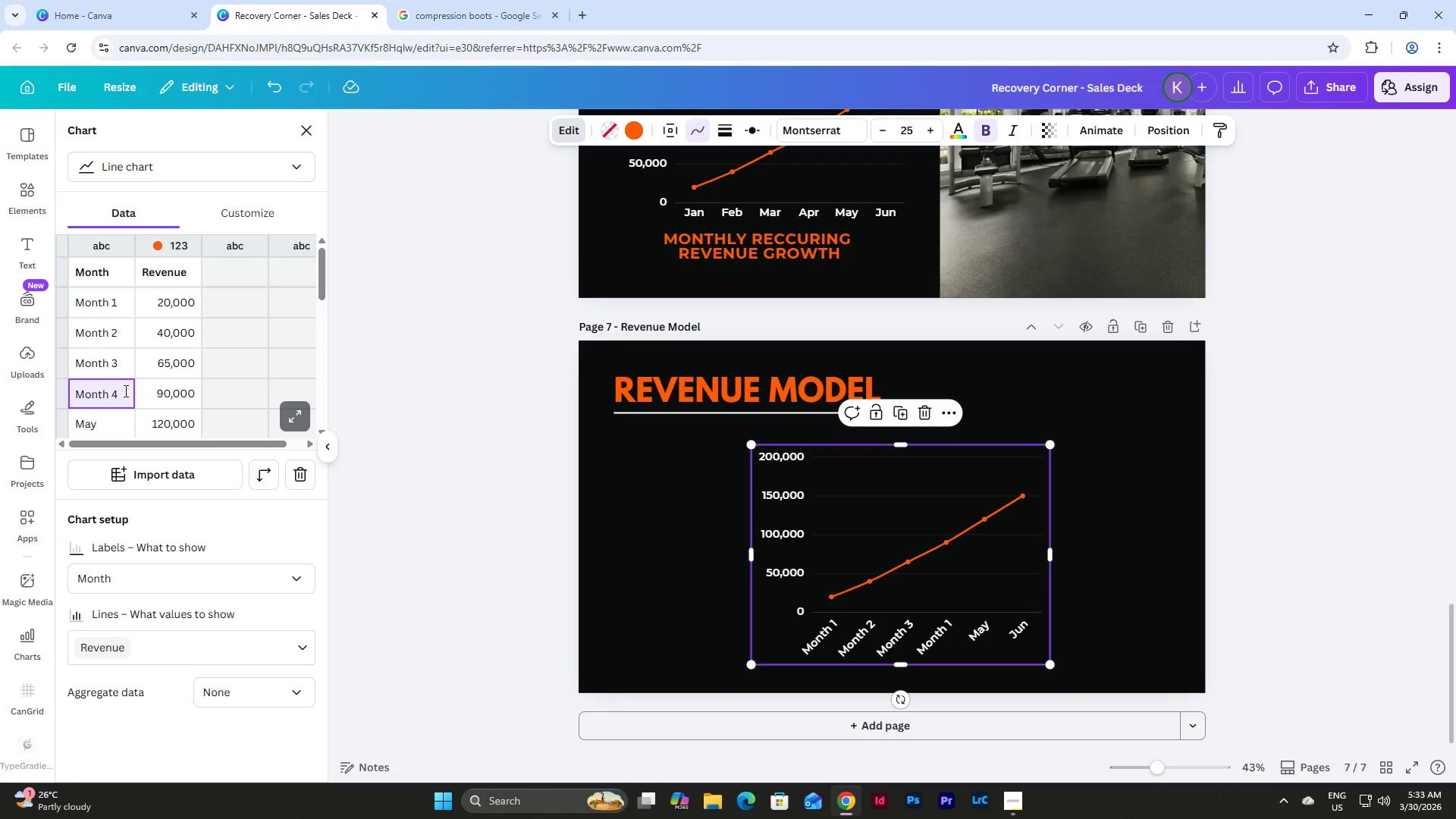 
scroll: coordinate [124, 388], scroll_direction: down, amount: 2.0
 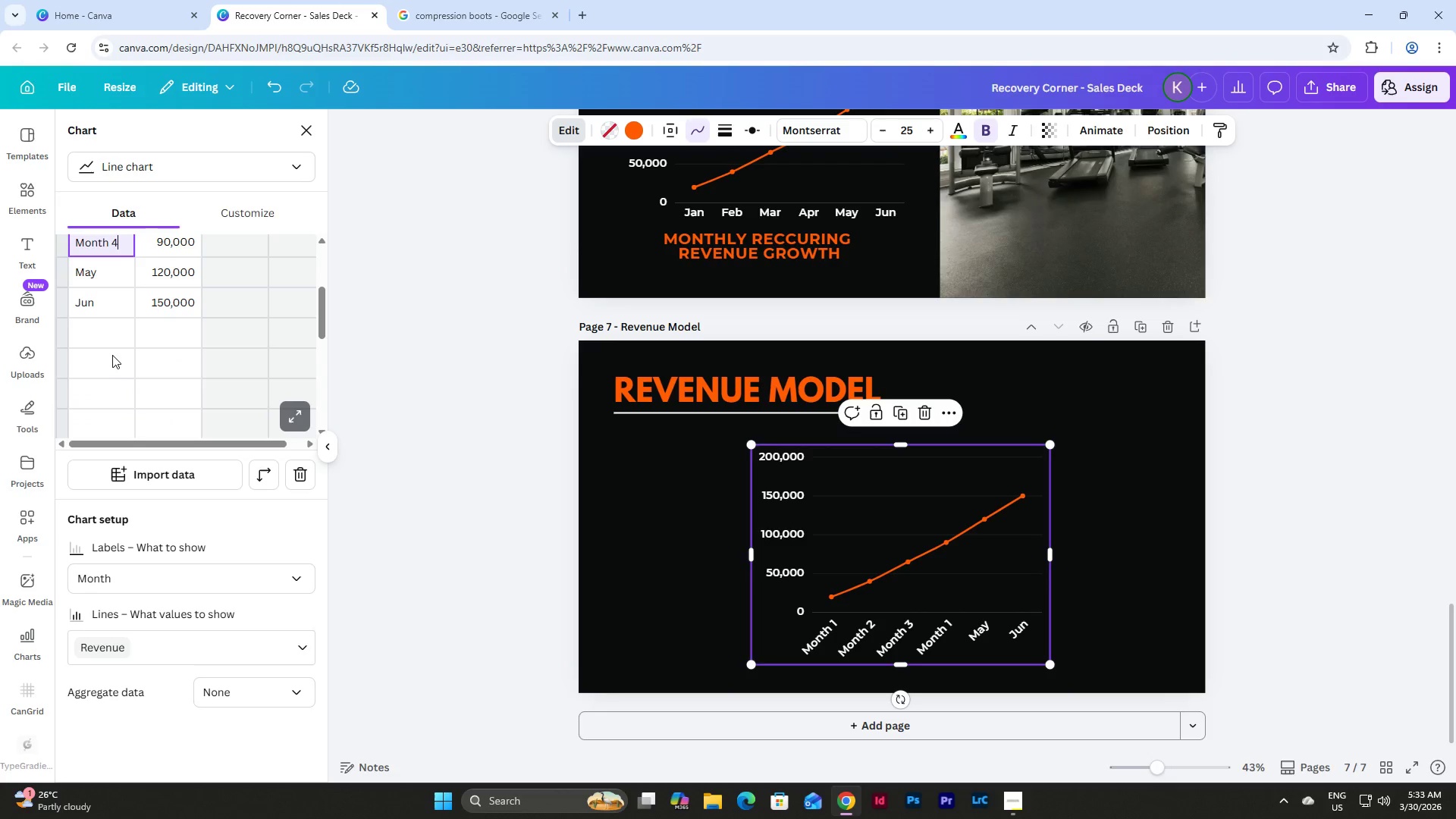 
scroll: coordinate [112, 353], scroll_direction: up, amount: 1.0
 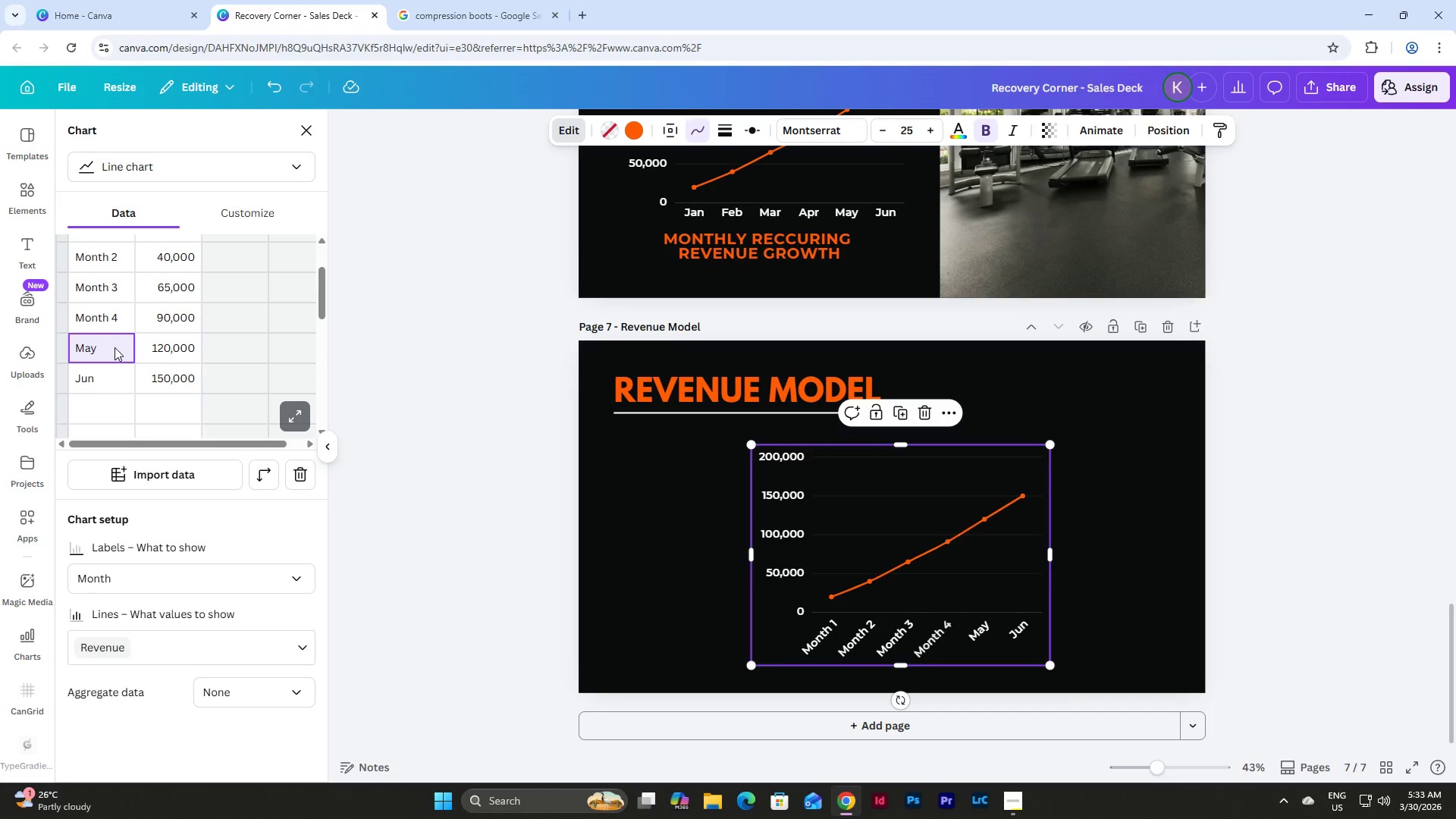 
key(Backspace)
 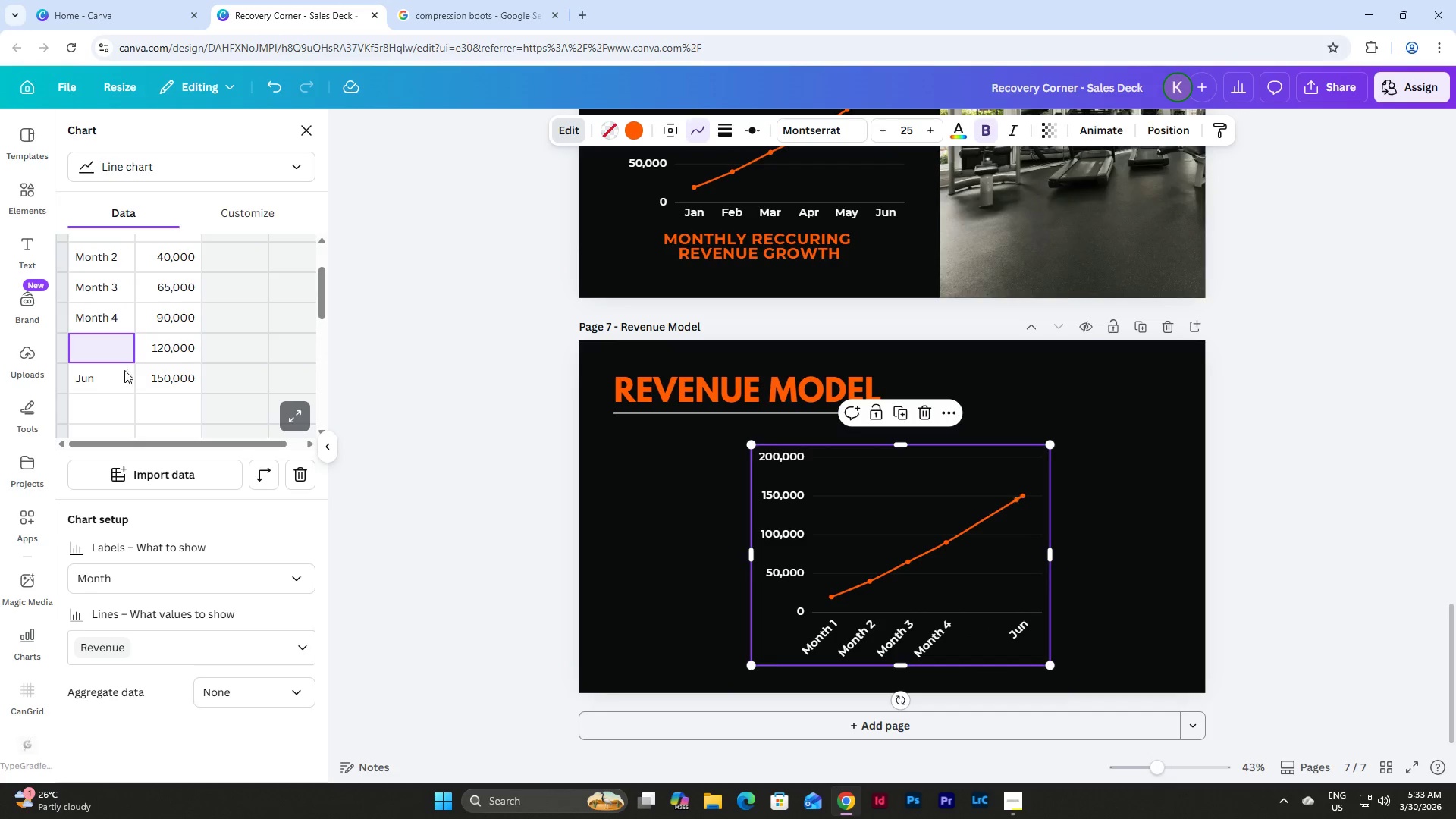 
left_click([105, 379])
 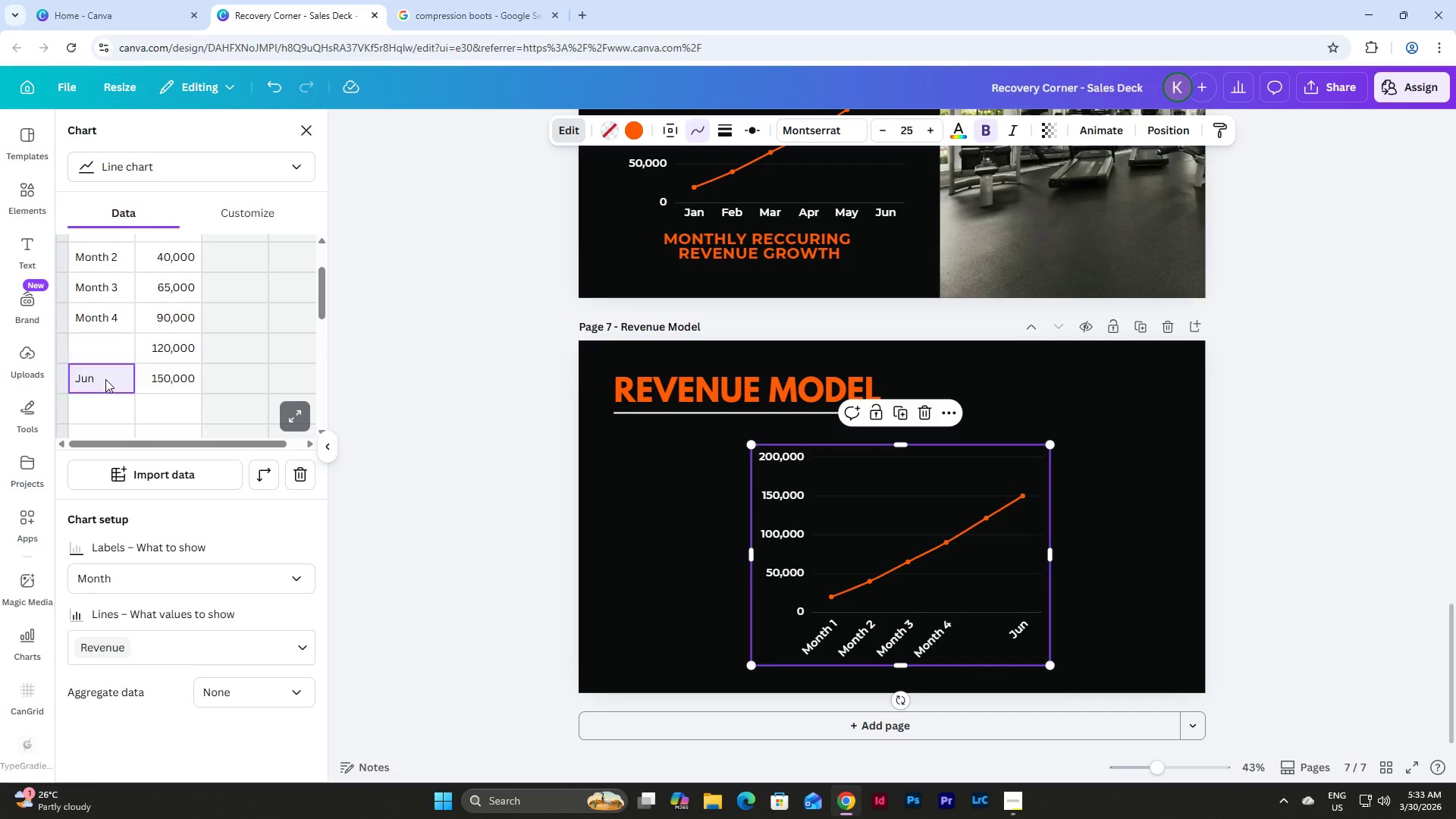 
key(Backspace)
 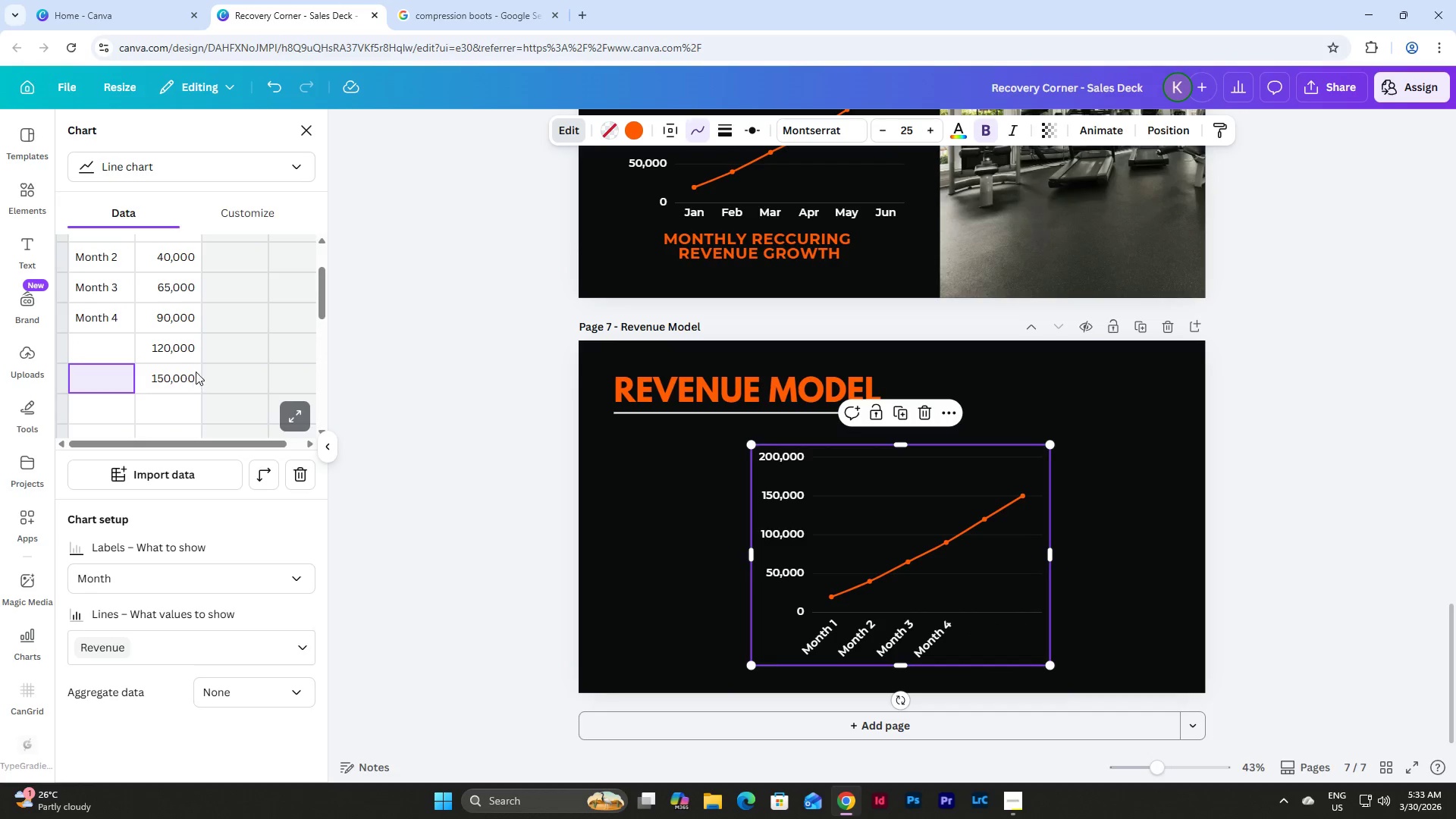 
left_click([177, 340])
 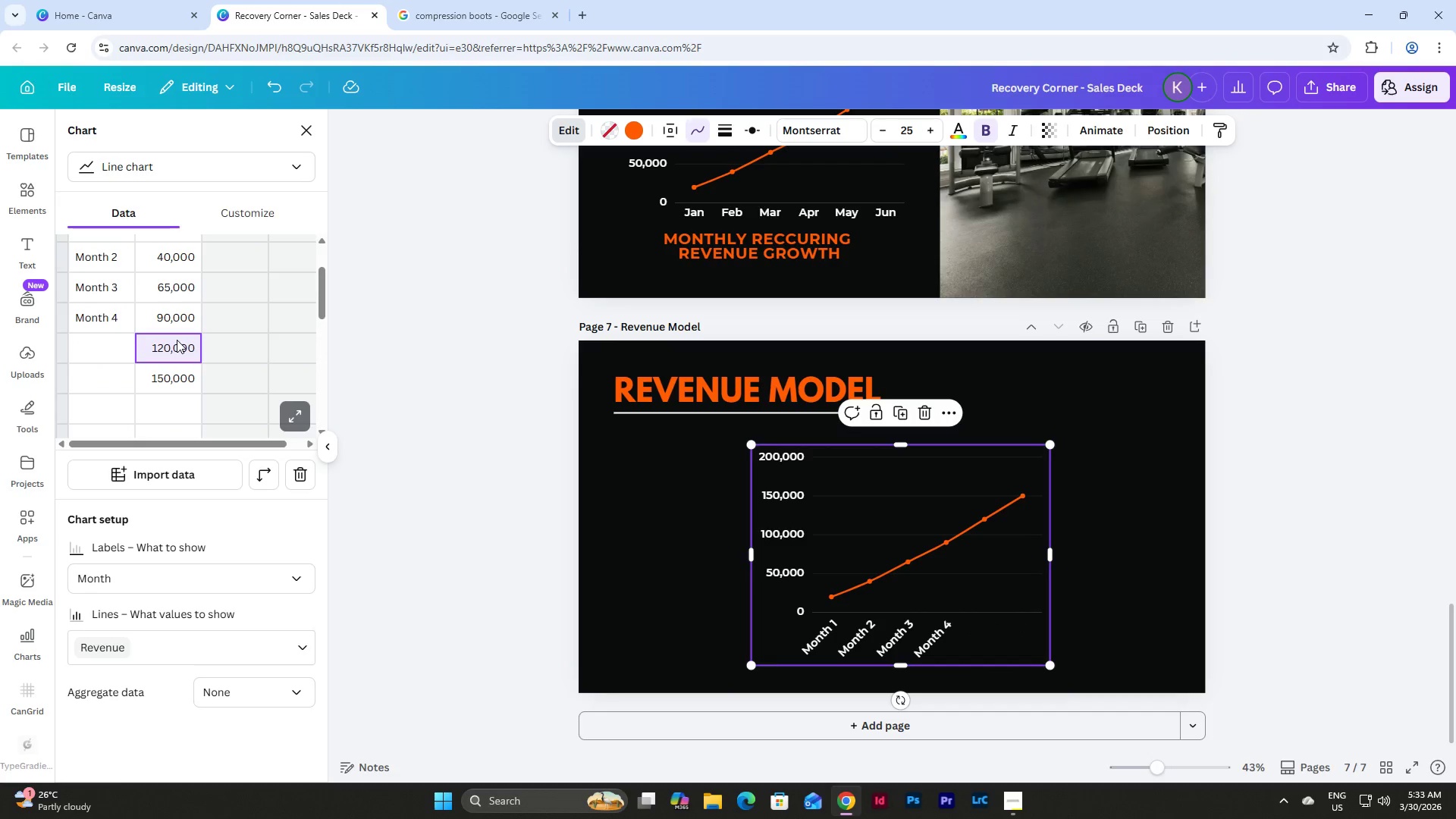 
key(Backspace)
 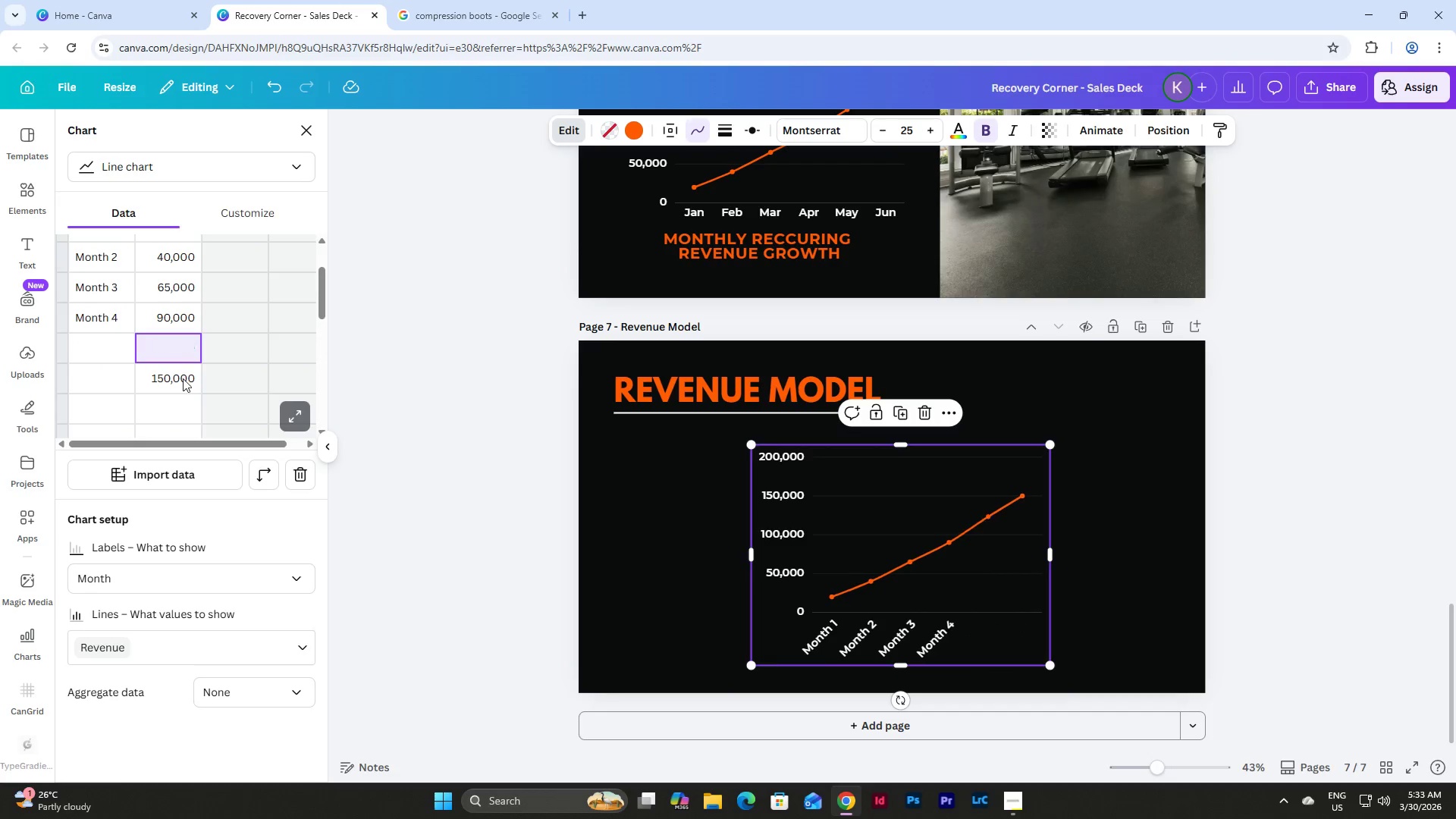 
double_click([183, 378])
 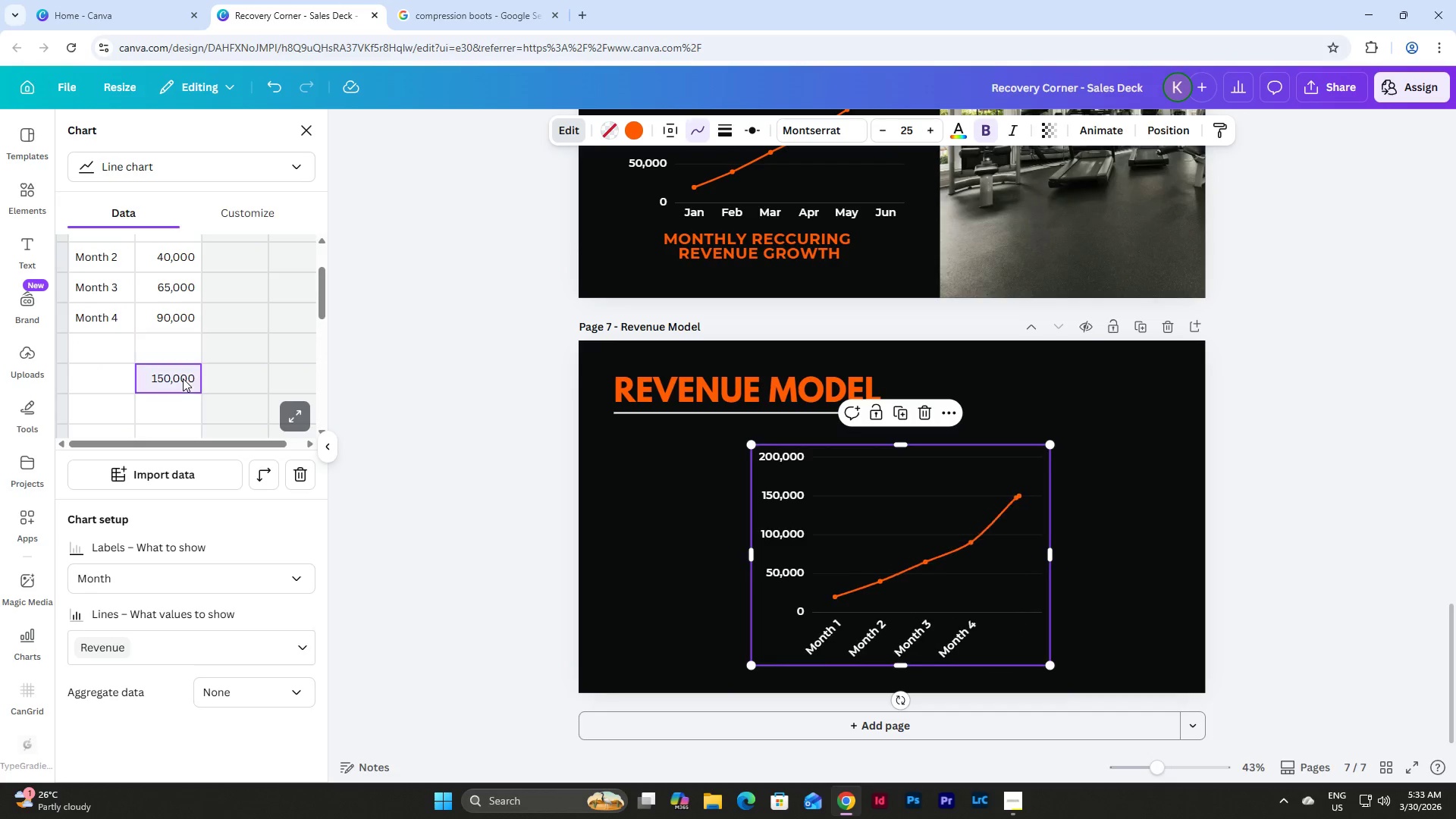 
key(Backspace)
 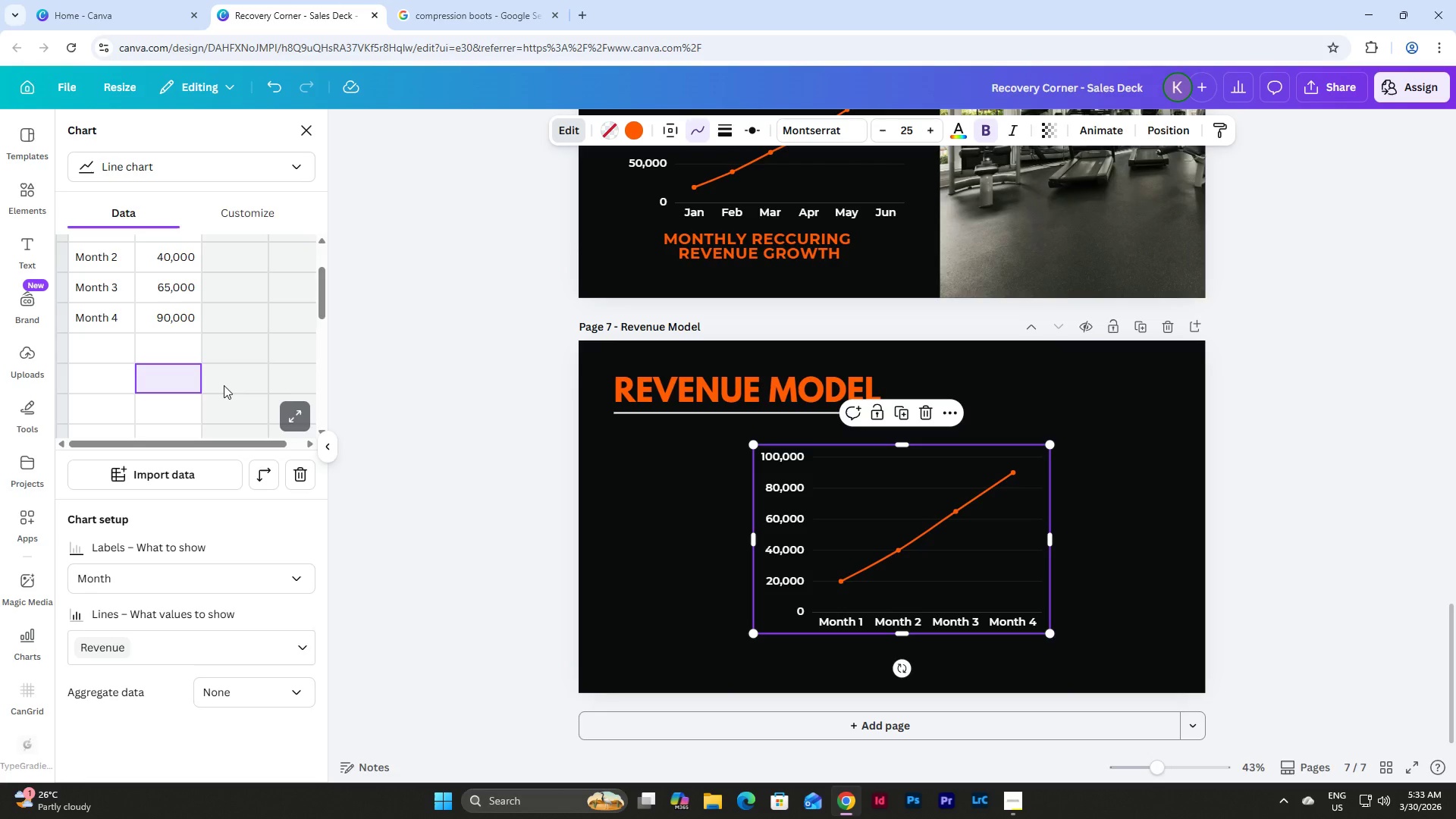 
wait(5.88)
 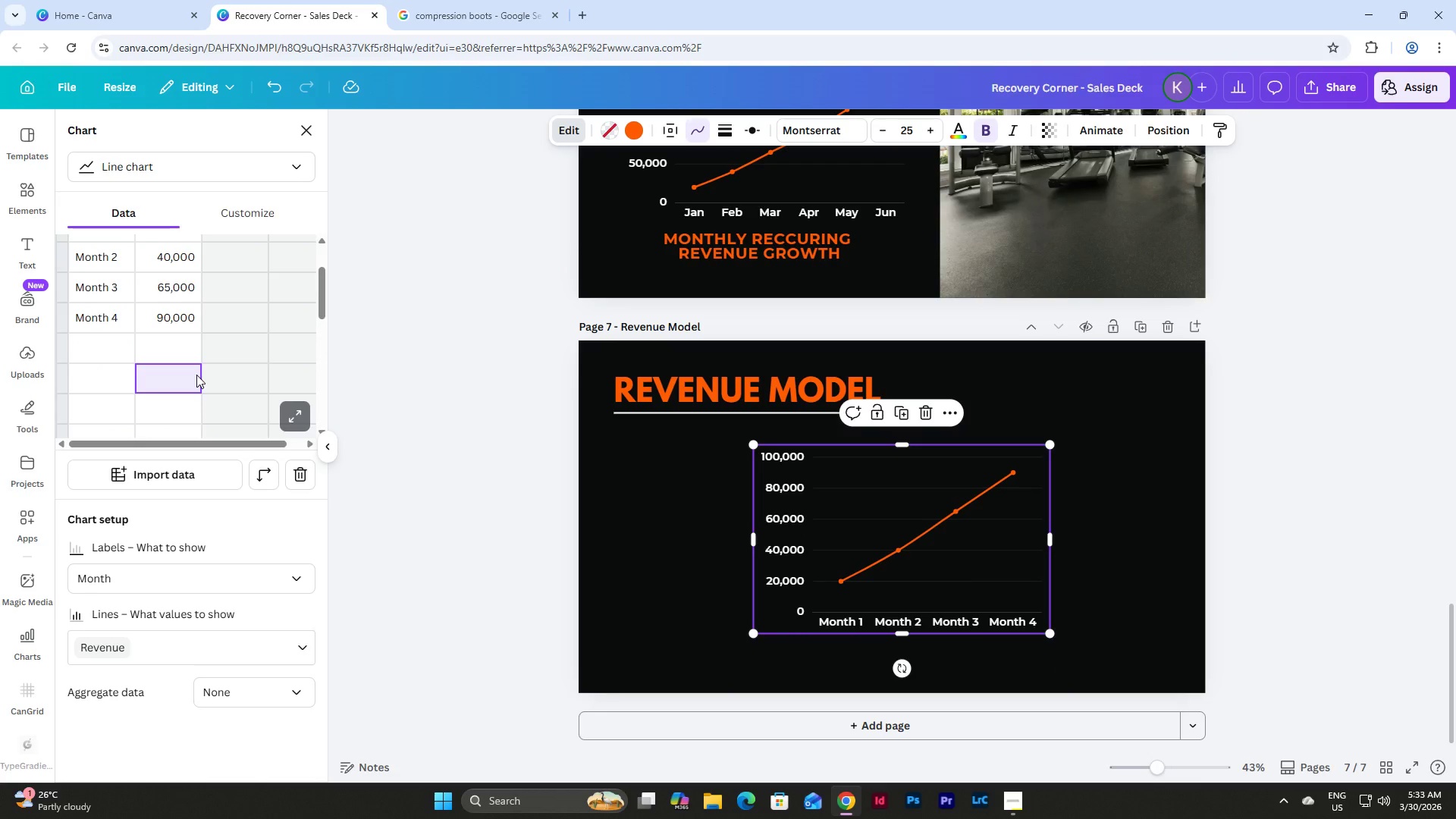 
left_click_drag(start_coordinate=[1048, 635], to_coordinate=[1119, 606])
 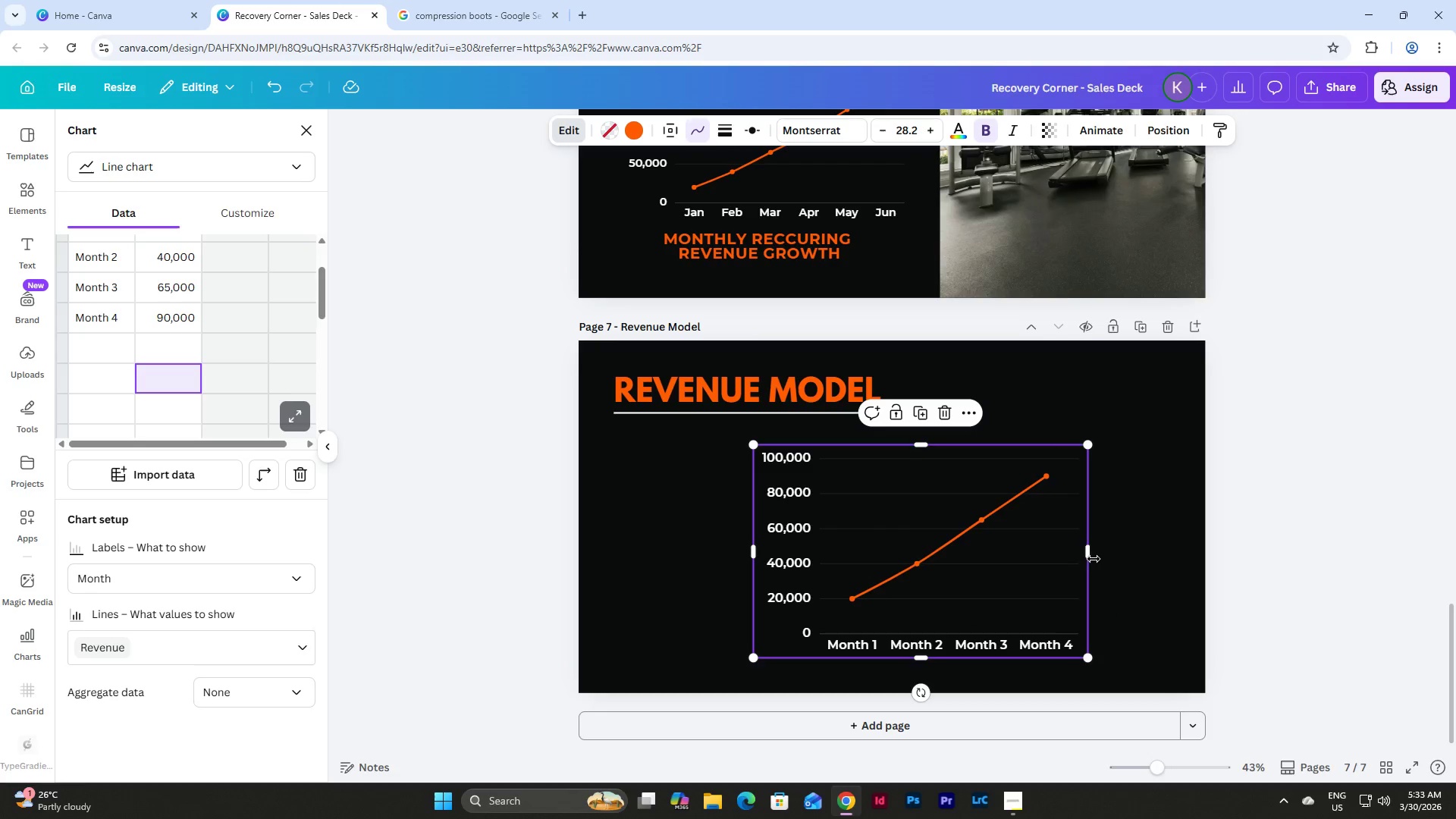 
left_click_drag(start_coordinate=[1090, 555], to_coordinate=[1173, 554])
 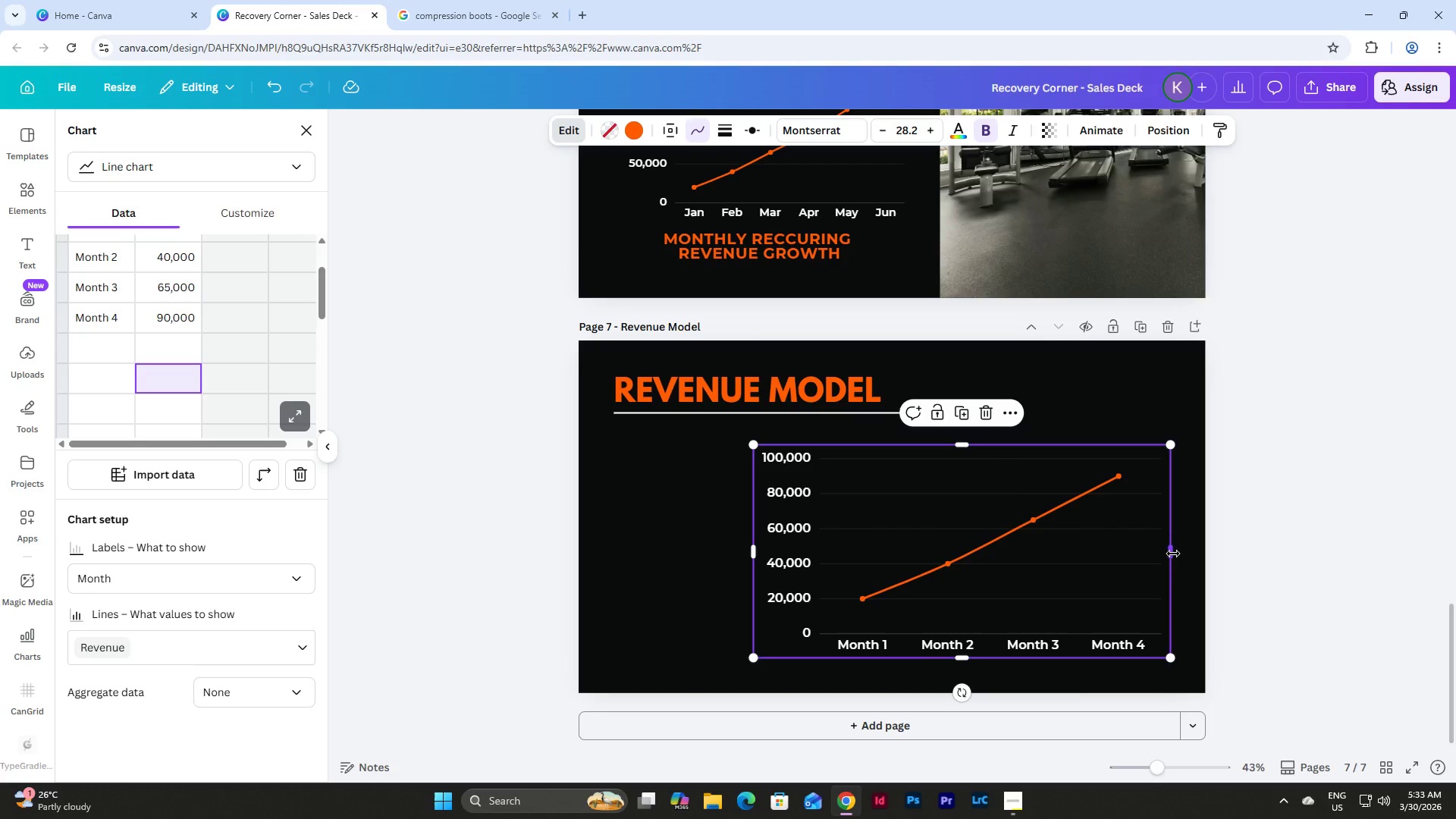 
left_click_drag(start_coordinate=[1173, 554], to_coordinate=[1142, 552])
 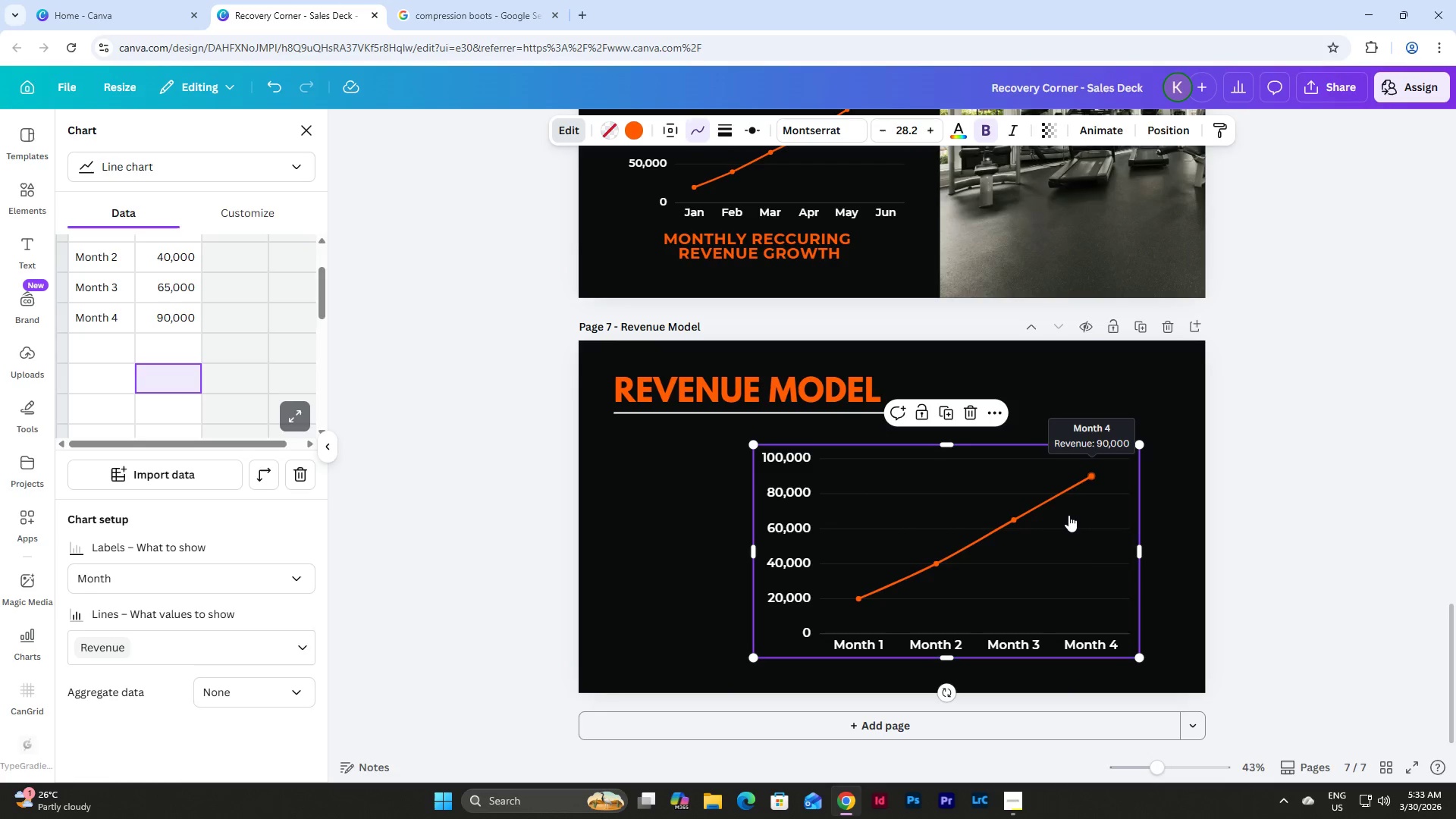 
left_click_drag(start_coordinate=[1069, 517], to_coordinate=[1021, 519])
 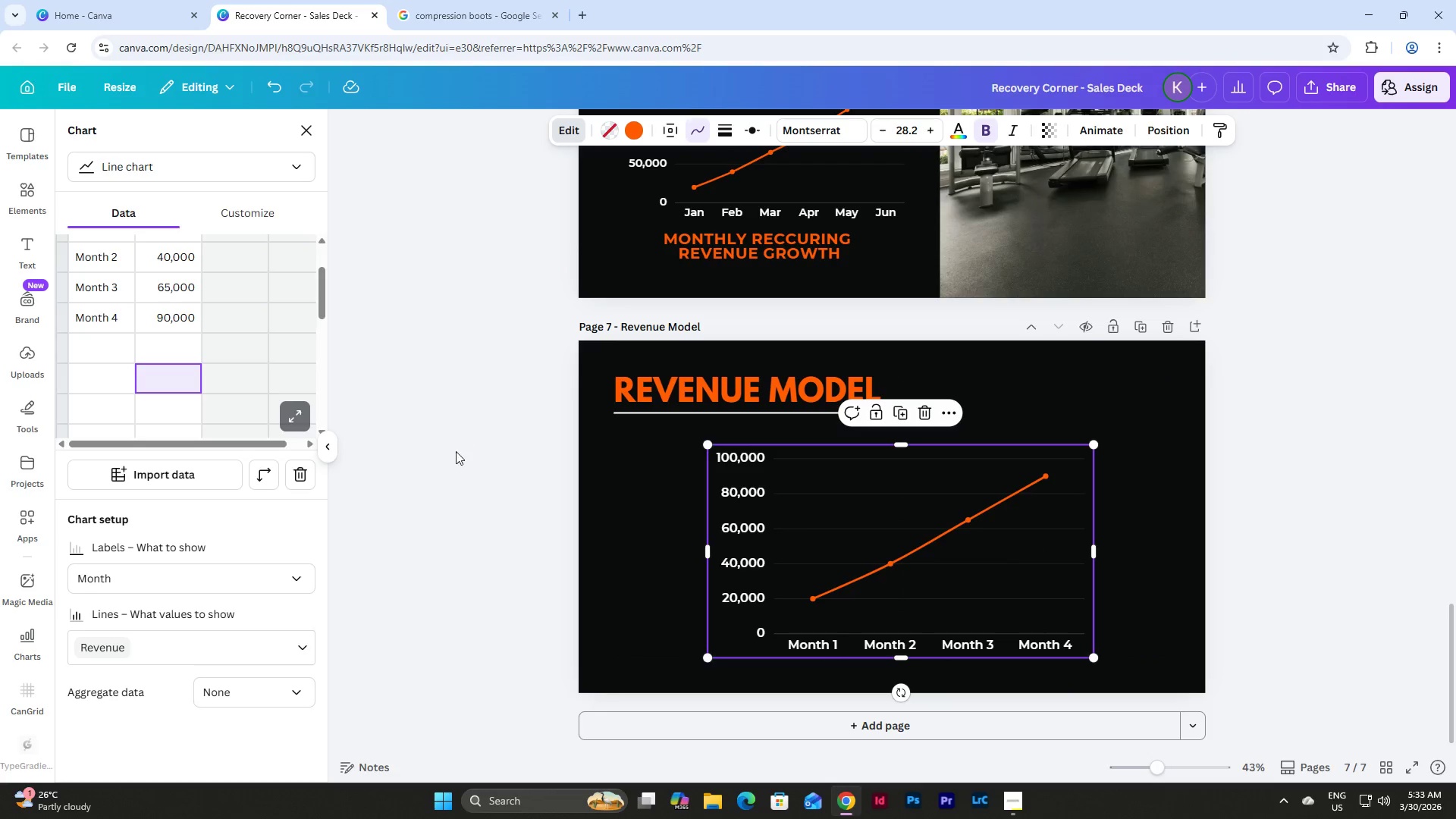 
scroll: coordinate [101, 316], scroll_direction: up, amount: 5.0
 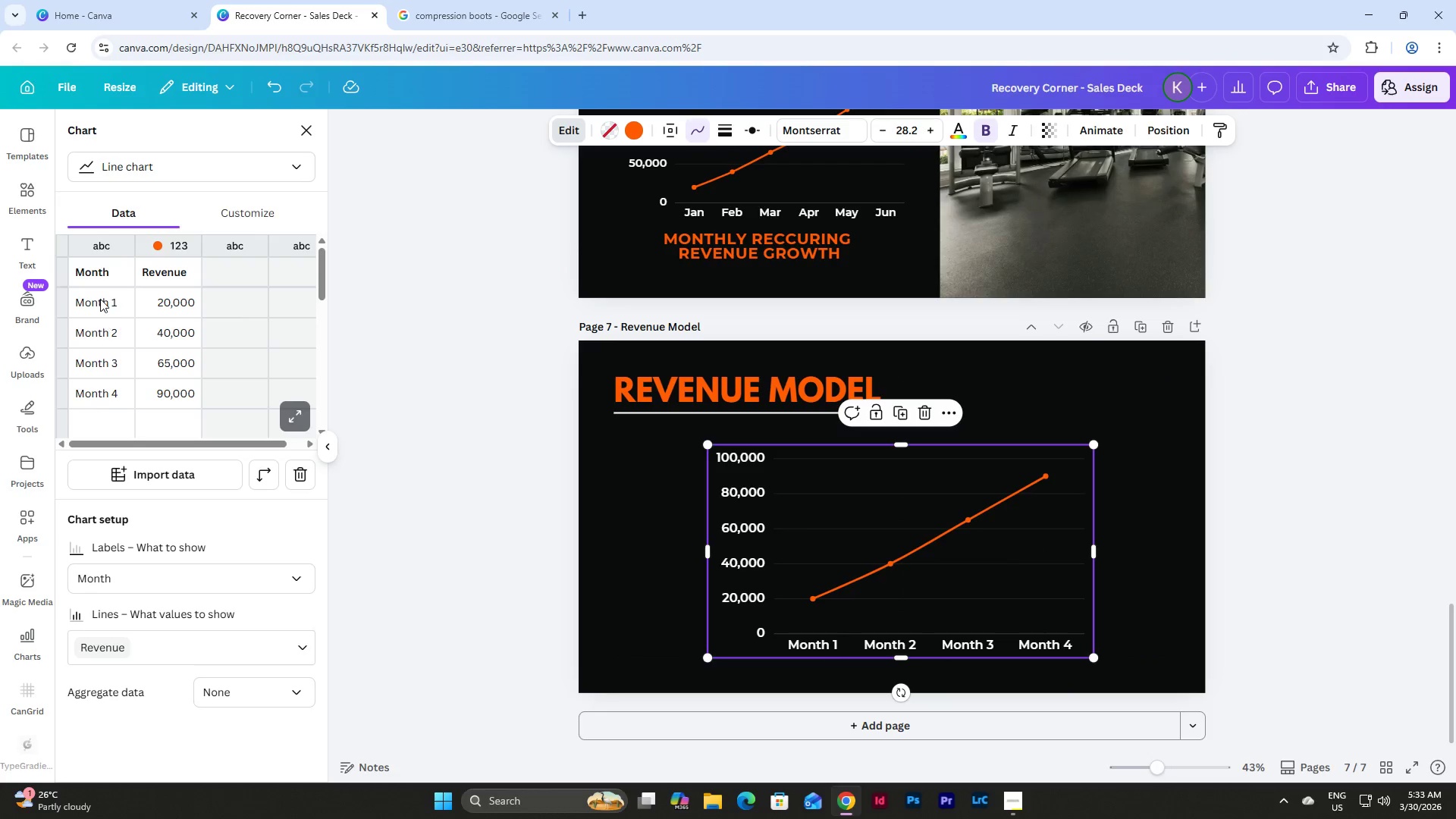 
left_click([77, 297])
 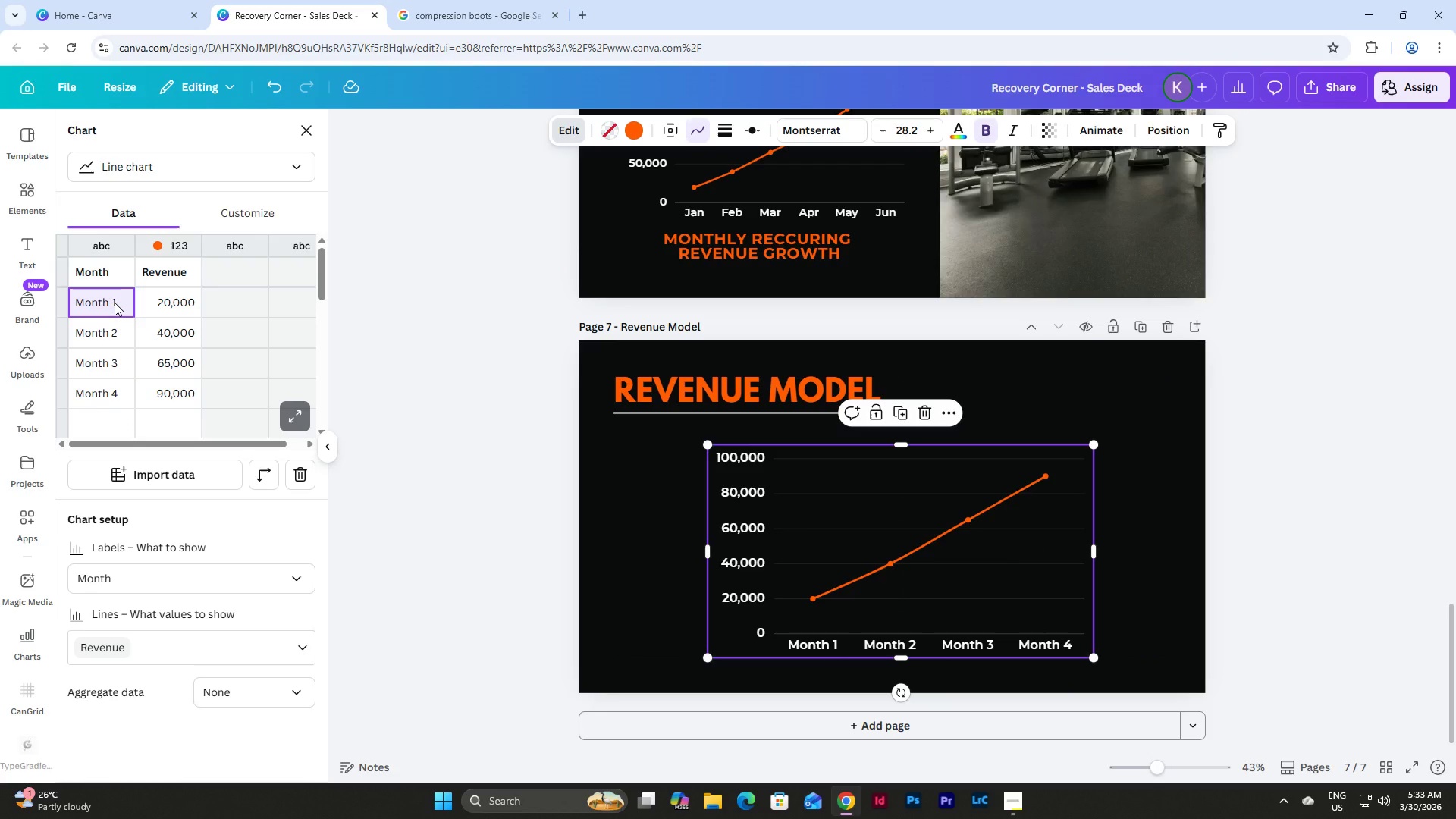 
type(Mot)
key(Backspace)
key(Backspace)
type(o)
 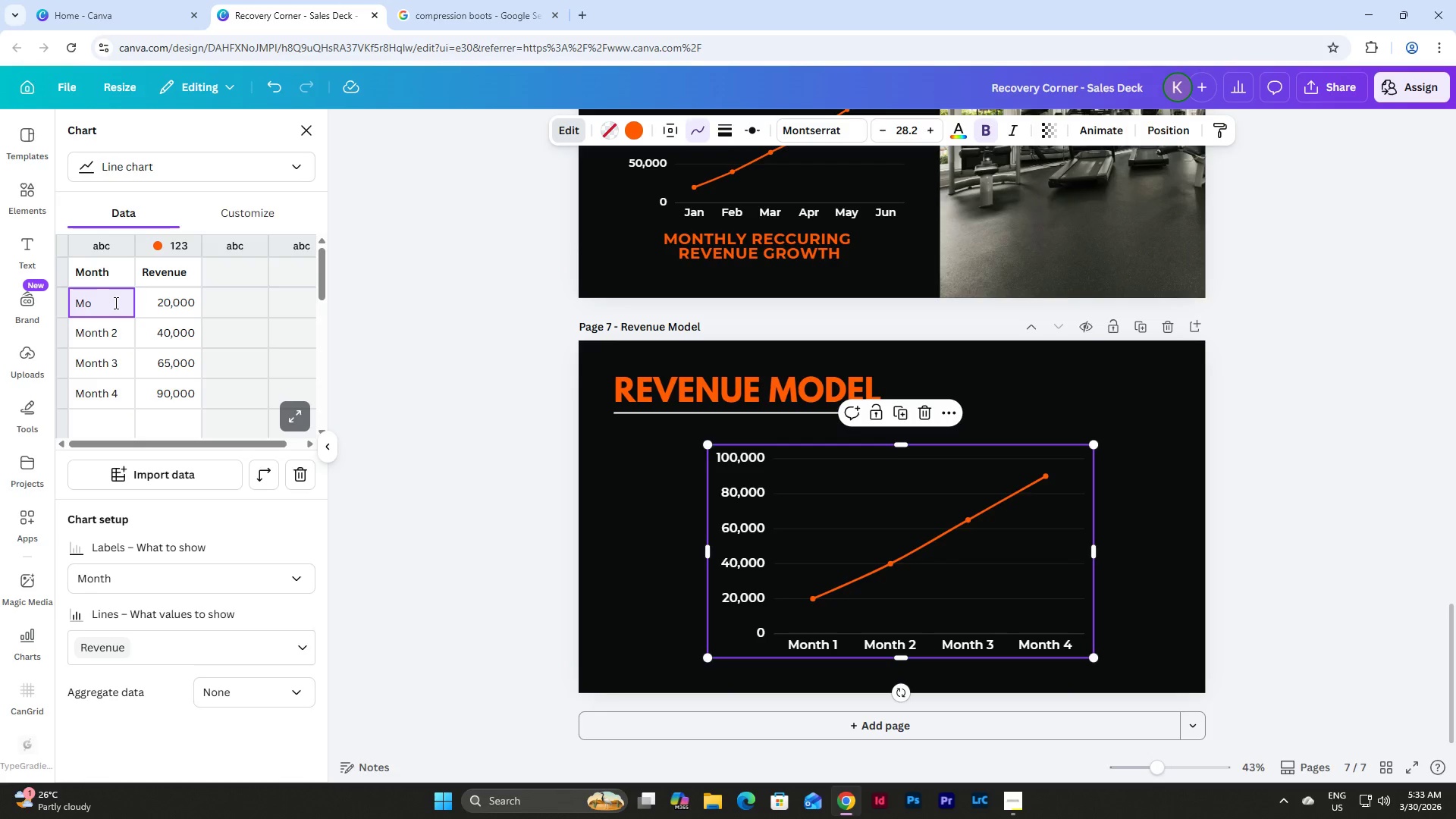 
wait(5.03)
 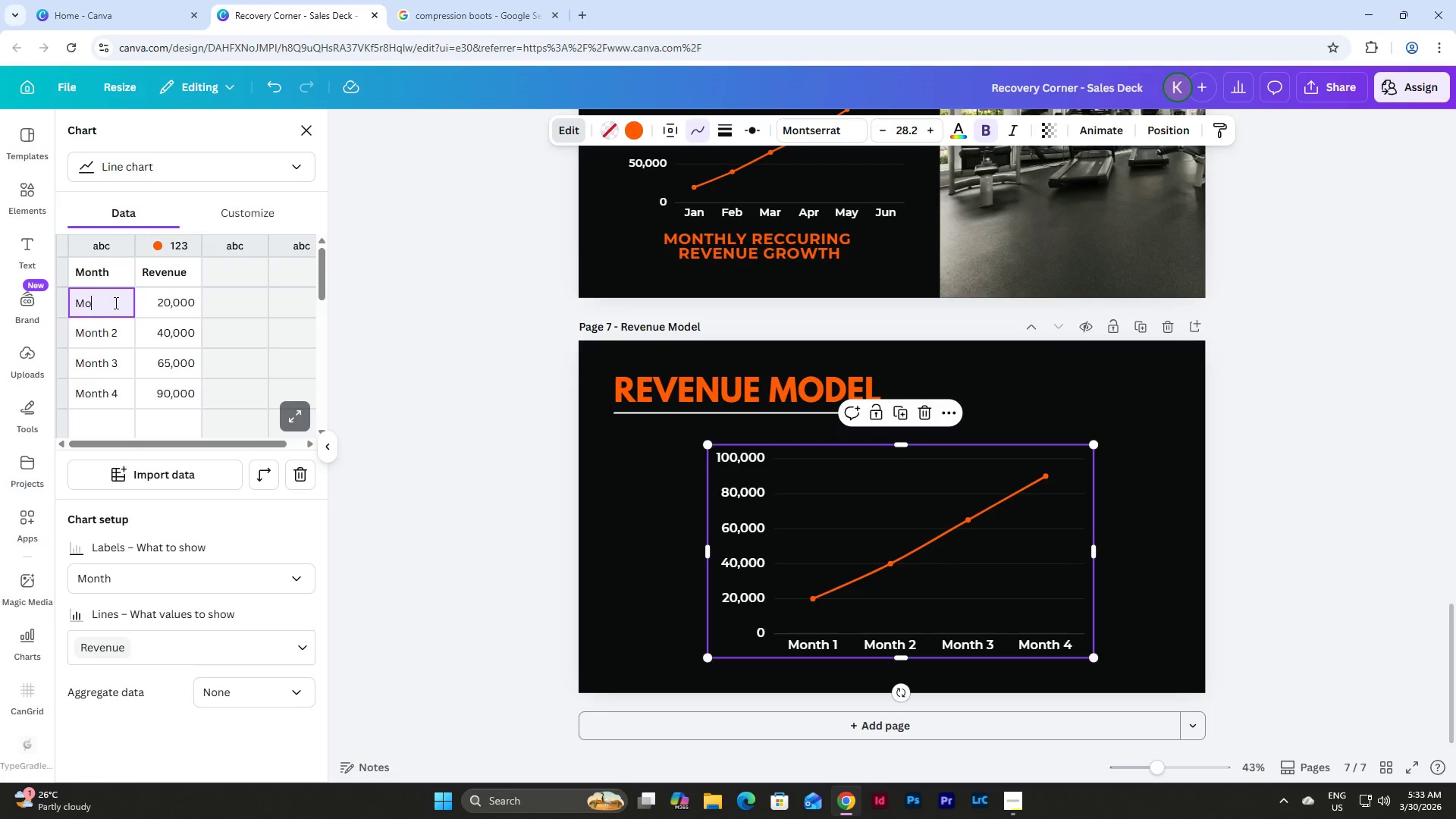 
key(Backspace)
 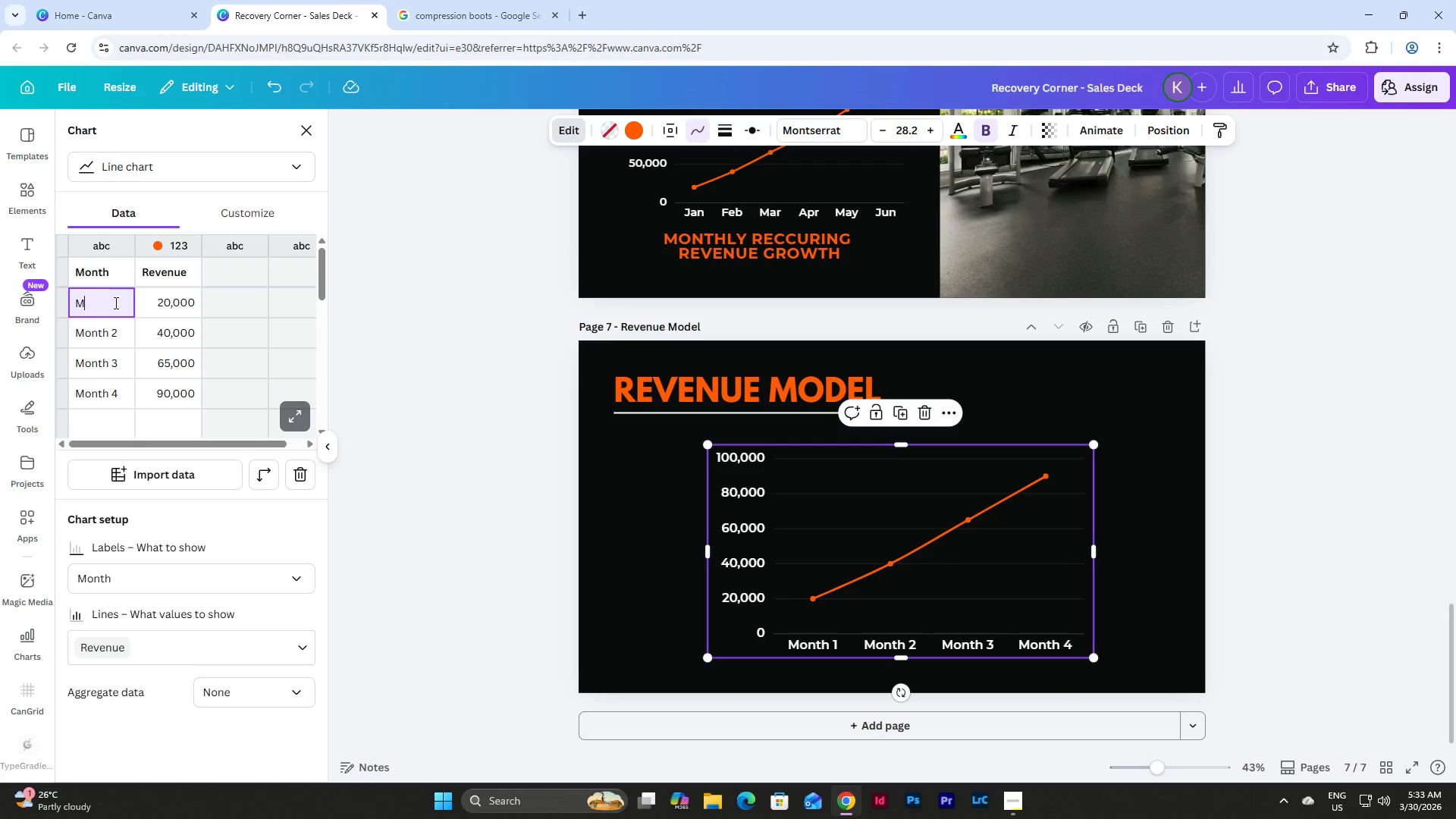 
key(Backspace)
 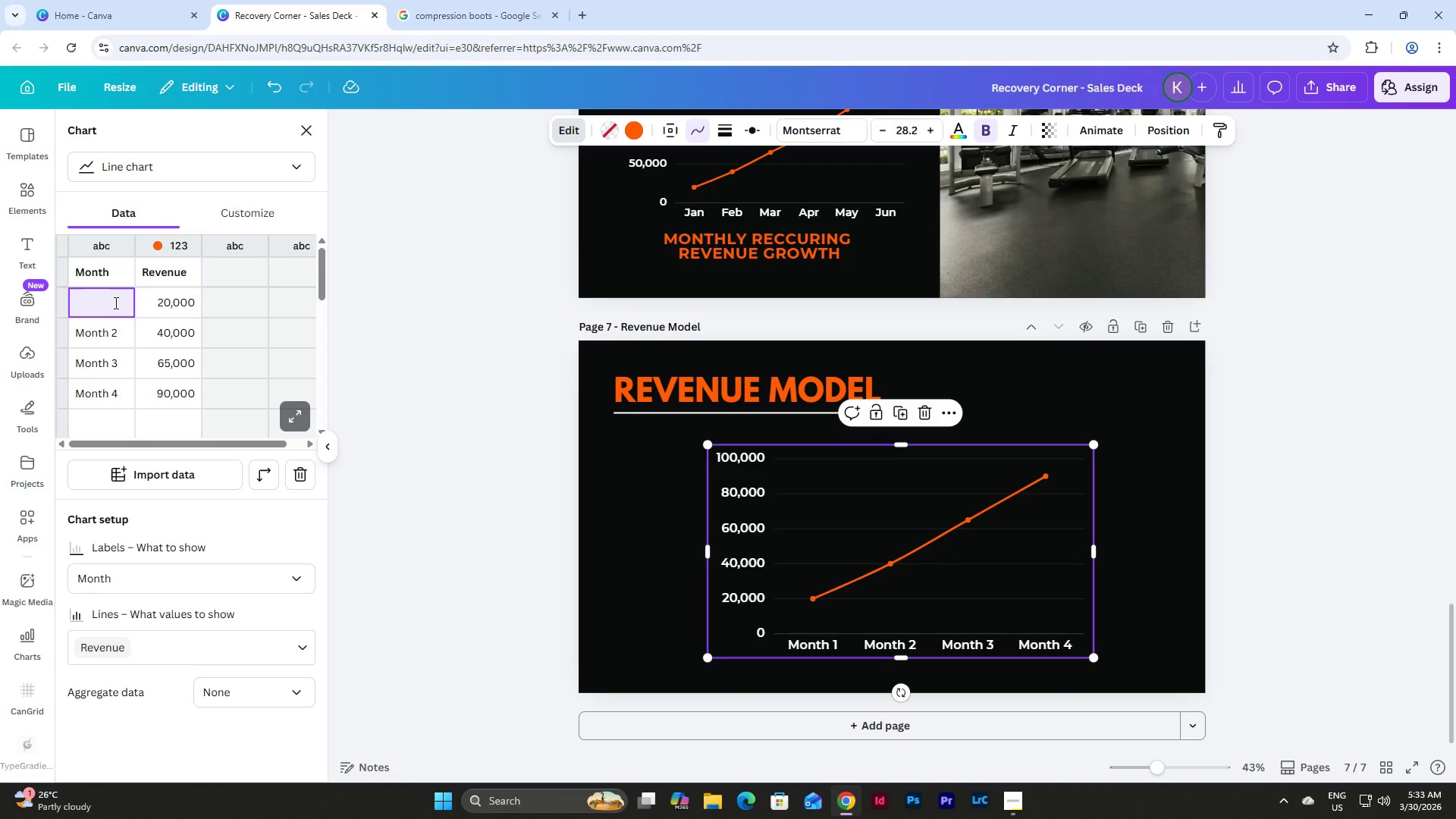 
wait(7.67)
 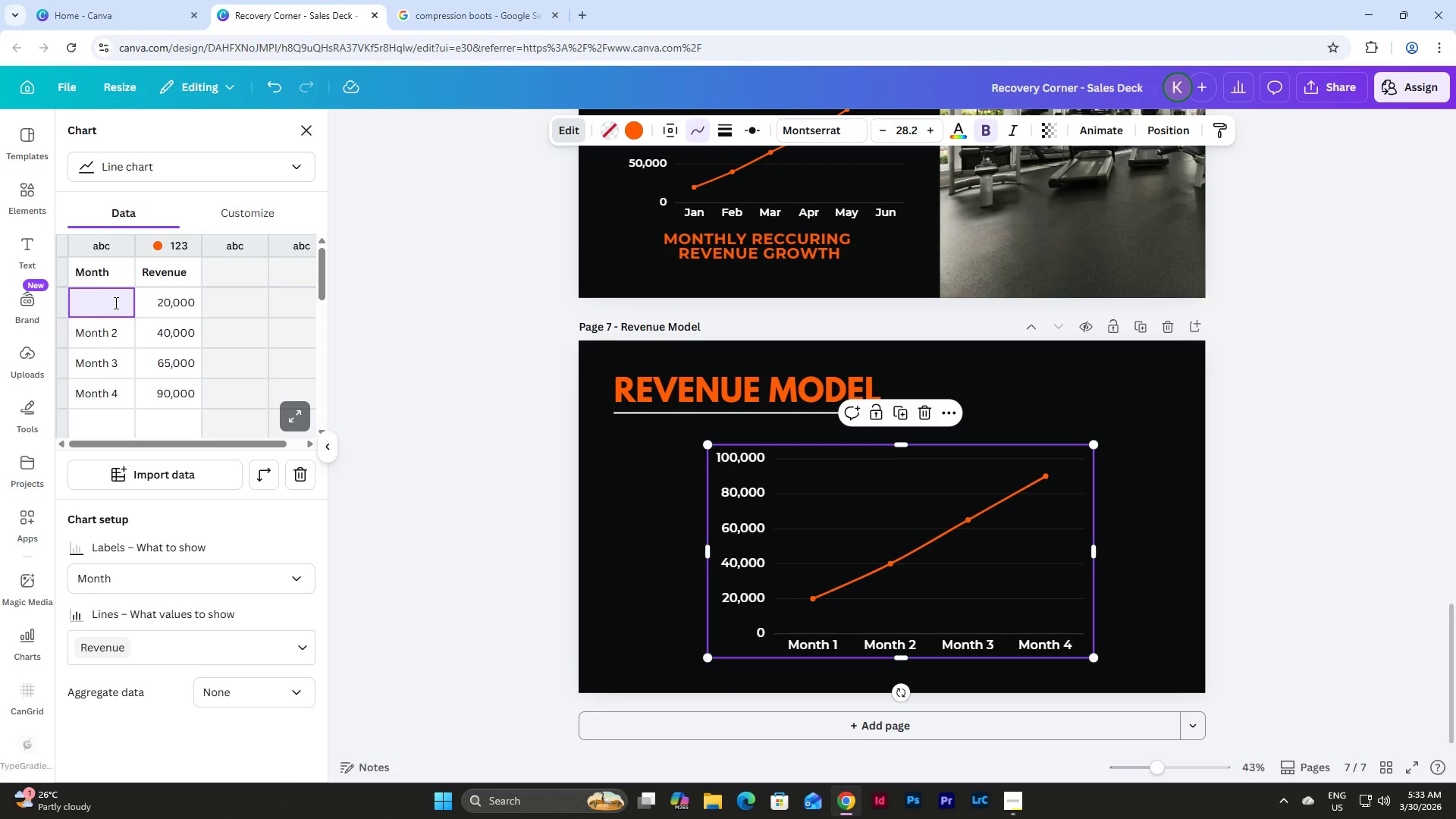 
left_click([115, 303])
 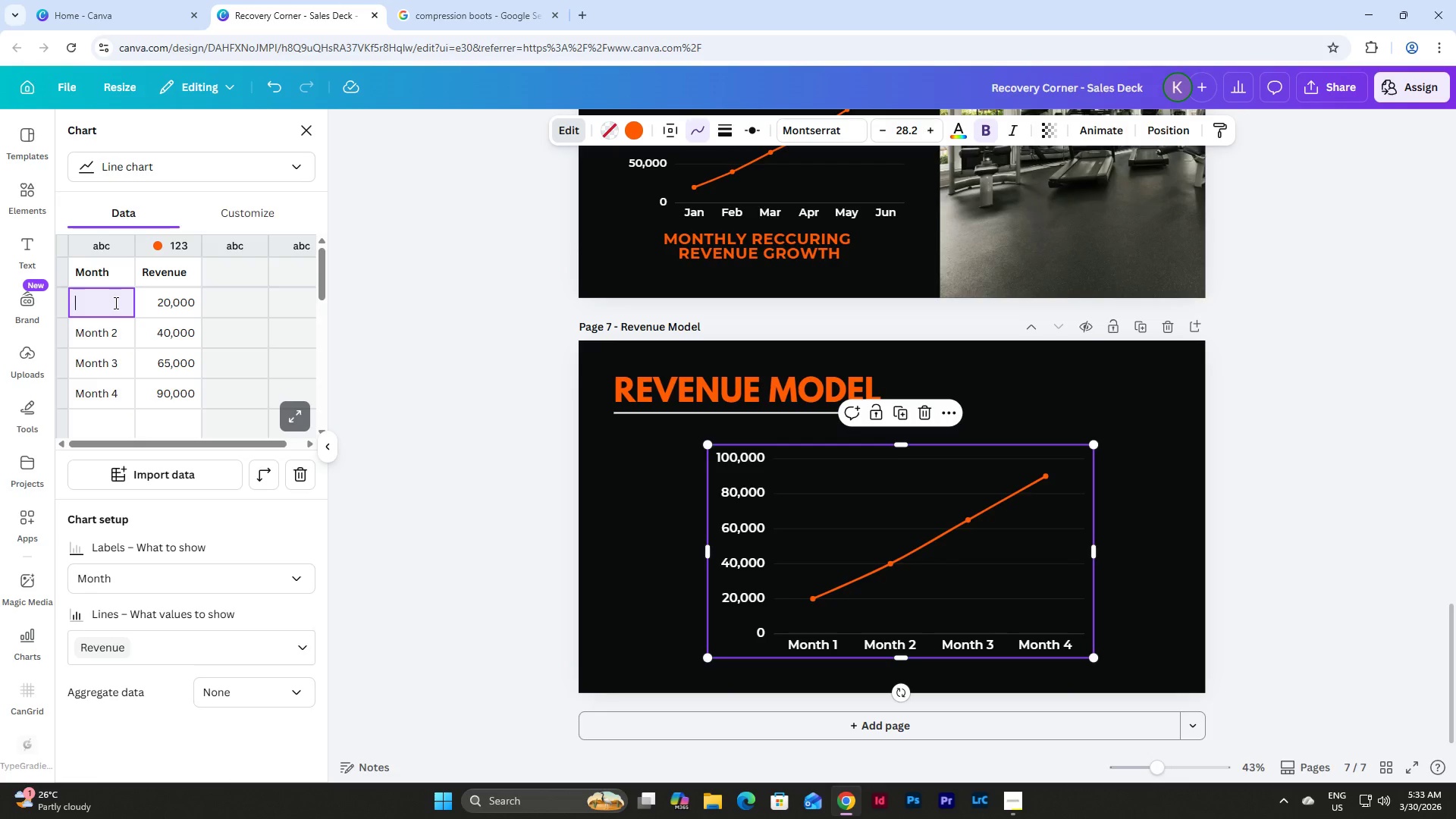 
type(Month 1)
 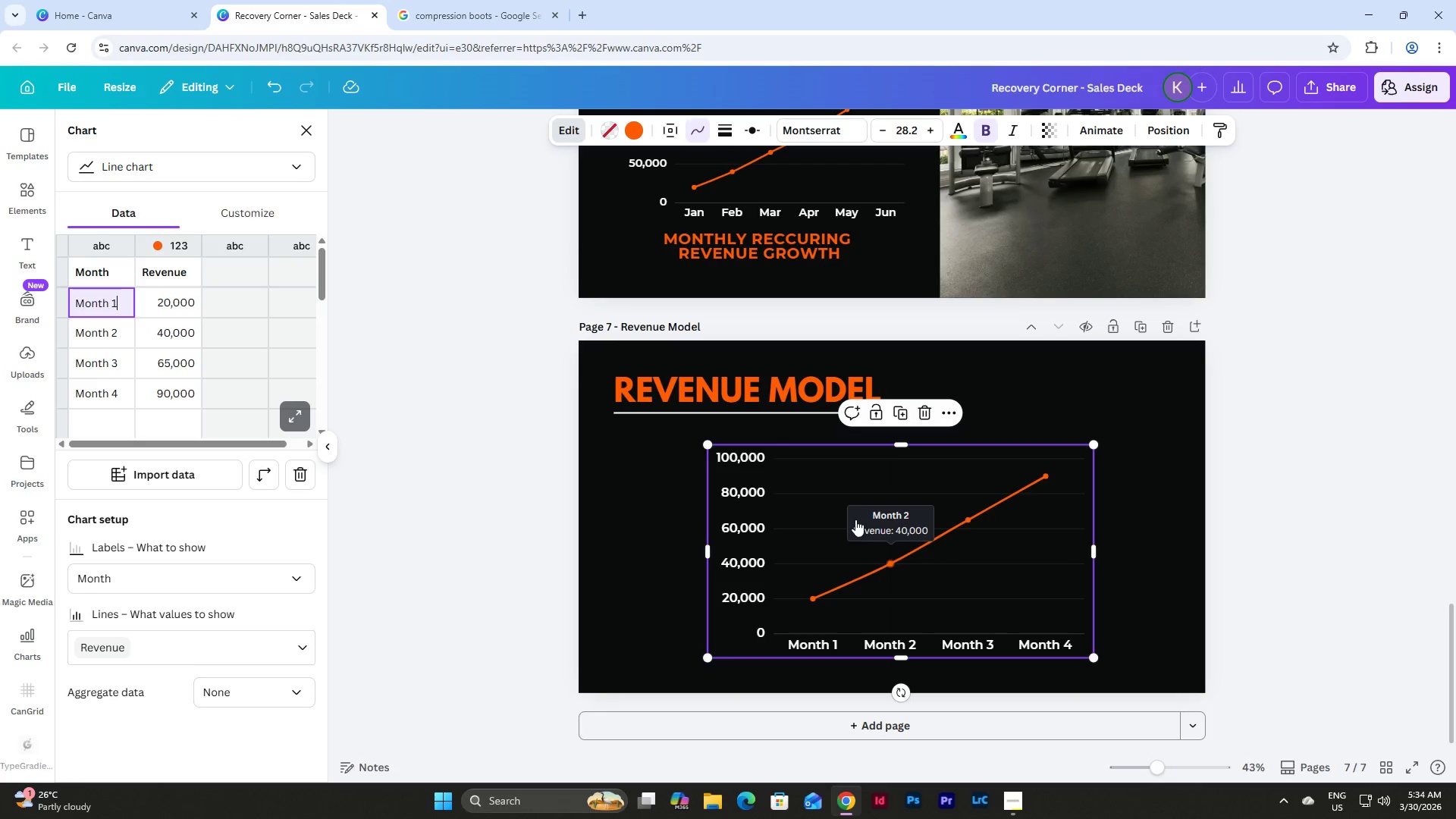 
wait(7.25)
 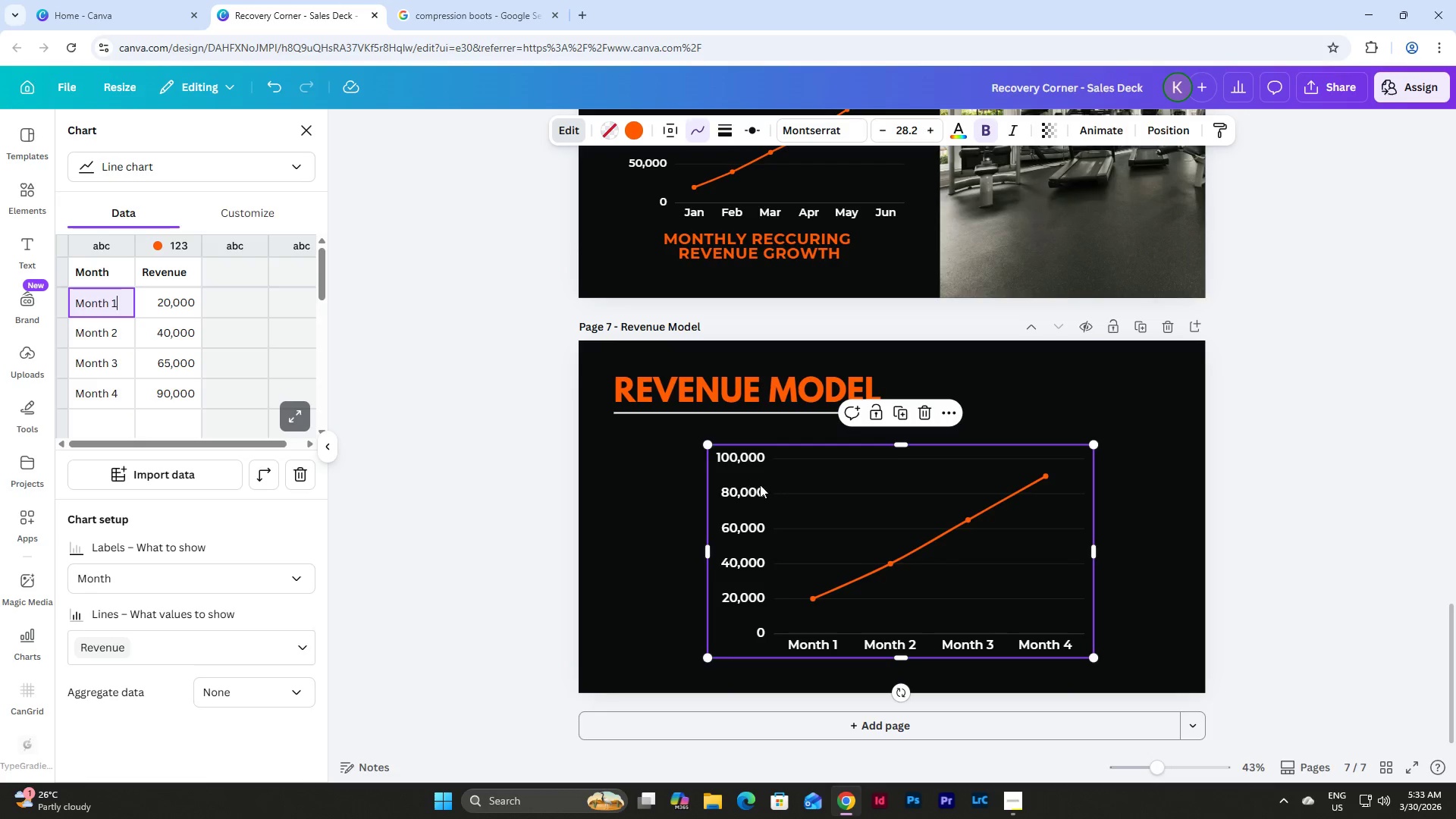 
scroll: coordinate [919, 557], scroll_direction: up, amount: 3.0
 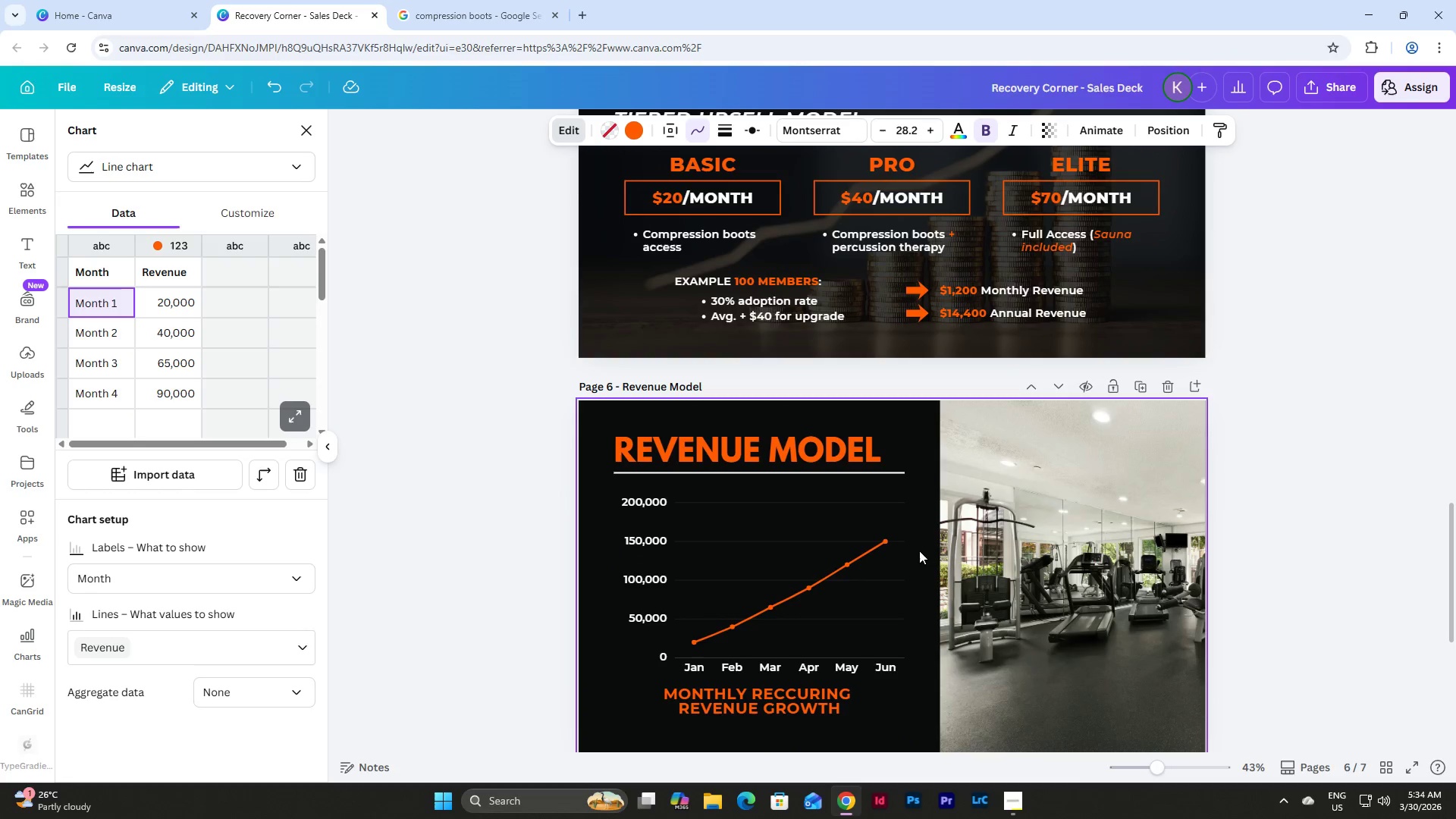 
scroll: coordinate [919, 546], scroll_direction: down, amount: 2.0
 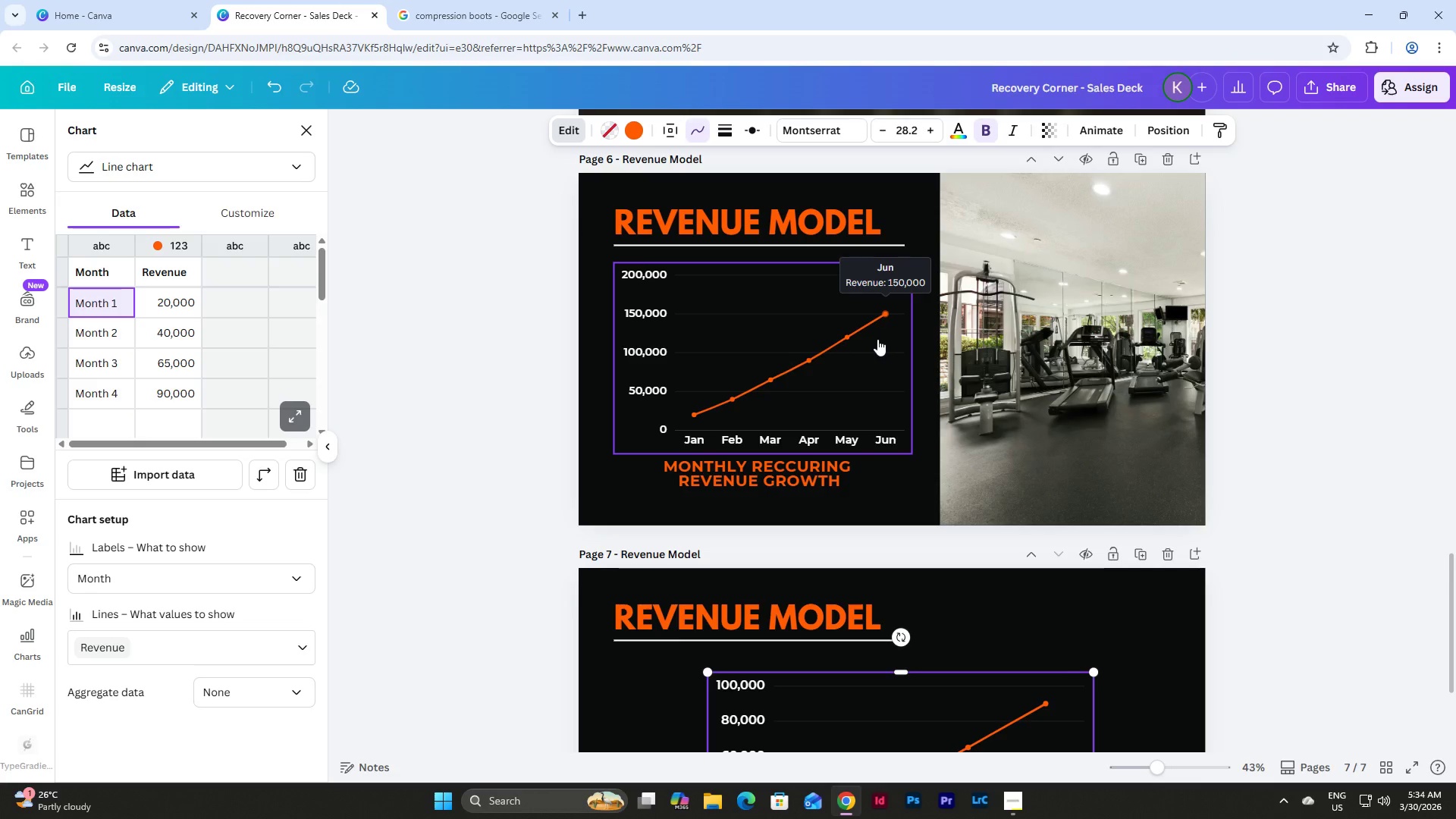 
wait(6.14)
 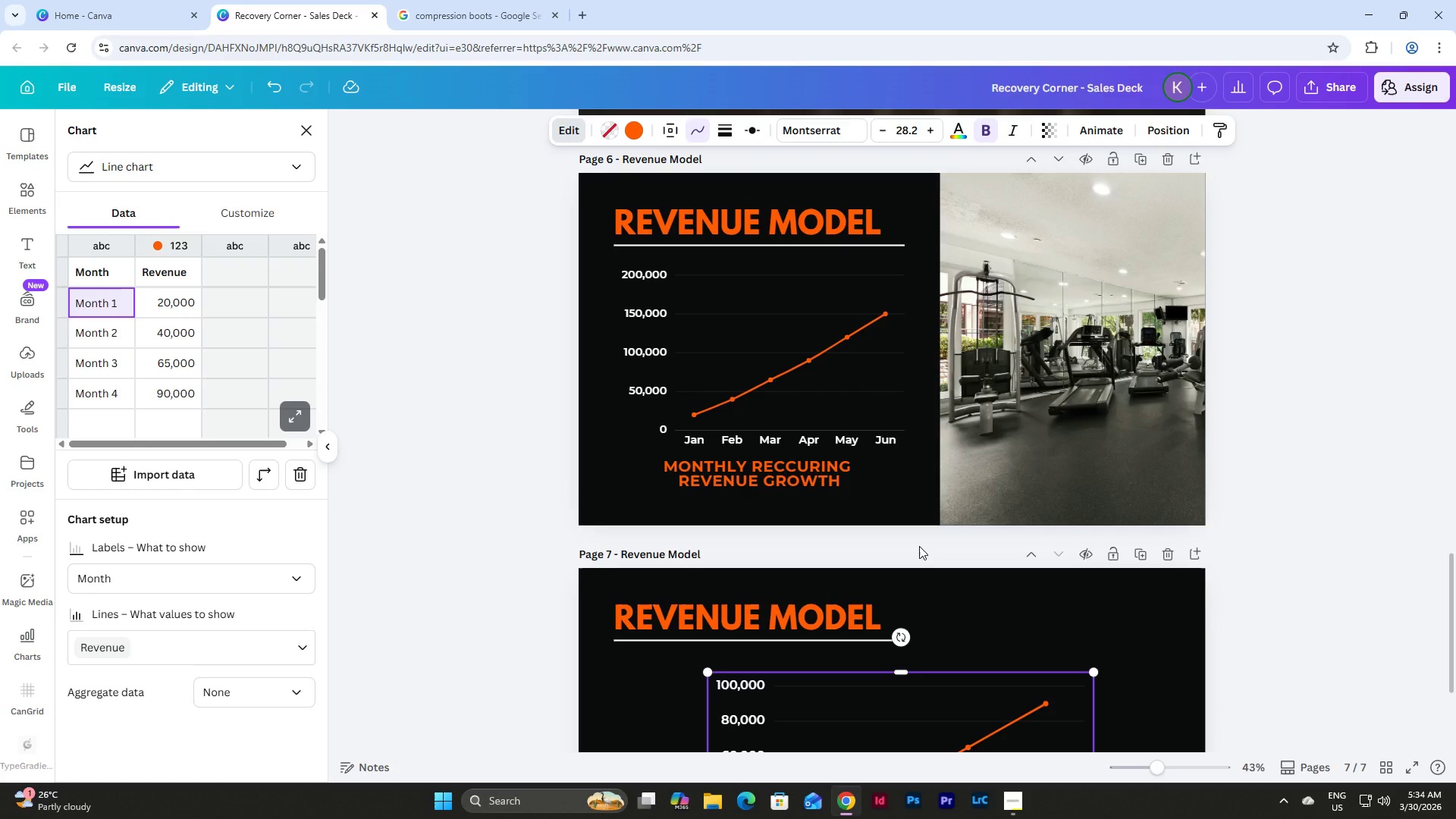 
scroll: coordinate [877, 339], scroll_direction: down, amount: 3.0
 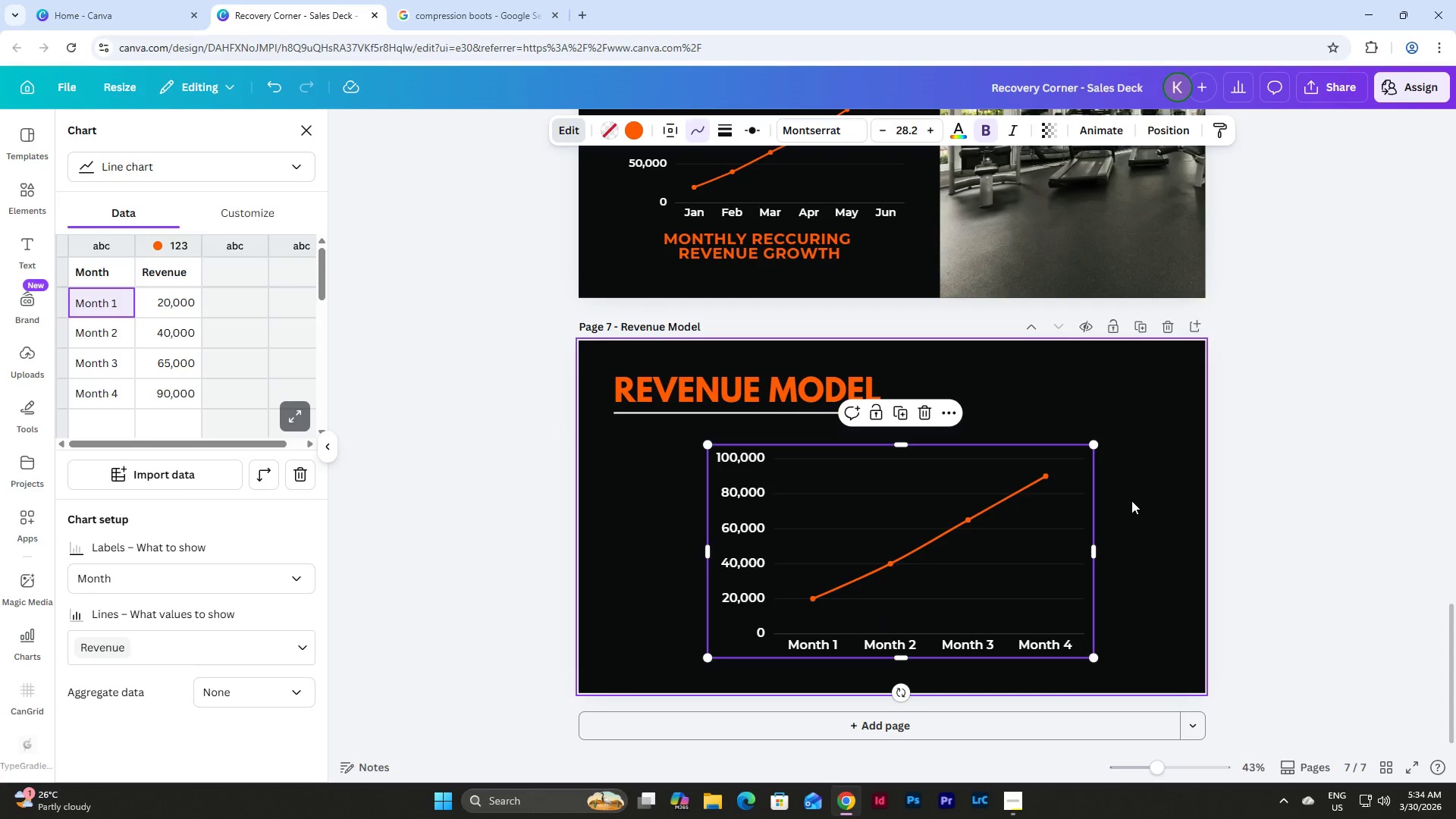 
scroll: coordinate [1131, 494], scroll_direction: up, amount: 3.0
 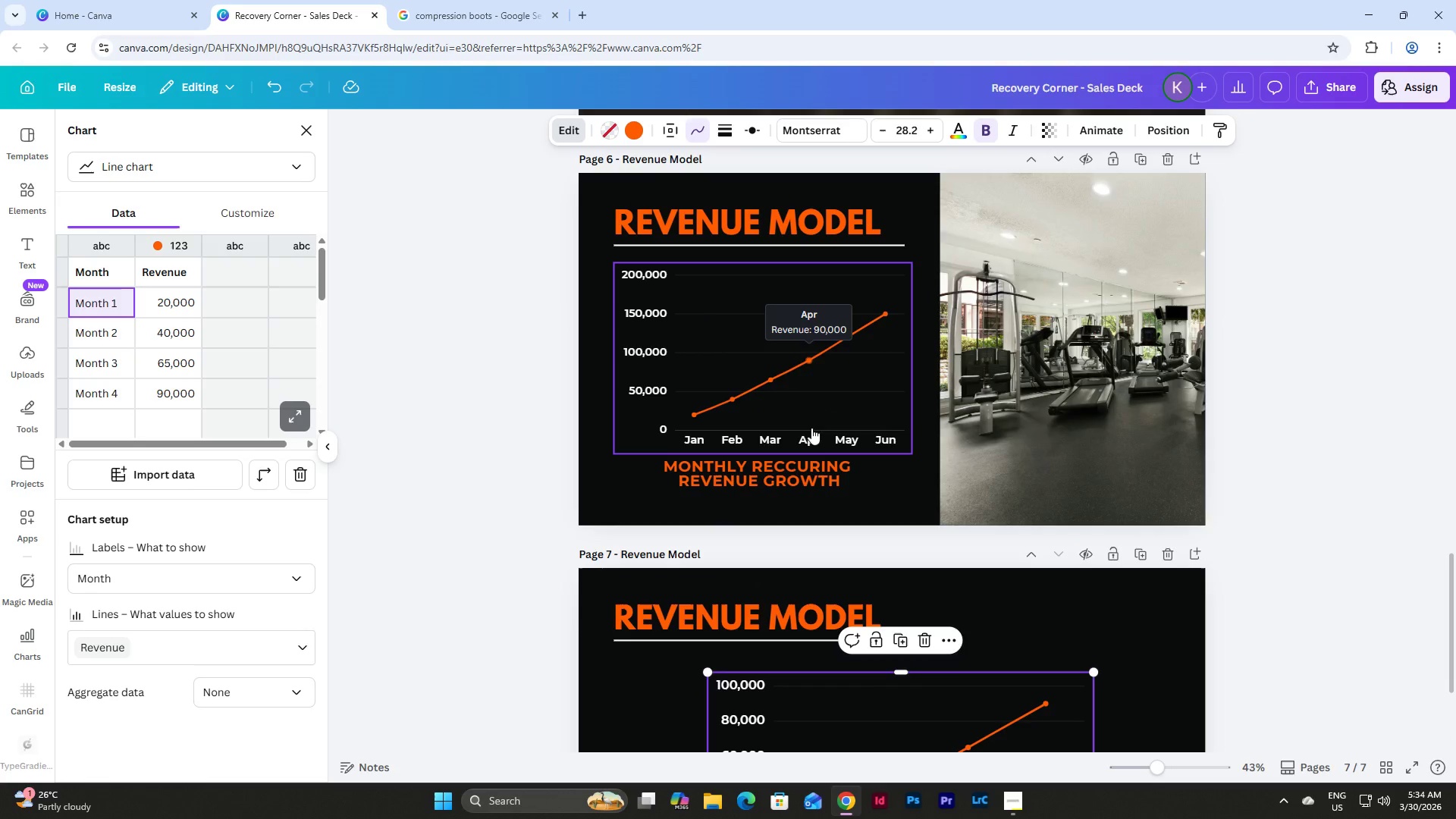 
scroll: coordinate [811, 428], scroll_direction: down, amount: 2.0
 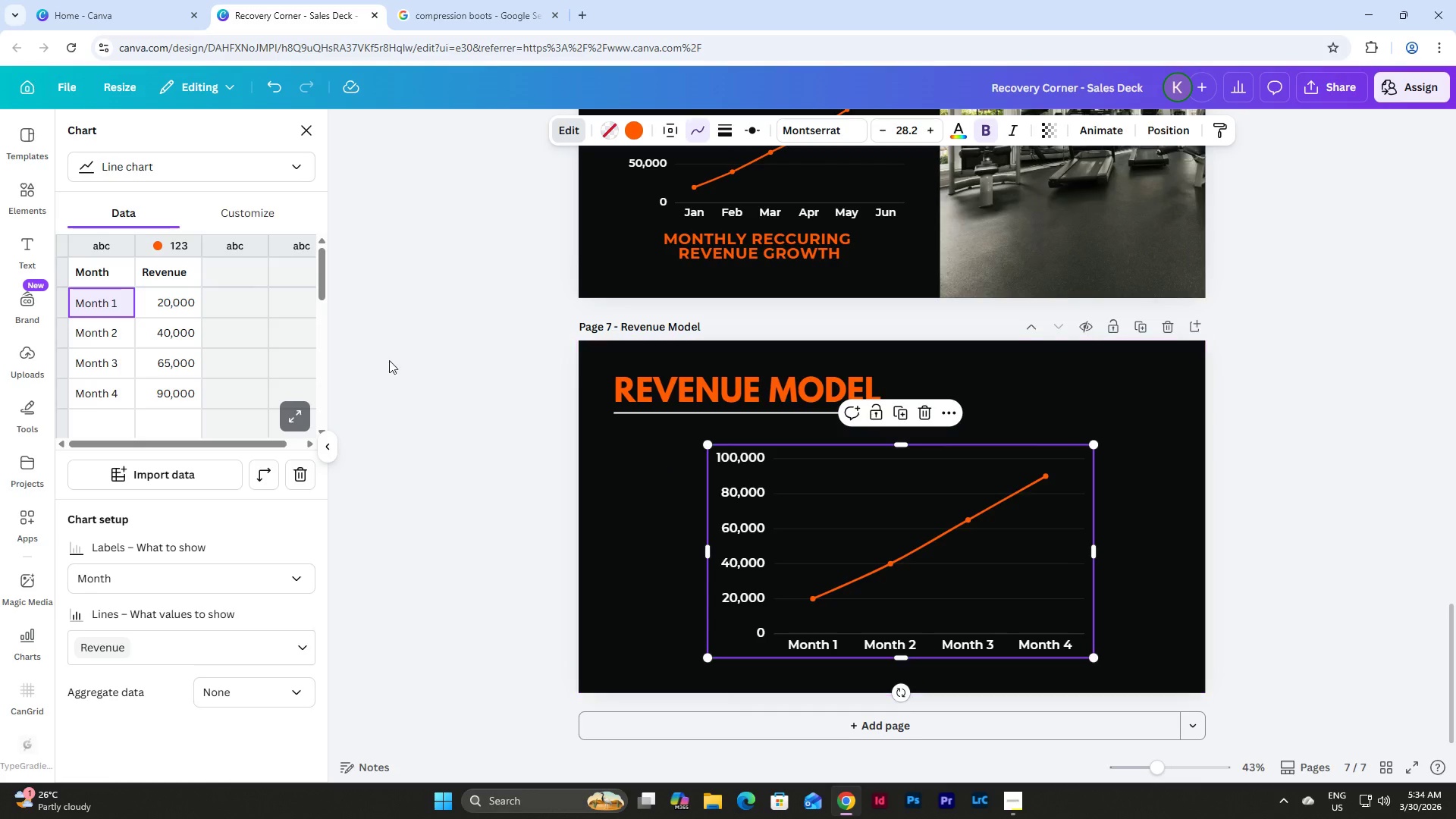 
left_click([180, 306])
 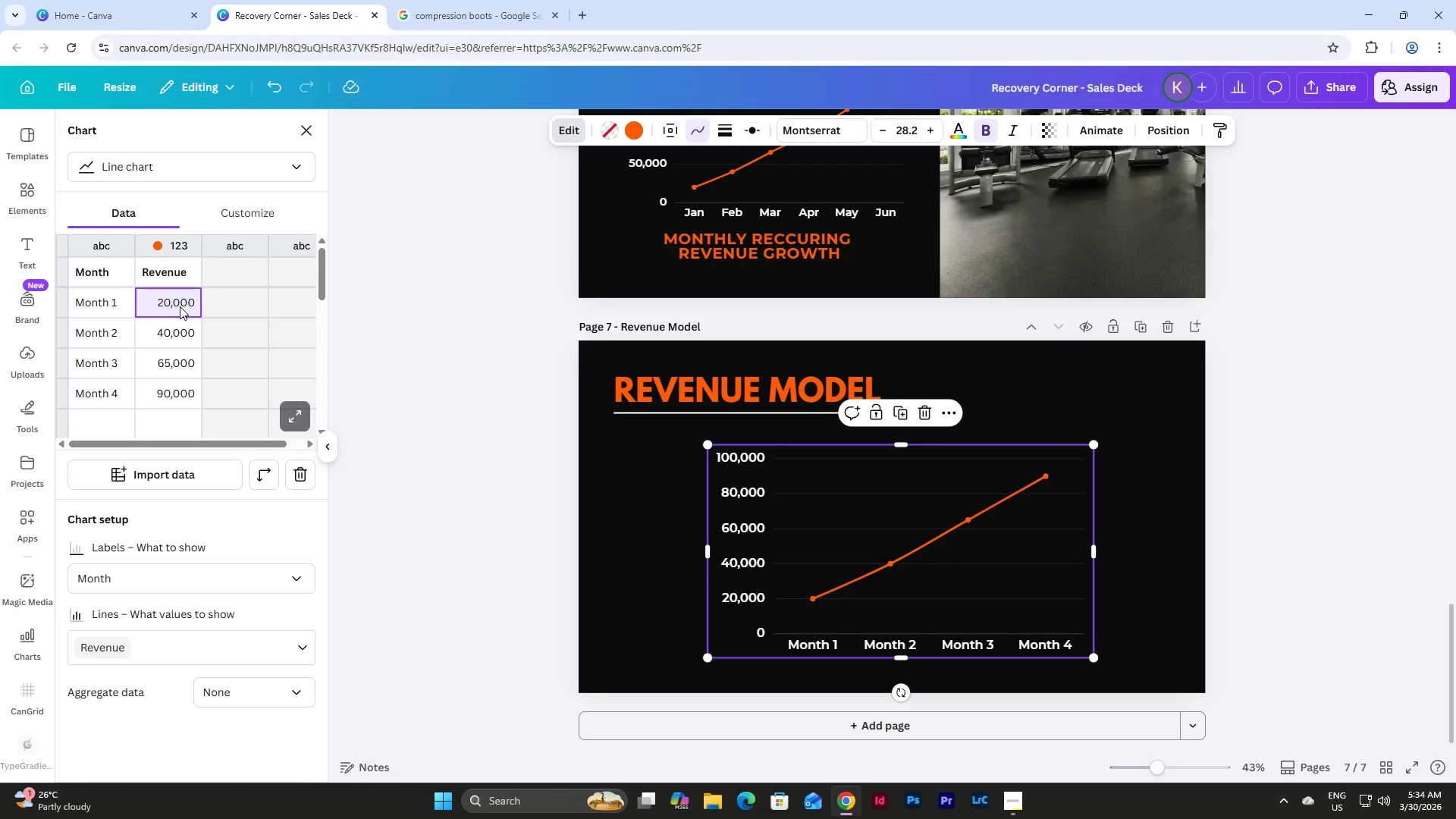 
scroll: coordinate [570, 378], scroll_direction: up, amount: 2.0
 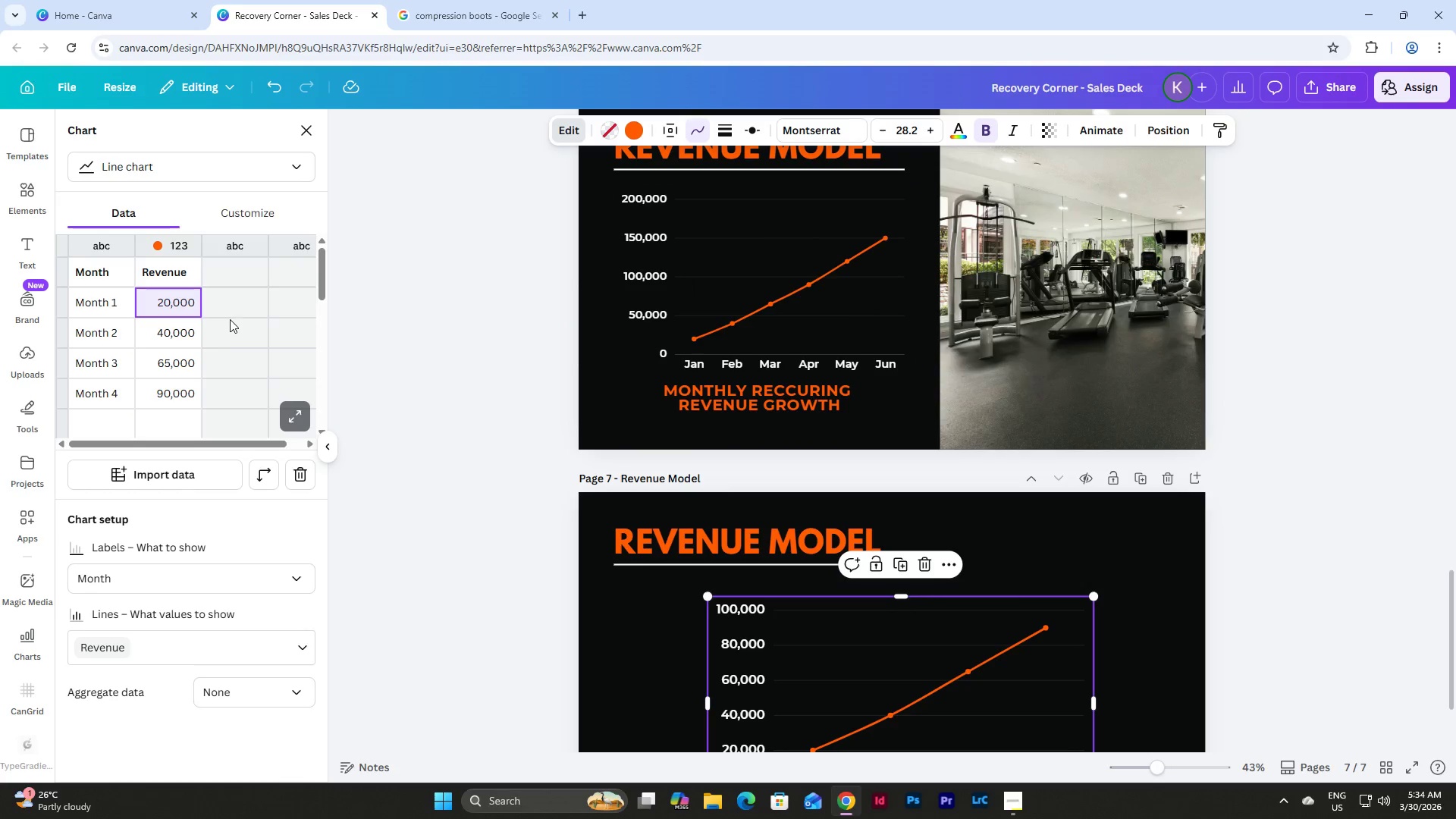 
left_click([188, 334])
 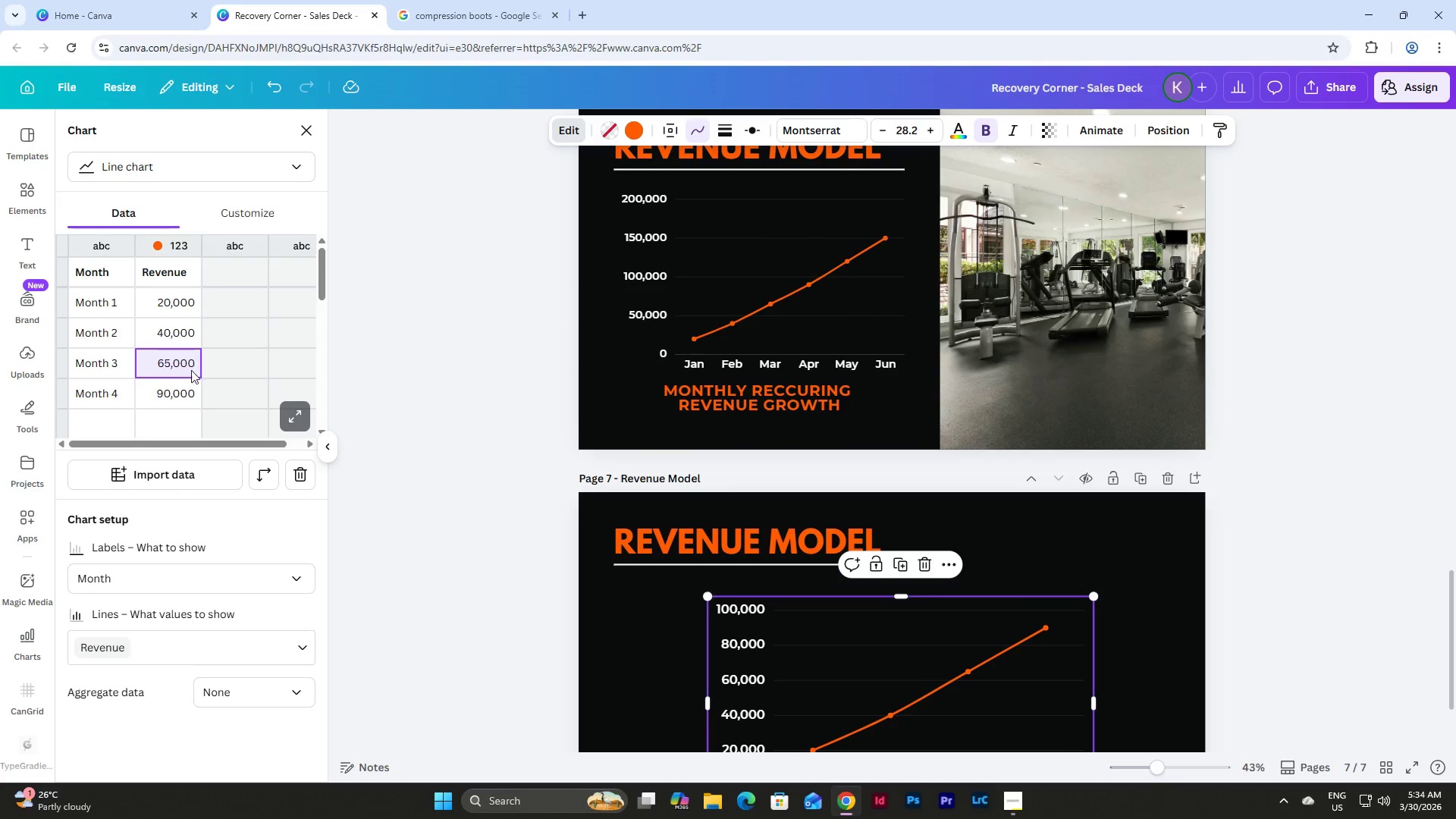 
double_click([189, 395])
 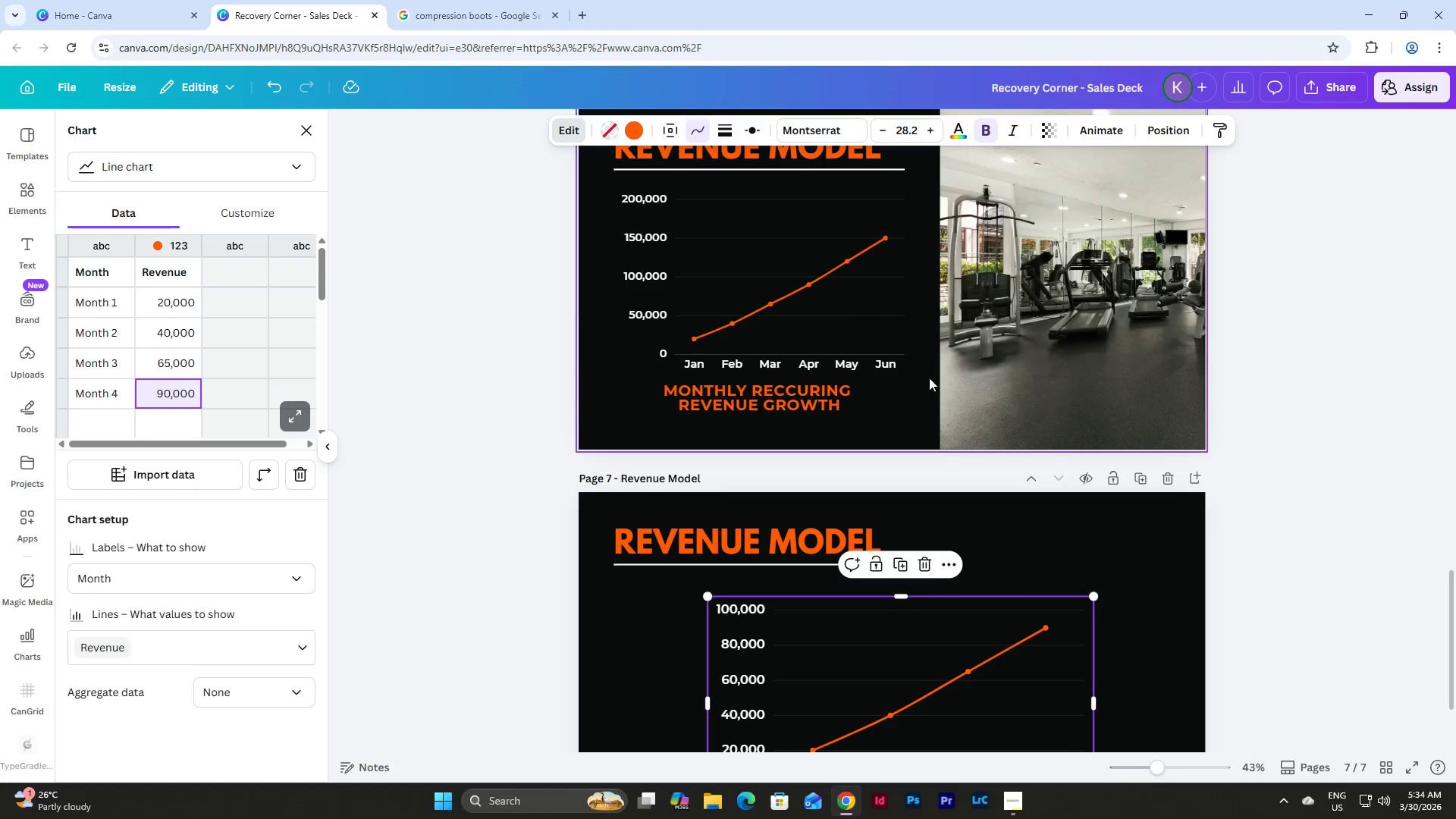 
scroll: coordinate [921, 364], scroll_direction: down, amount: 3.0
 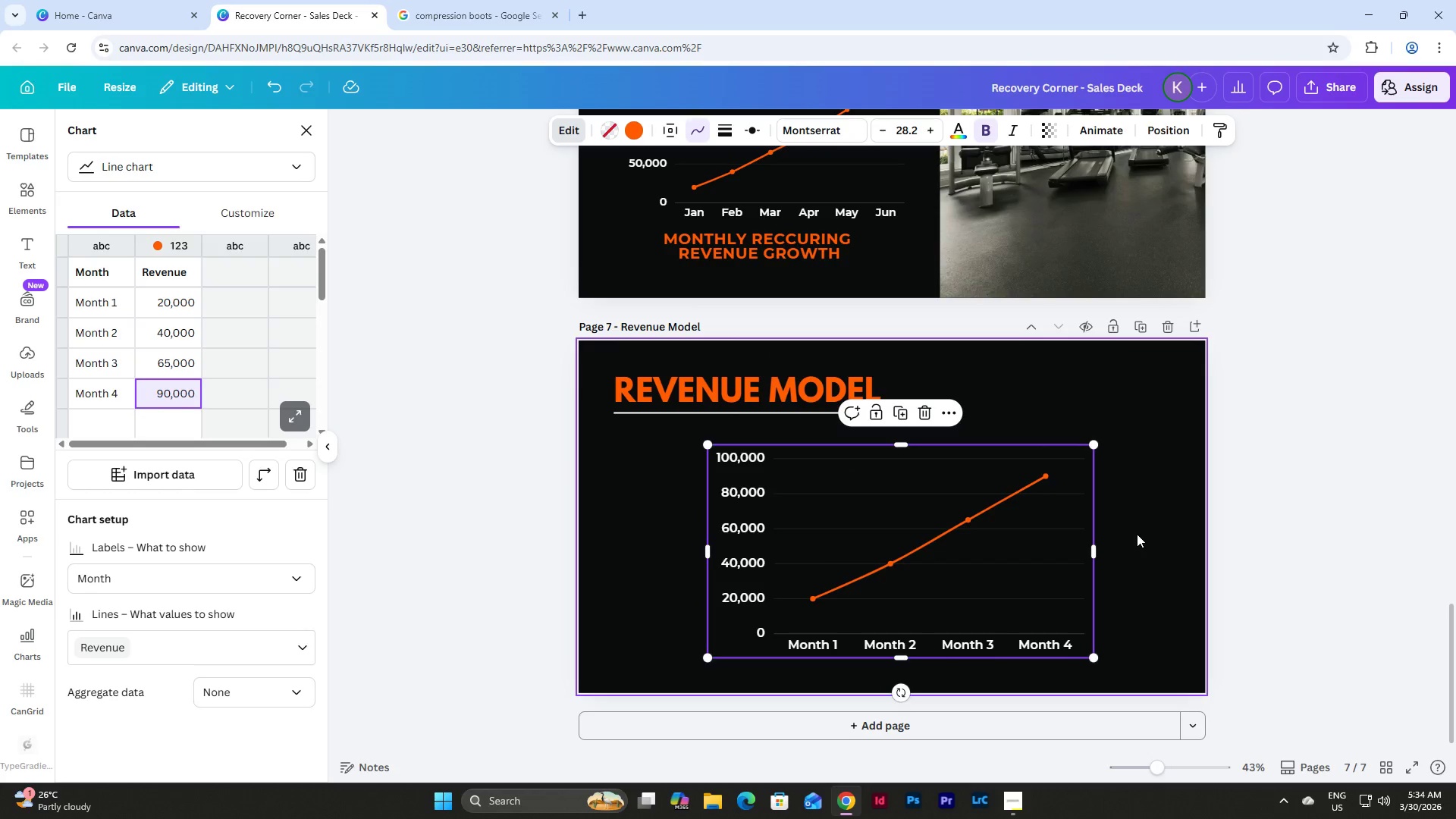 
left_click([1137, 534])
 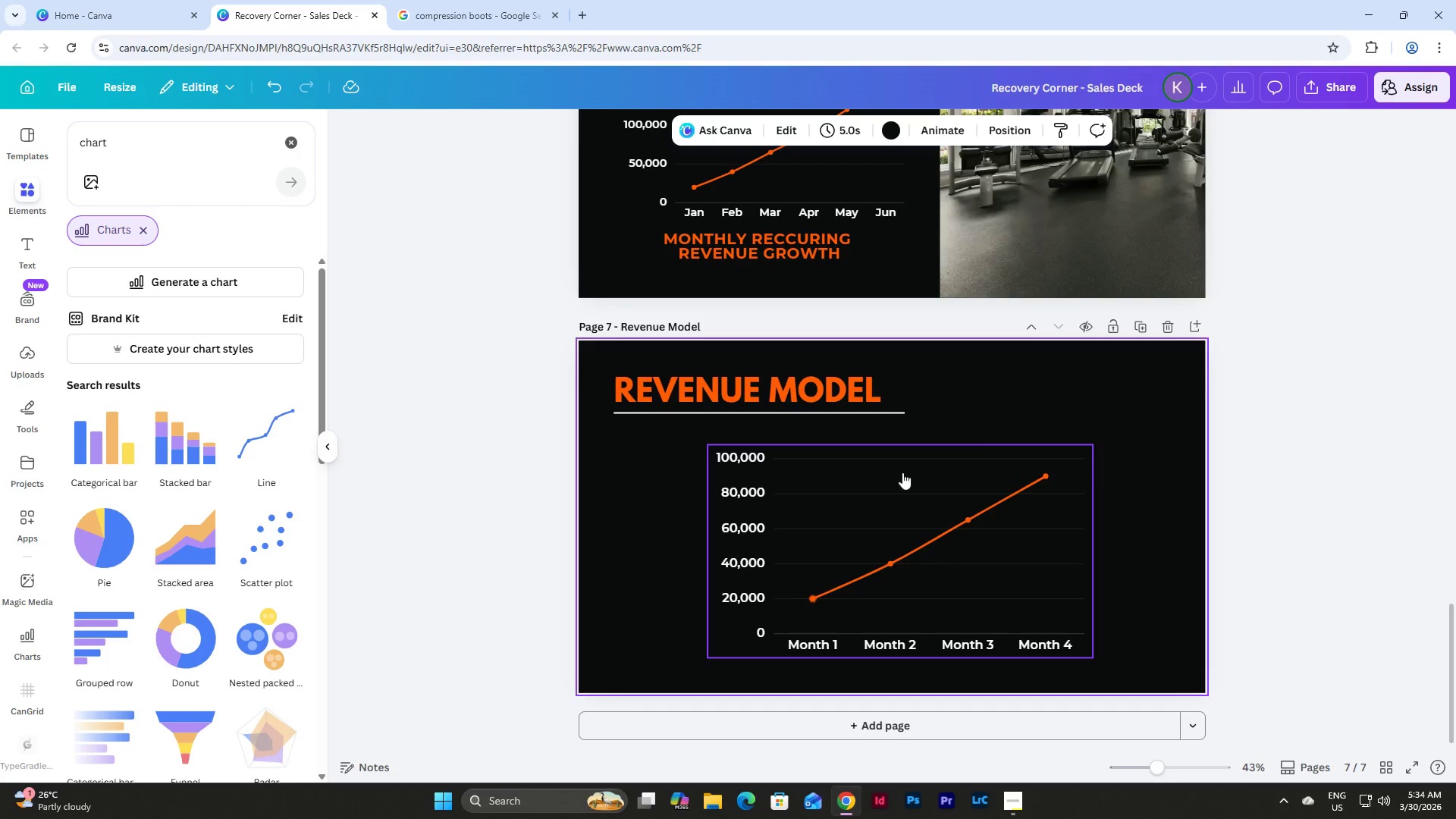 
left_click([910, 445])
 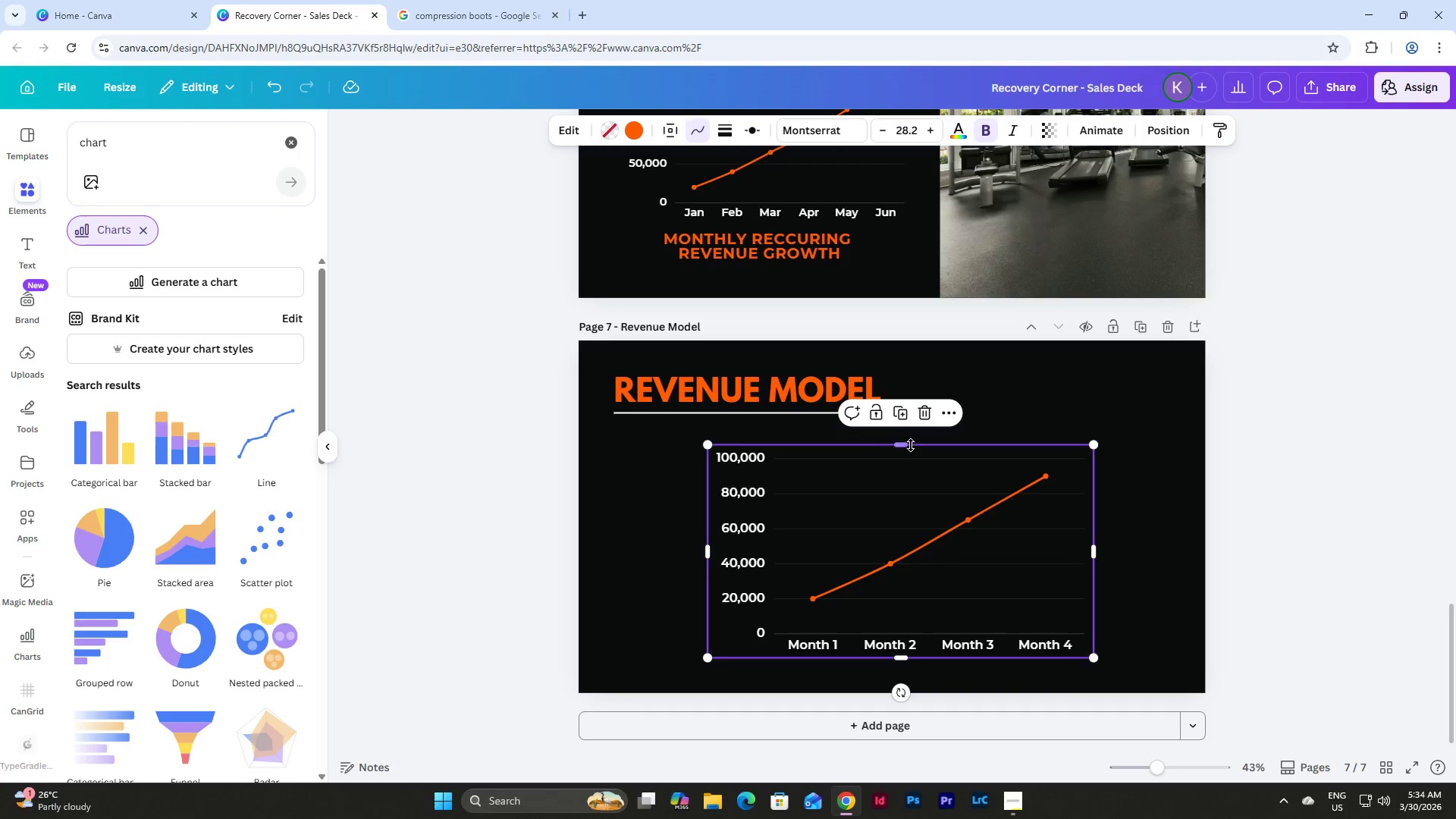 
left_click_drag(start_coordinate=[910, 444], to_coordinate=[919, 513])
 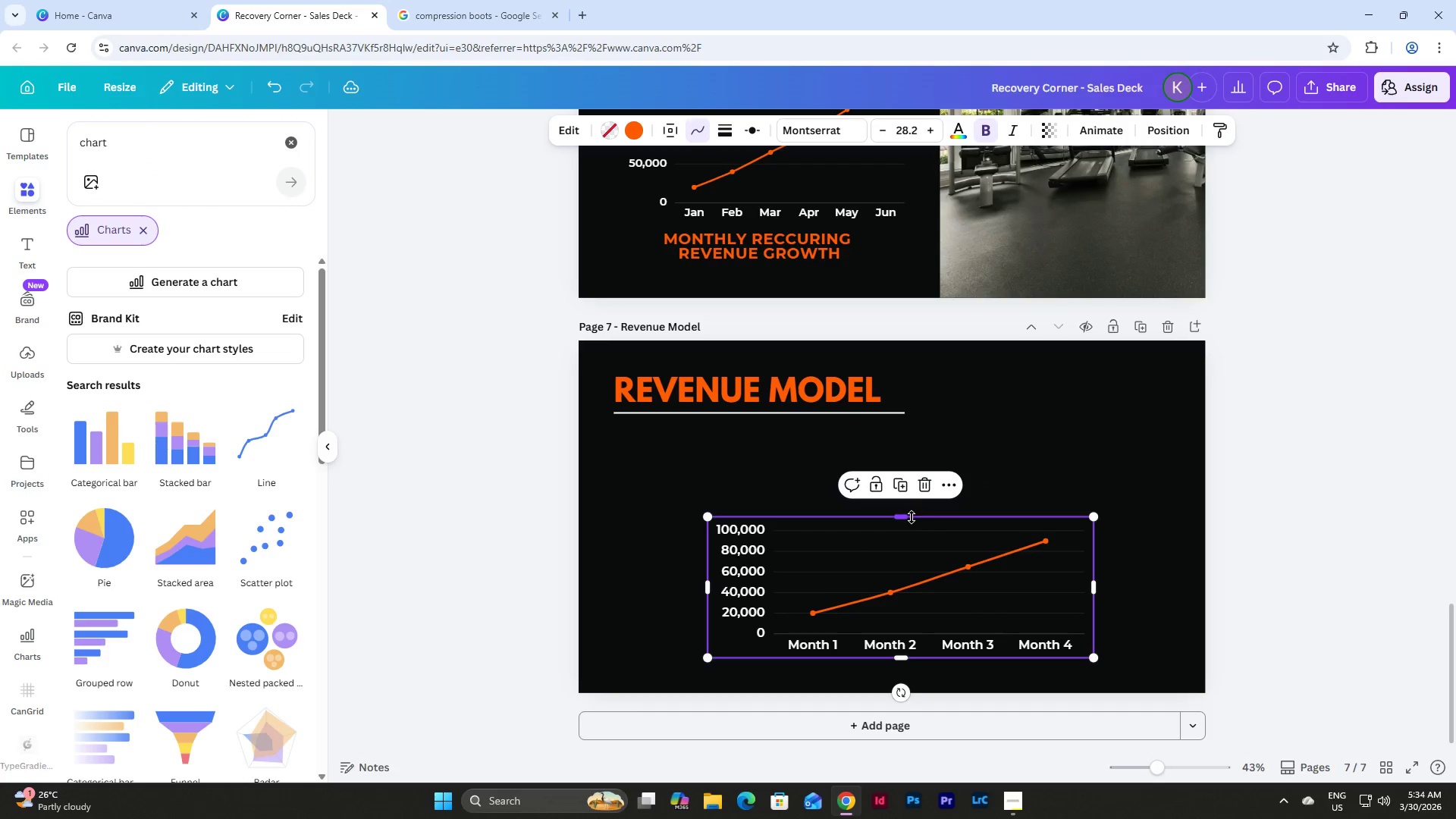 
left_click_drag(start_coordinate=[903, 517], to_coordinate=[908, 453])
 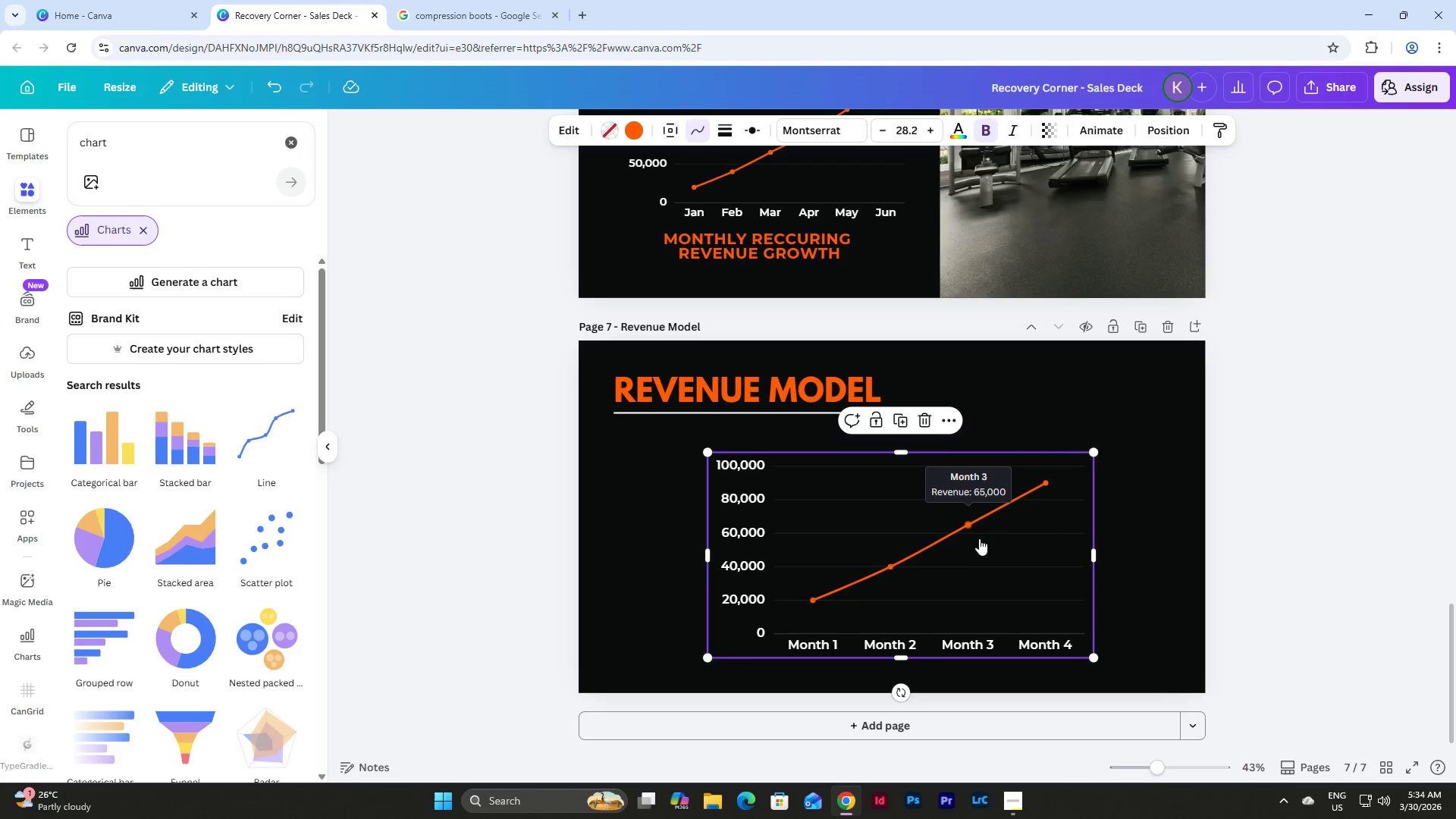 
left_click_drag(start_coordinate=[979, 538], to_coordinate=[971, 513])
 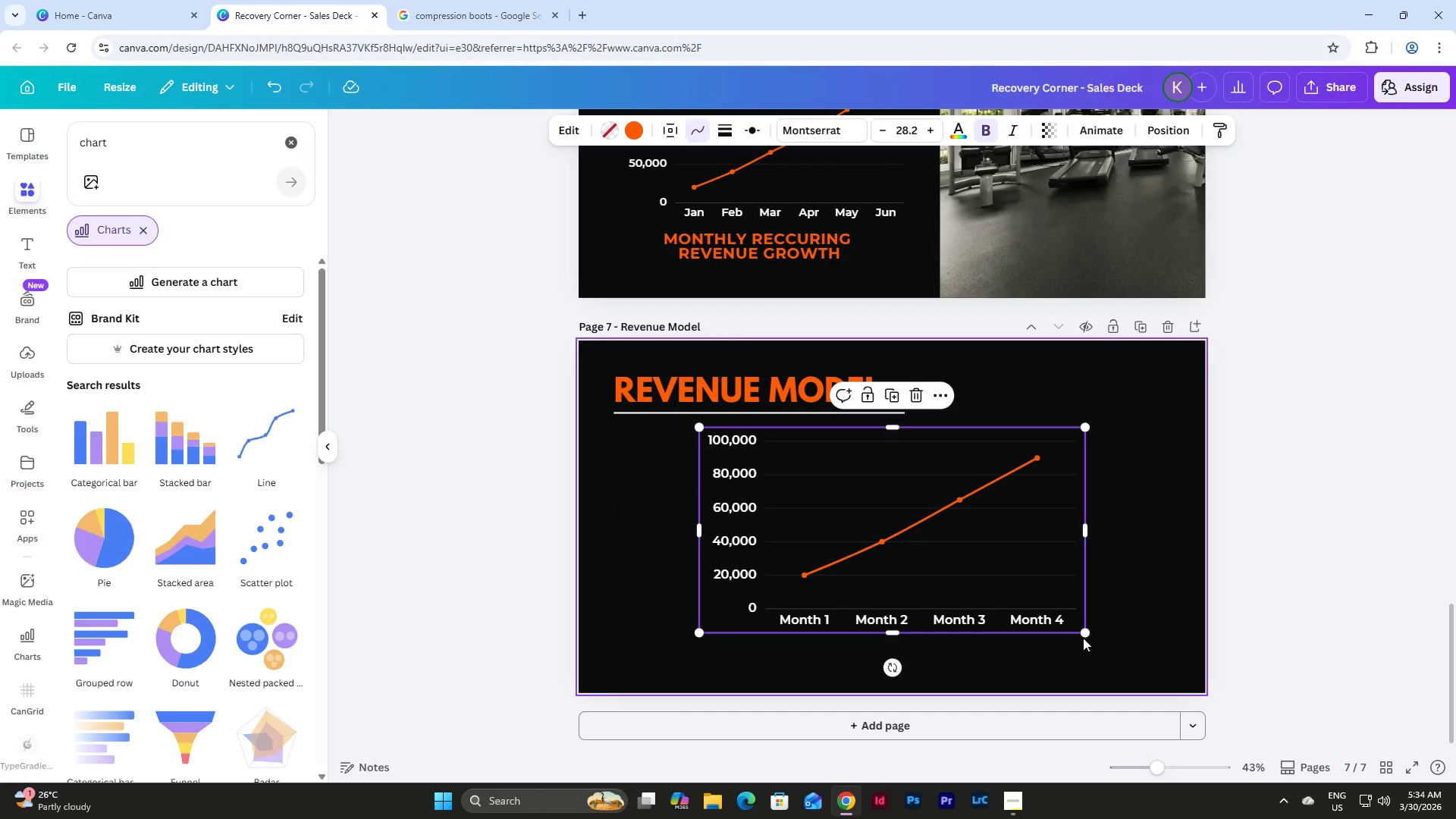 
left_click_drag(start_coordinate=[1086, 634], to_coordinate=[1063, 603])
 